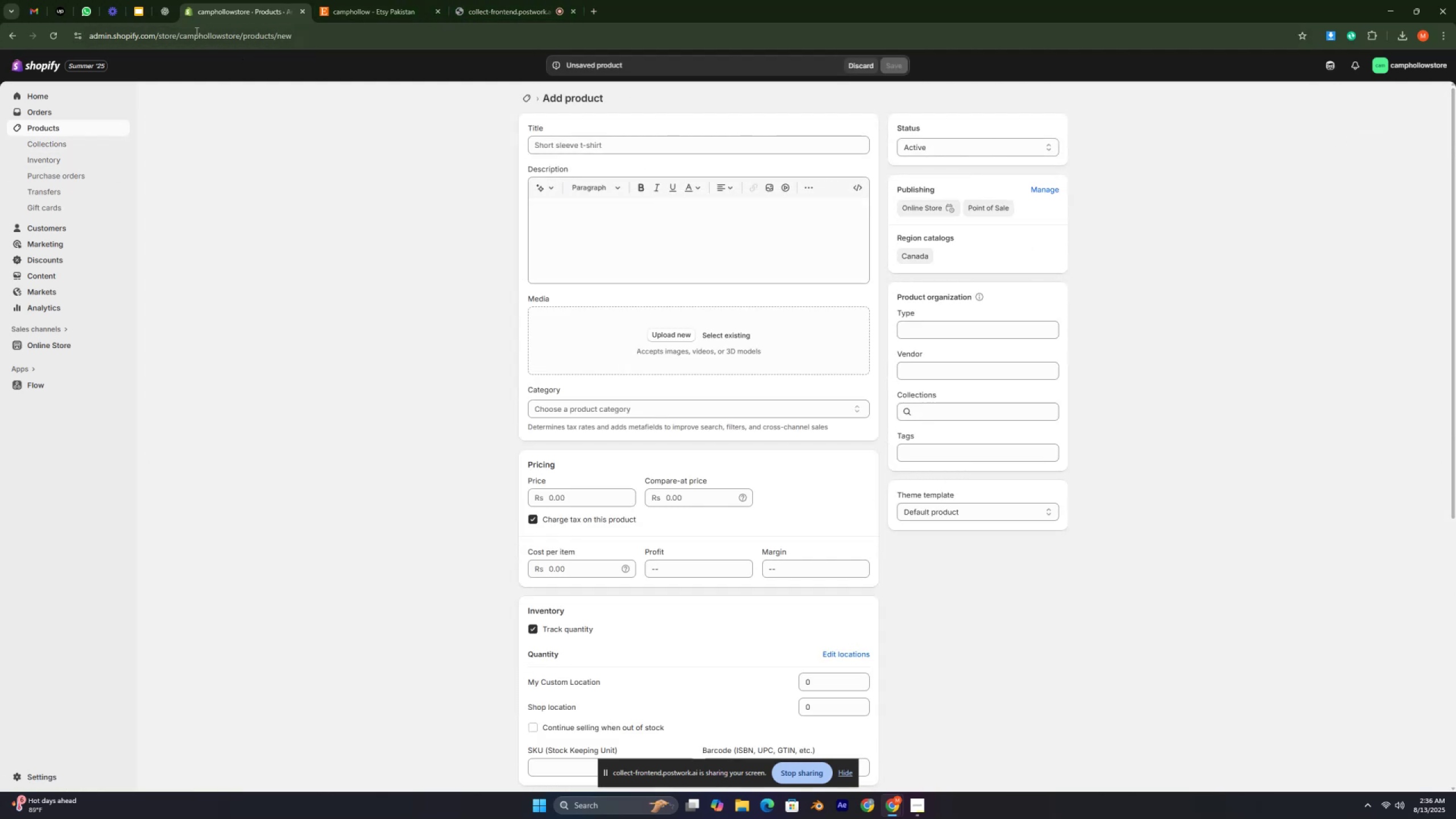 
left_click([169, 8])
 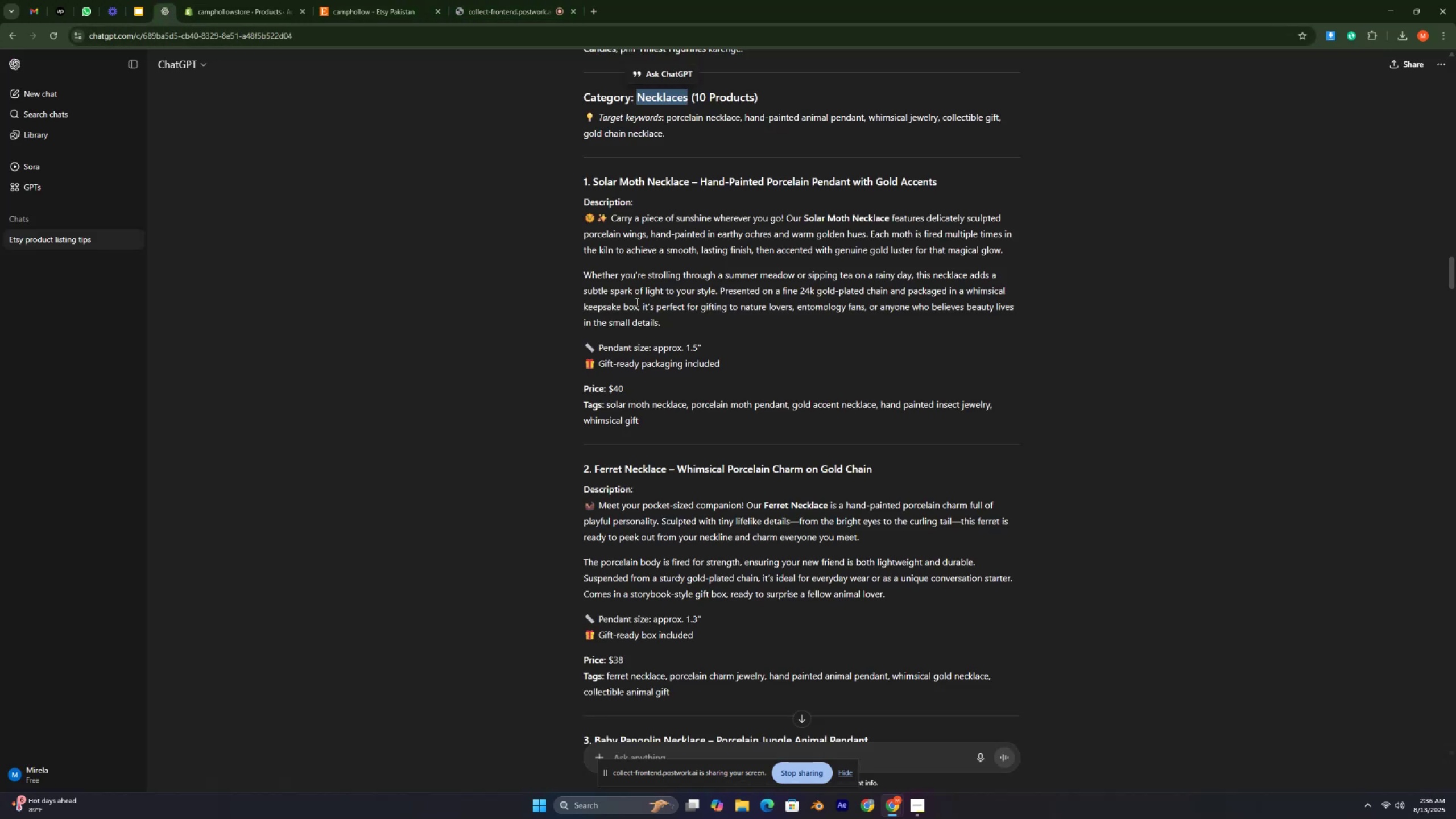 
scroll: coordinate [698, 343], scroll_direction: down, amount: 49.0
 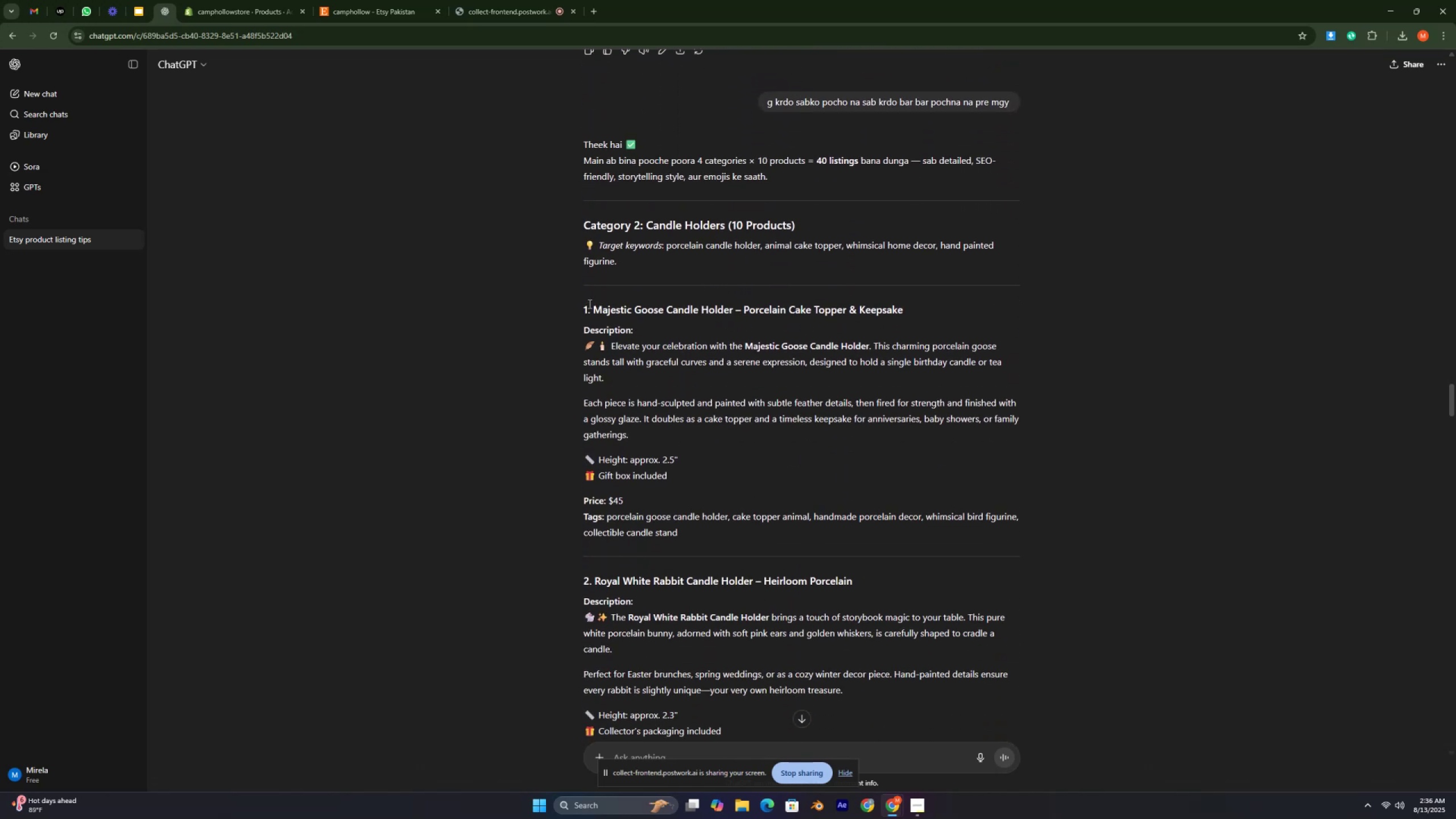 
left_click_drag(start_coordinate=[593, 304], to_coordinate=[914, 316])
 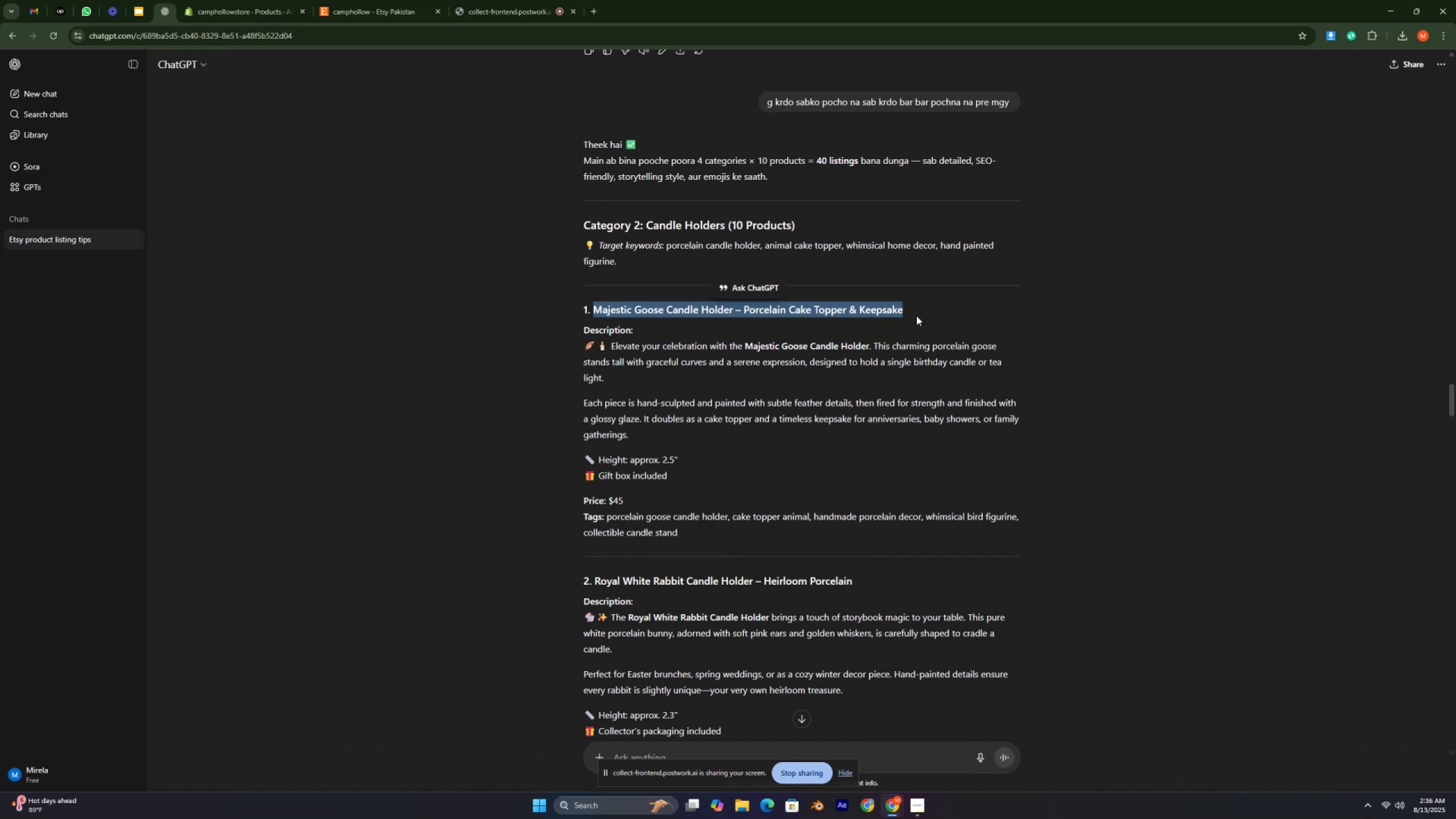 
key(Control+C)
 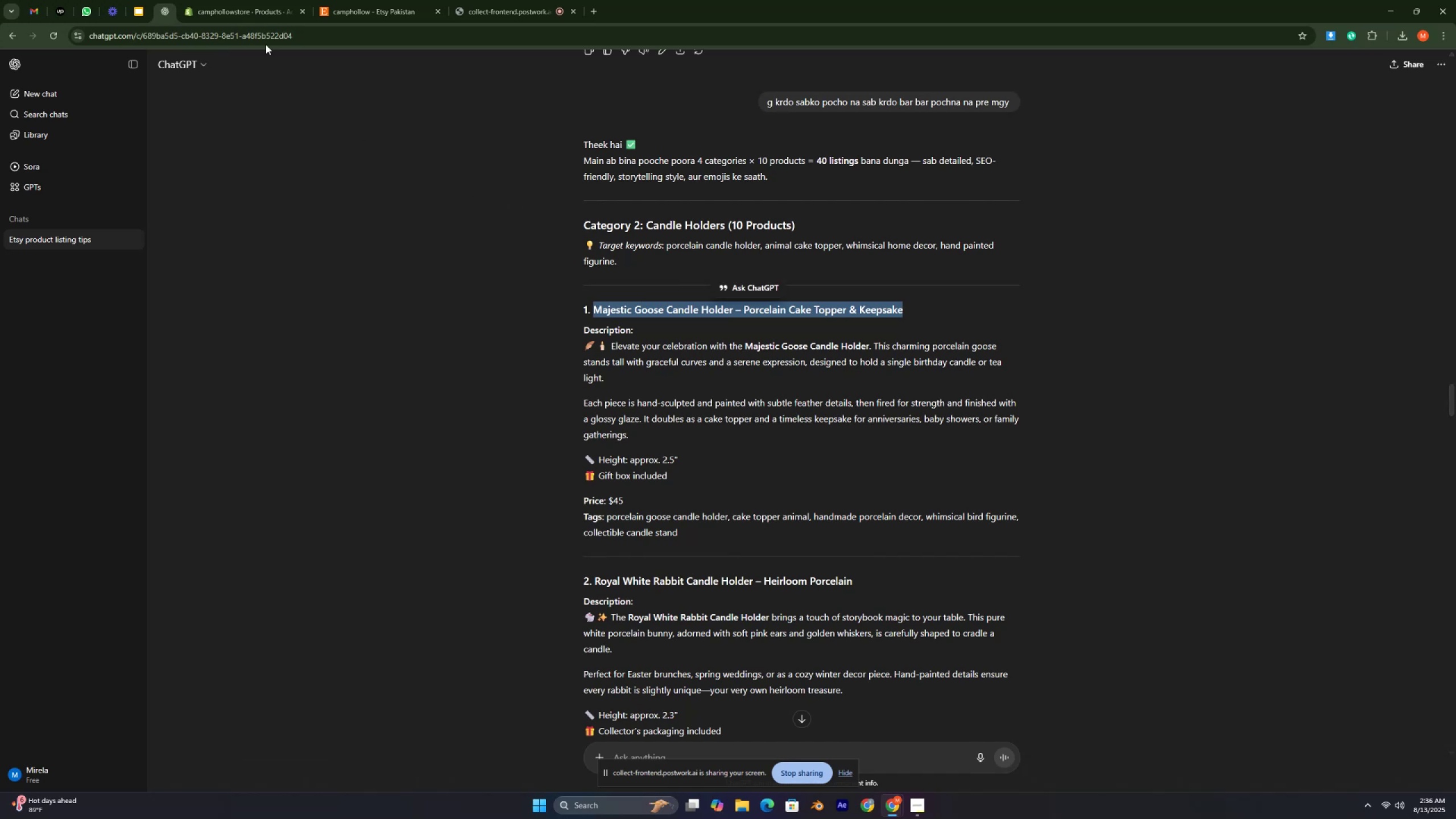 
left_click([233, 14])
 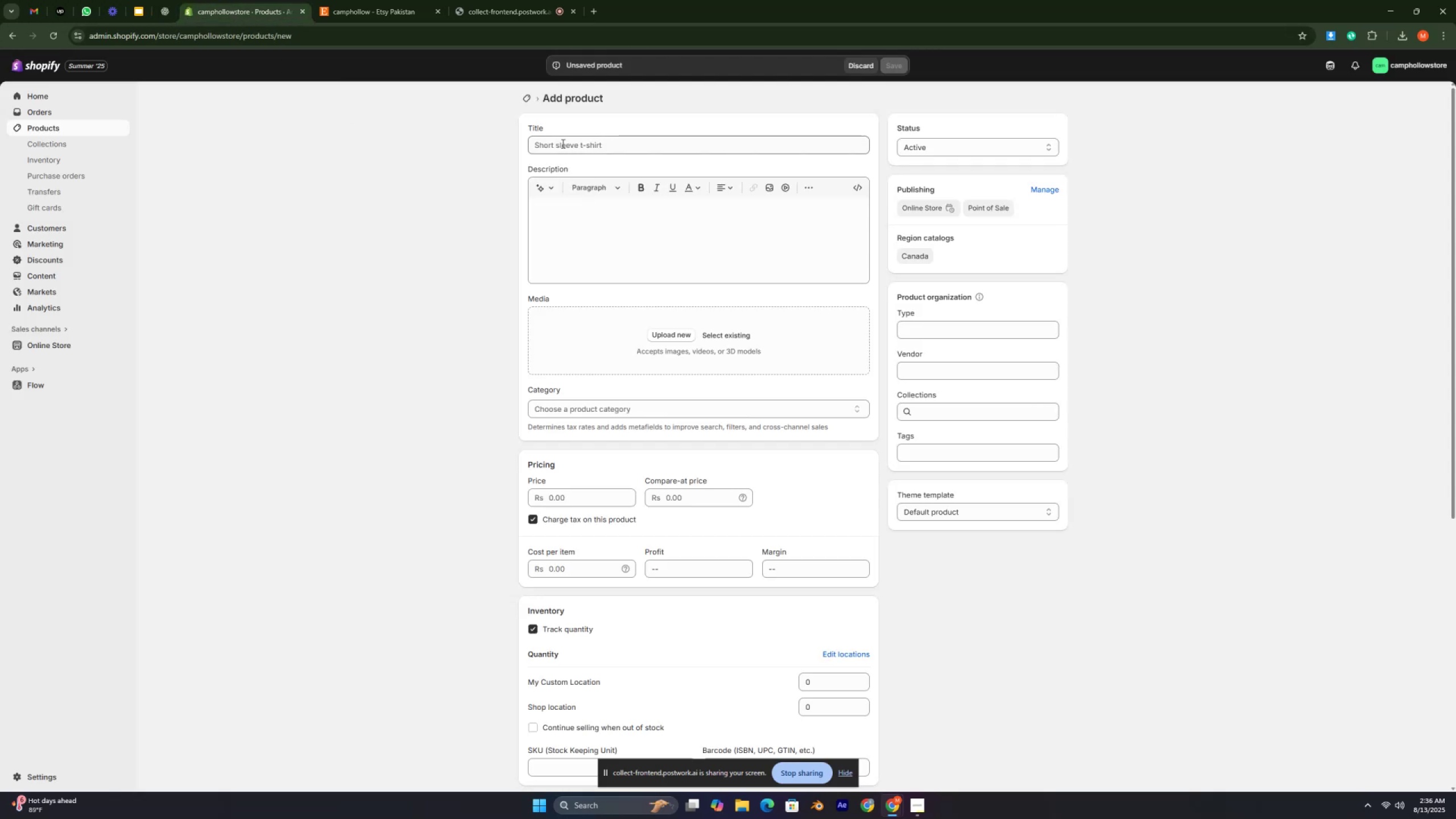 
left_click([562, 141])
 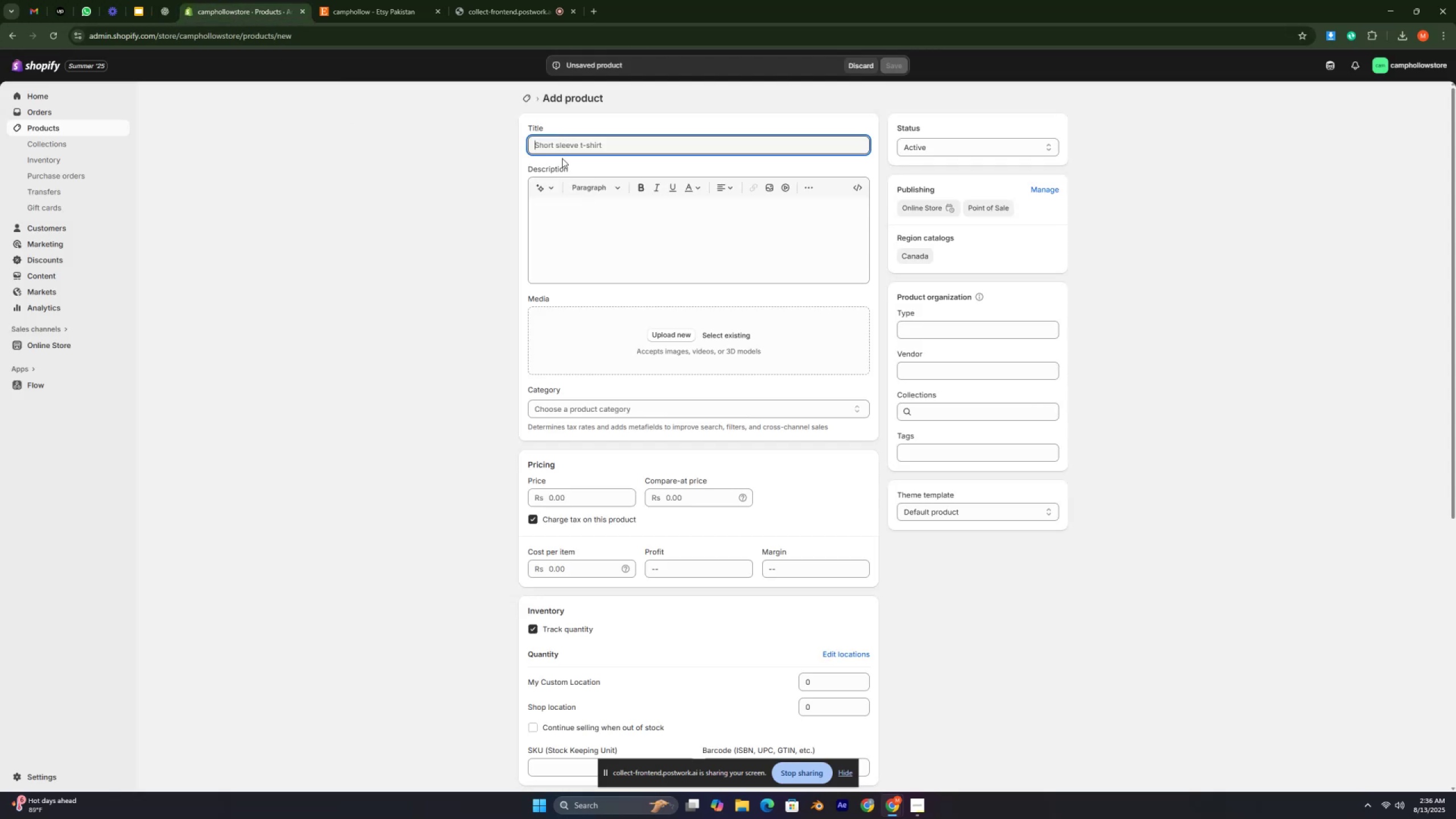 
key(Control+V)
 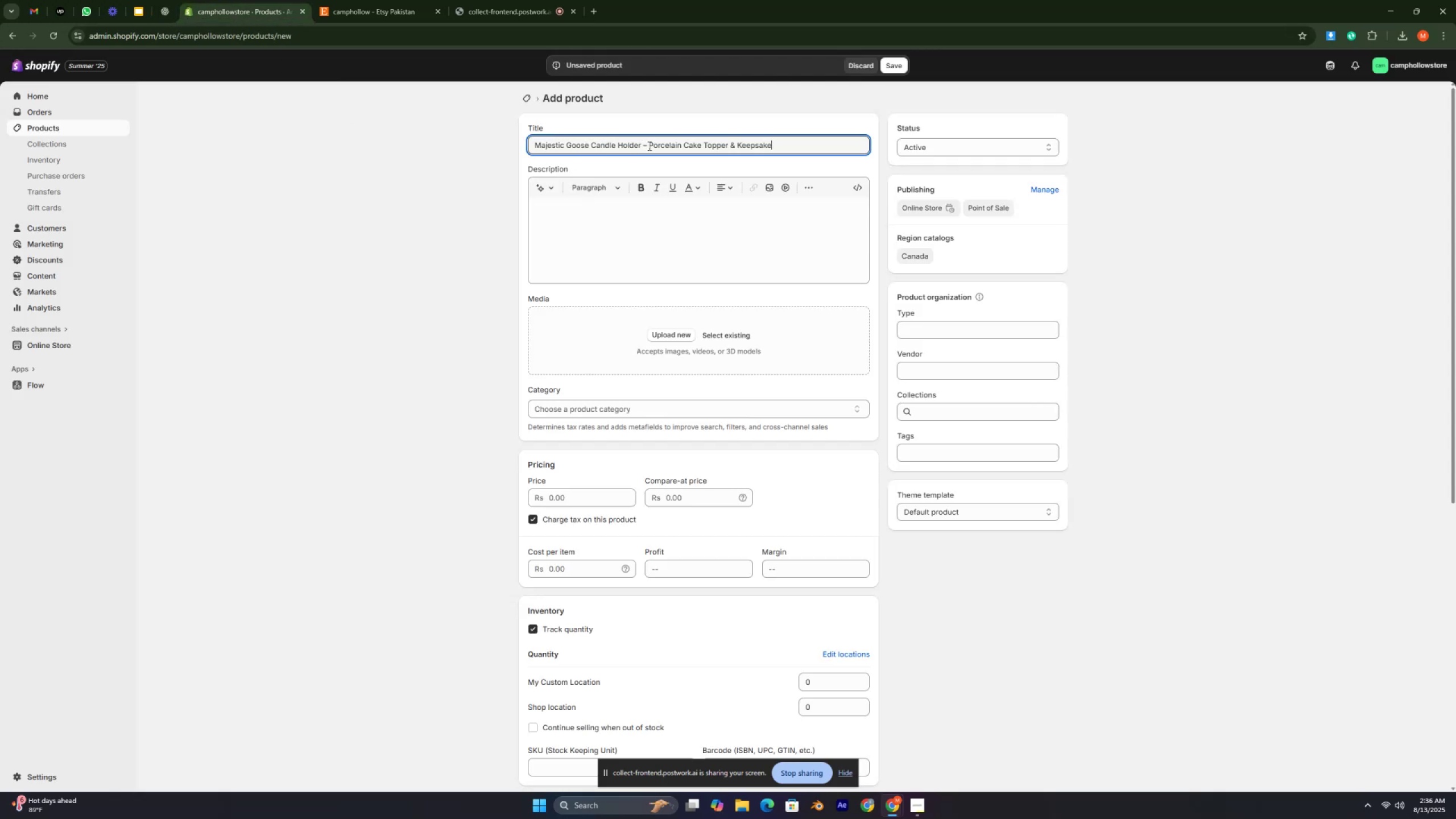 
left_click([647, 143])
 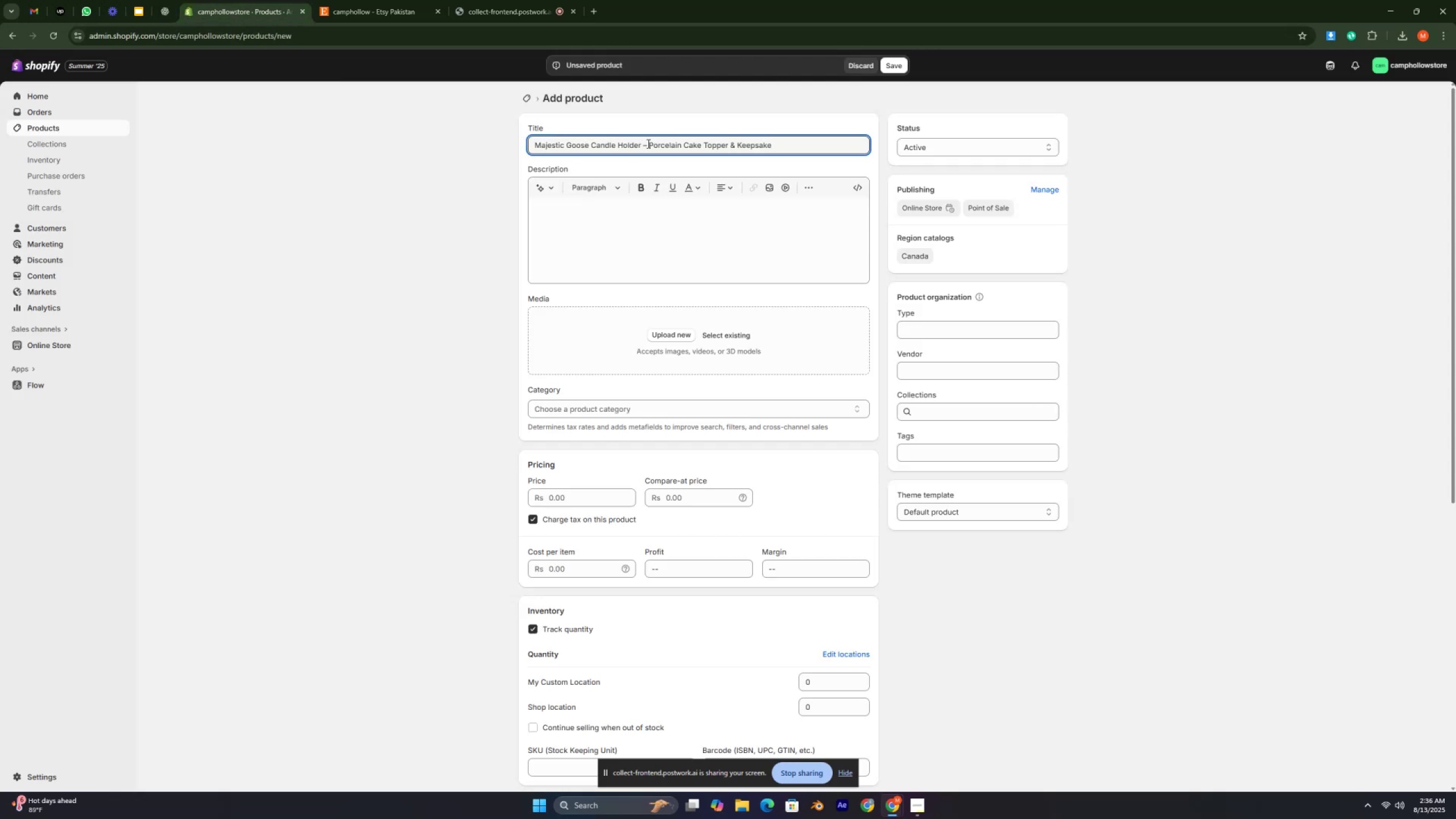 
key(Backspace)
 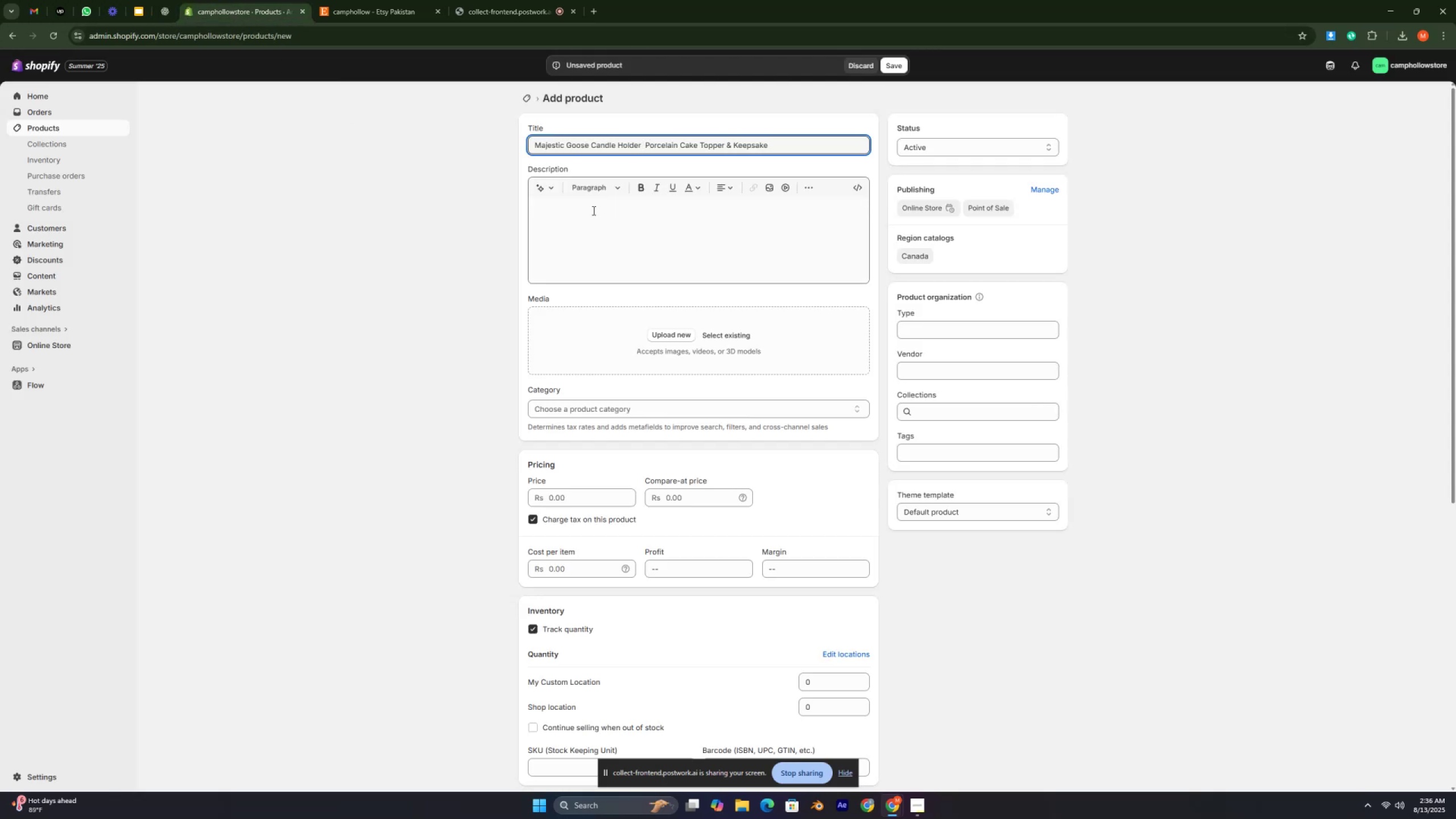 
left_click([569, 218])
 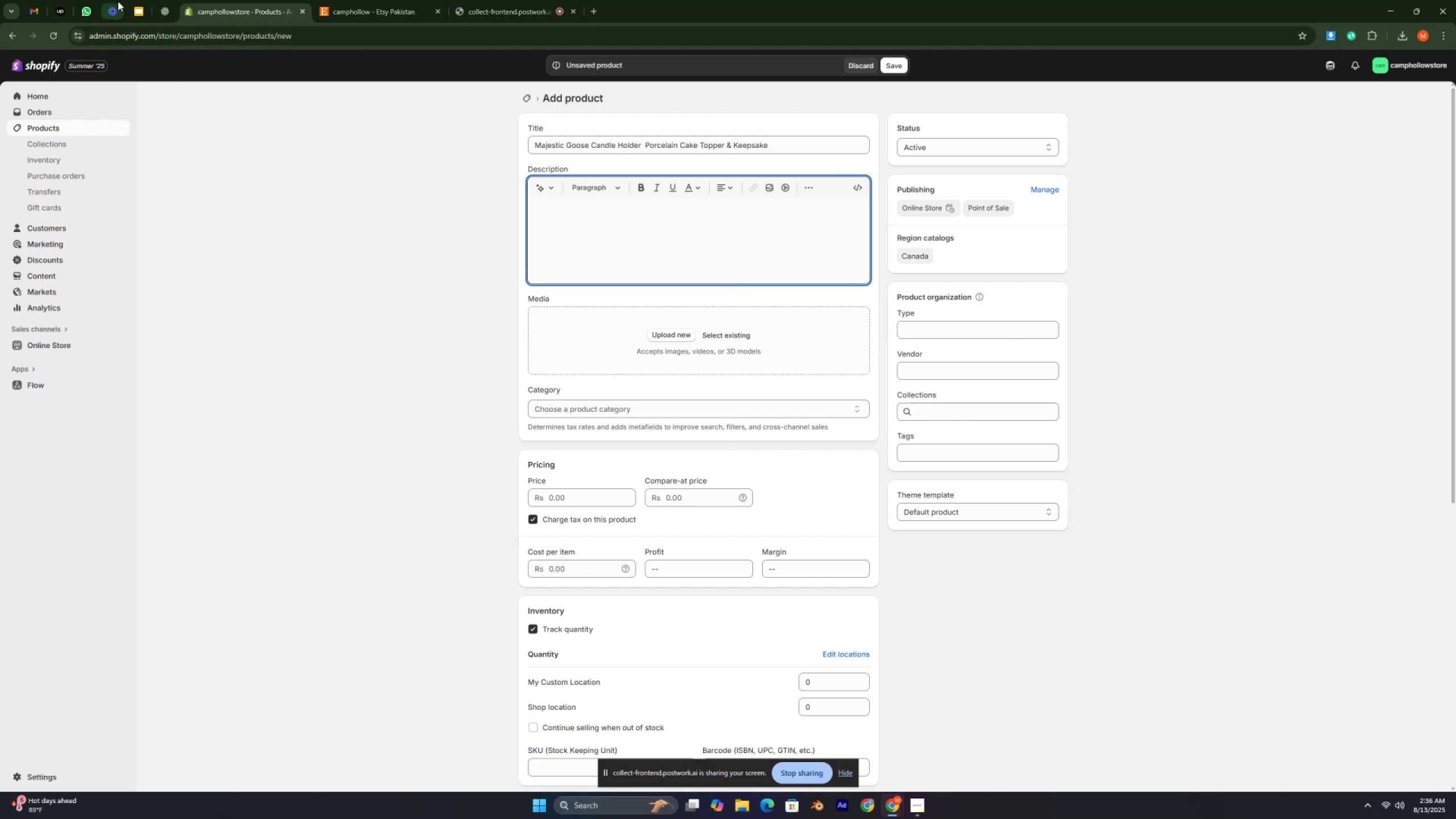 
left_click([156, 4])
 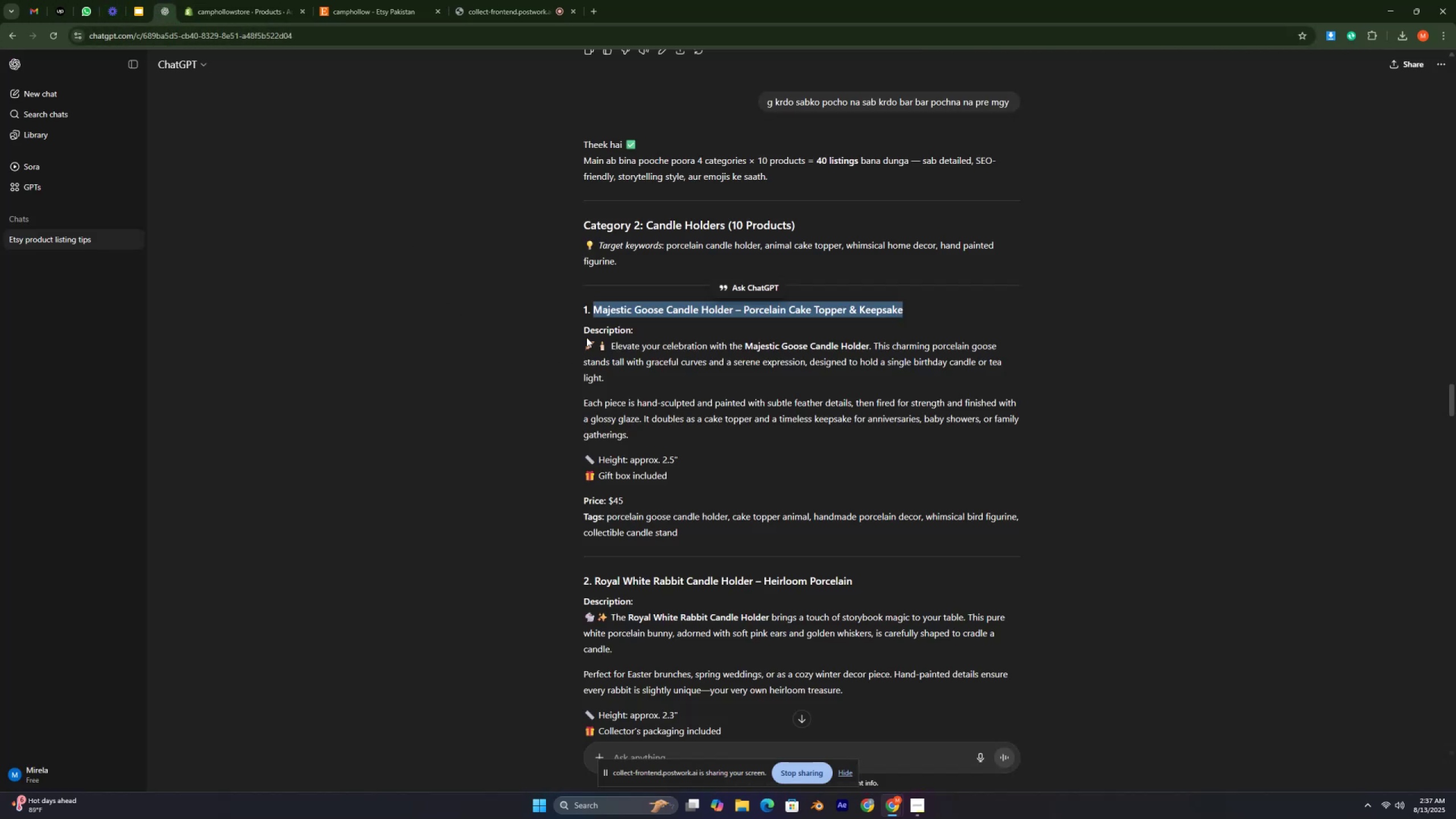 
left_click_drag(start_coordinate=[576, 342], to_coordinate=[672, 476])
 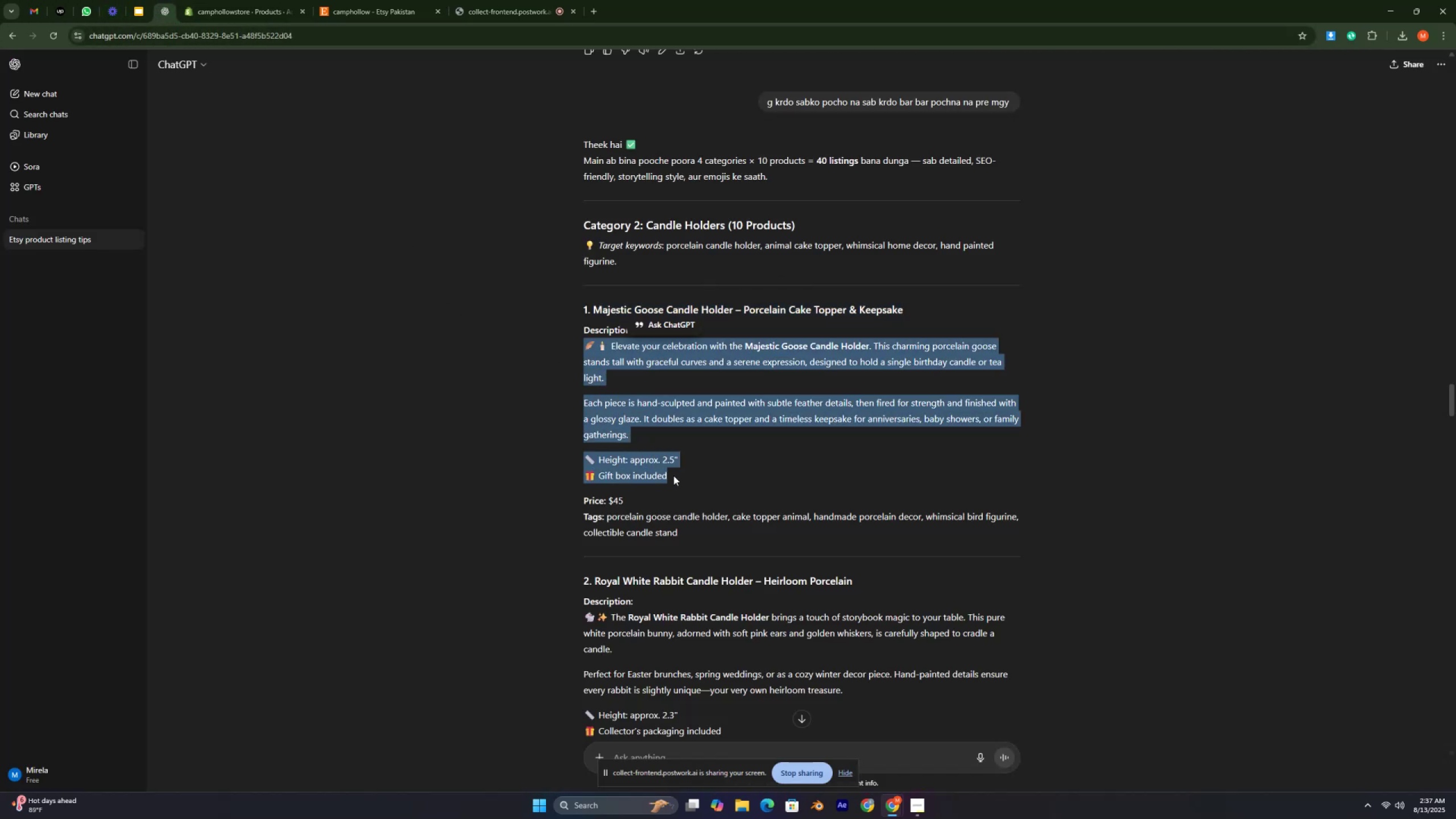 
key(Control+C)
 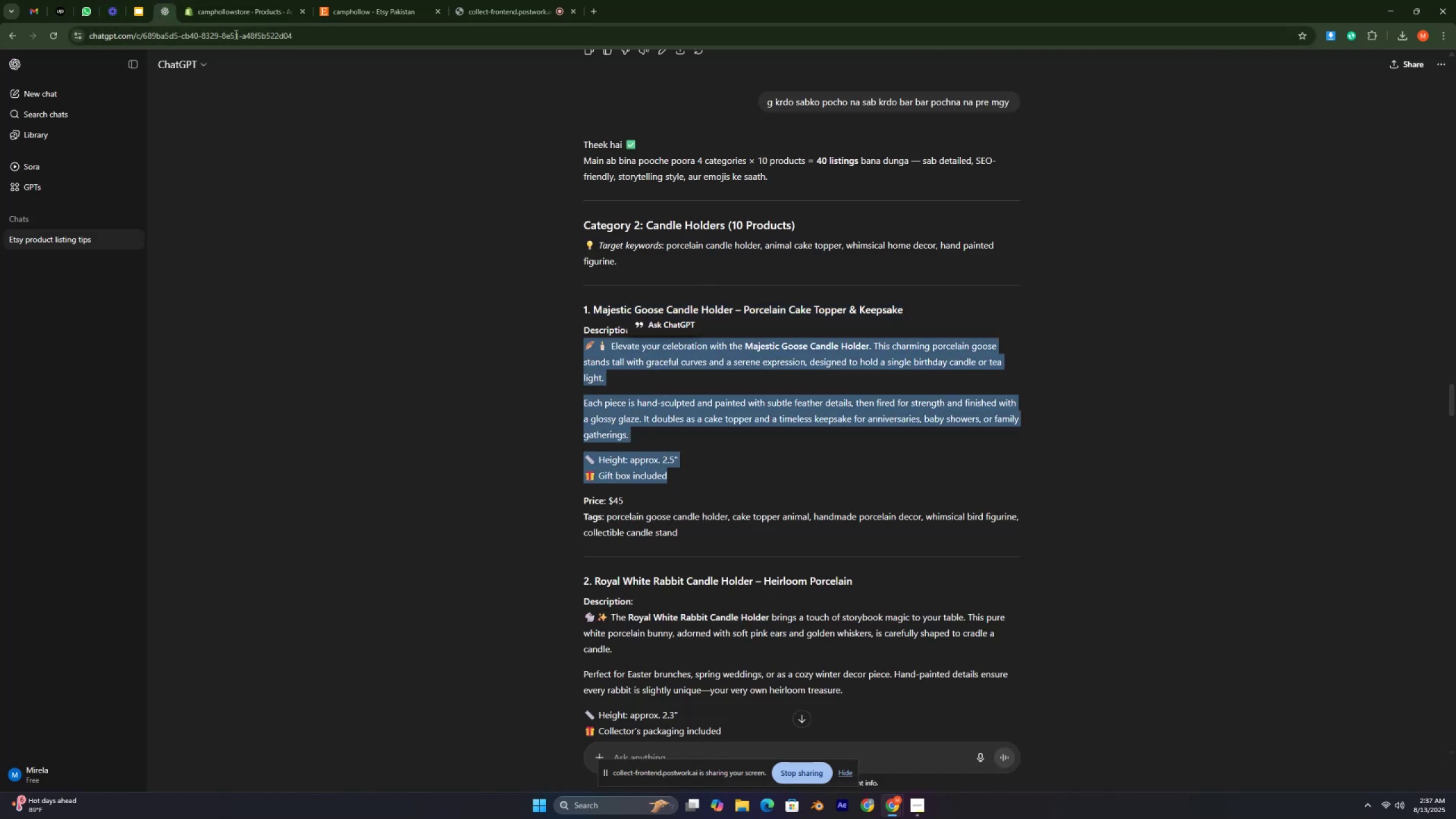 
left_click([242, 11])
 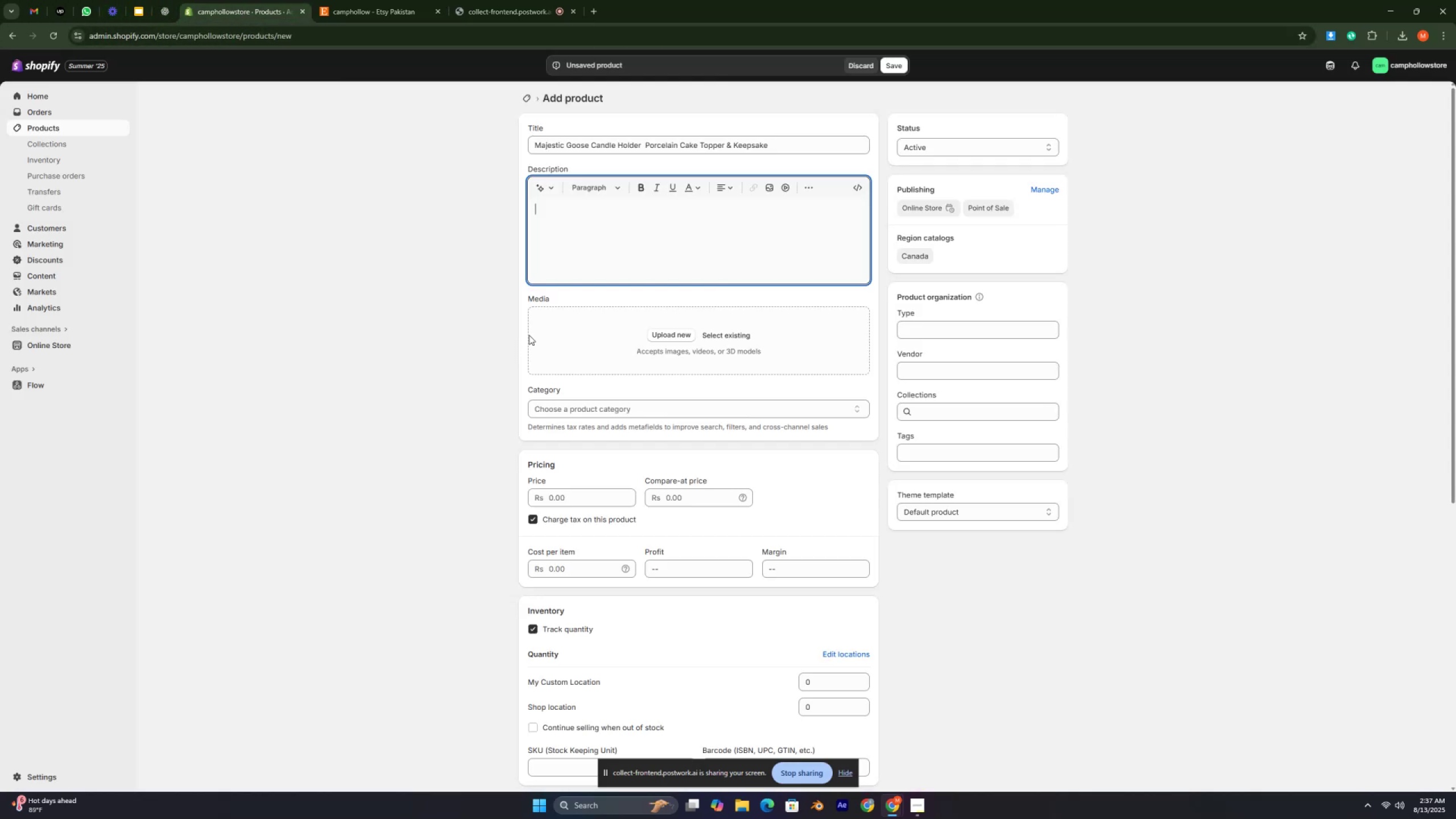 
key(Control+V)
 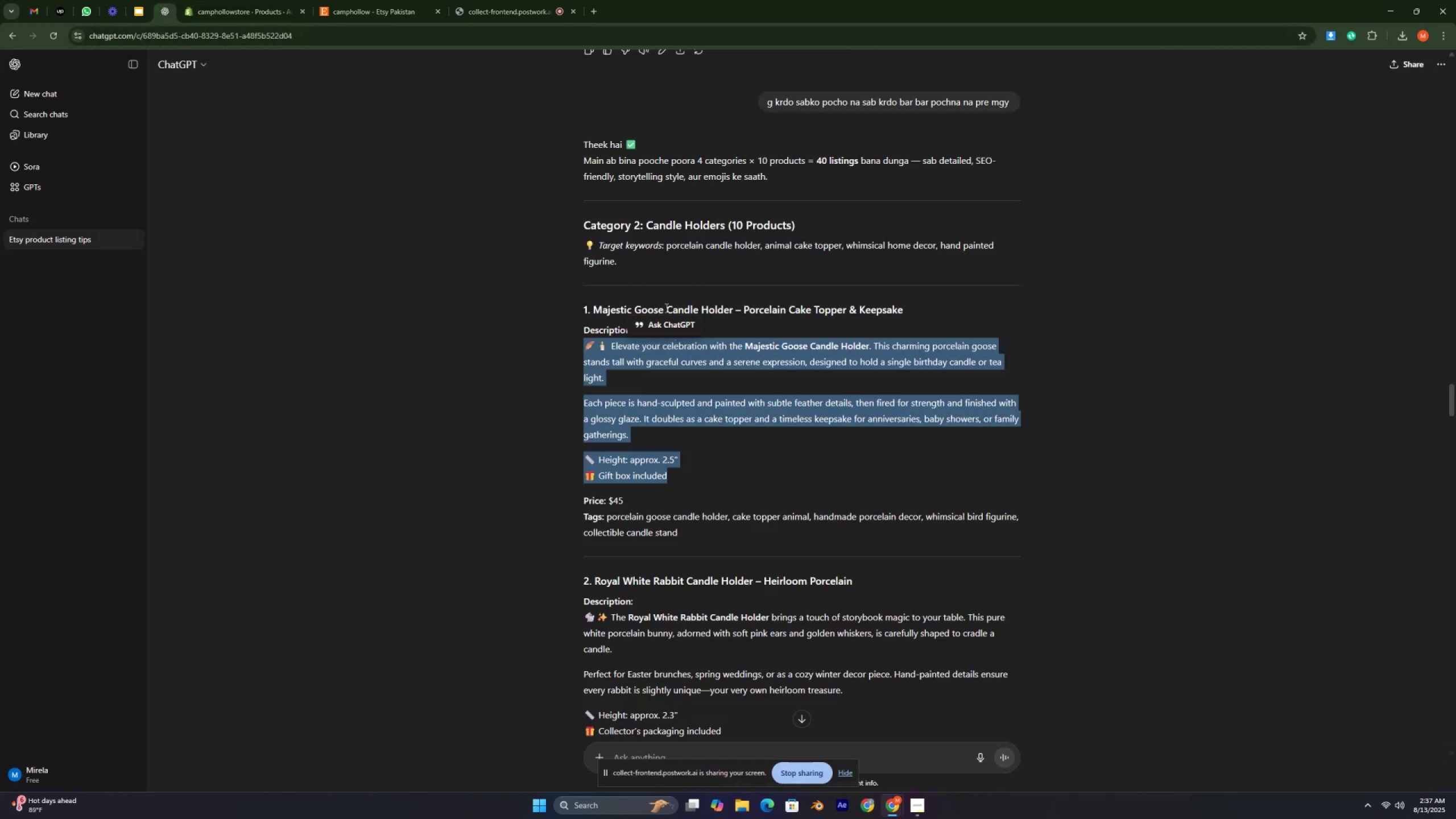 
wait(6.34)
 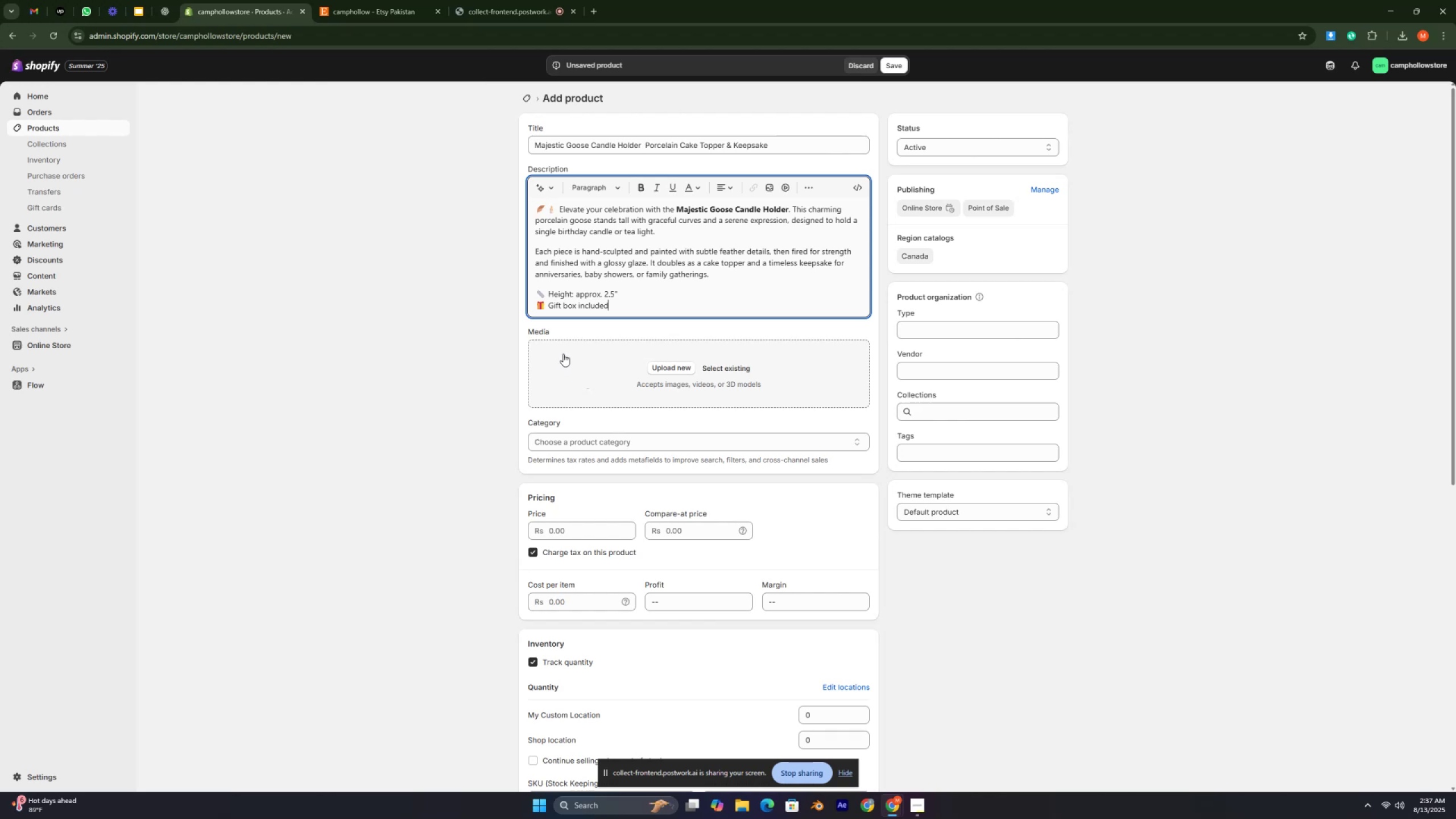 
left_click_drag(start_coordinate=[590, 306], to_coordinate=[731, 304])
 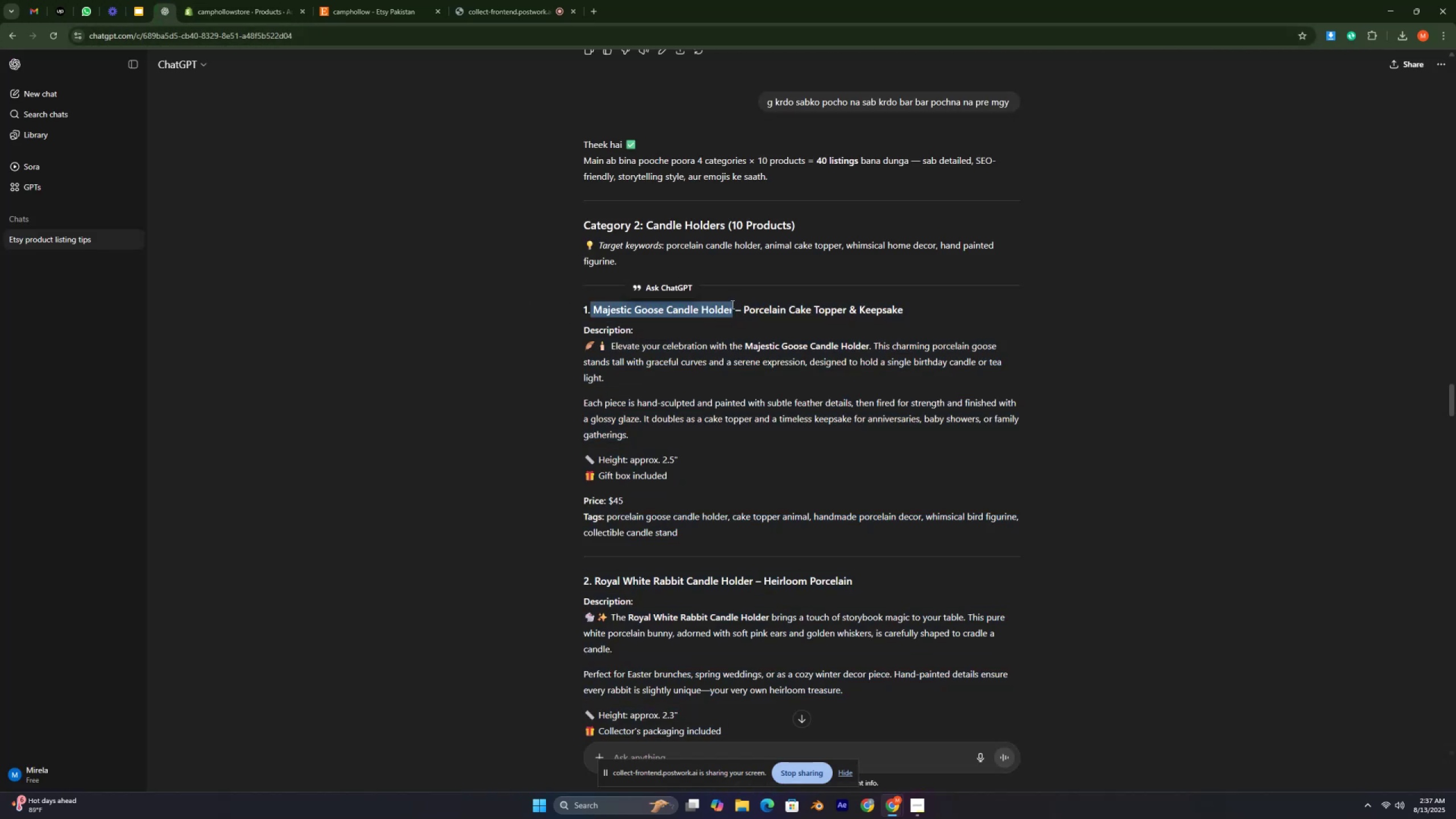 
key(Control+C)
 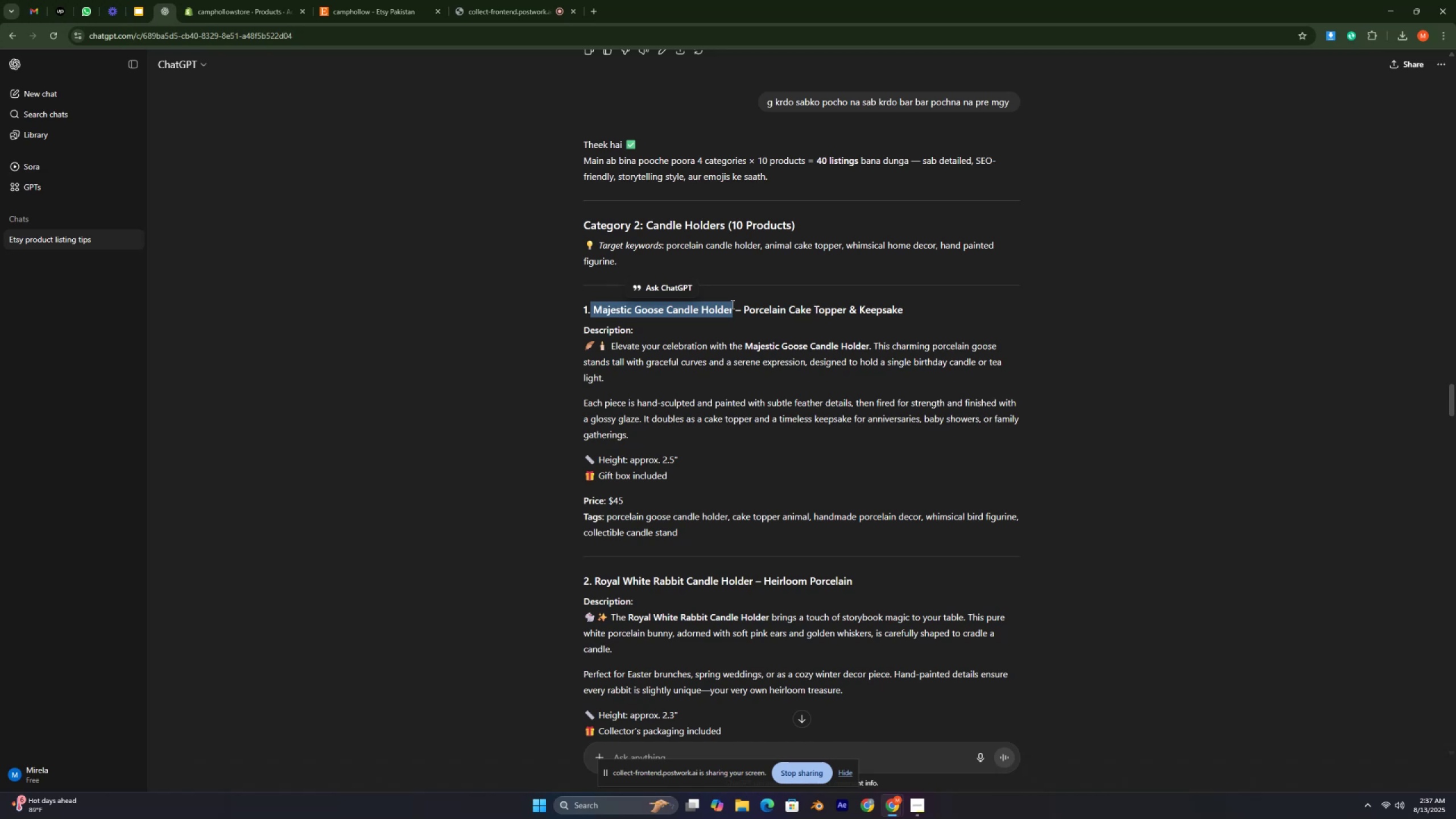 
wait(5.85)
 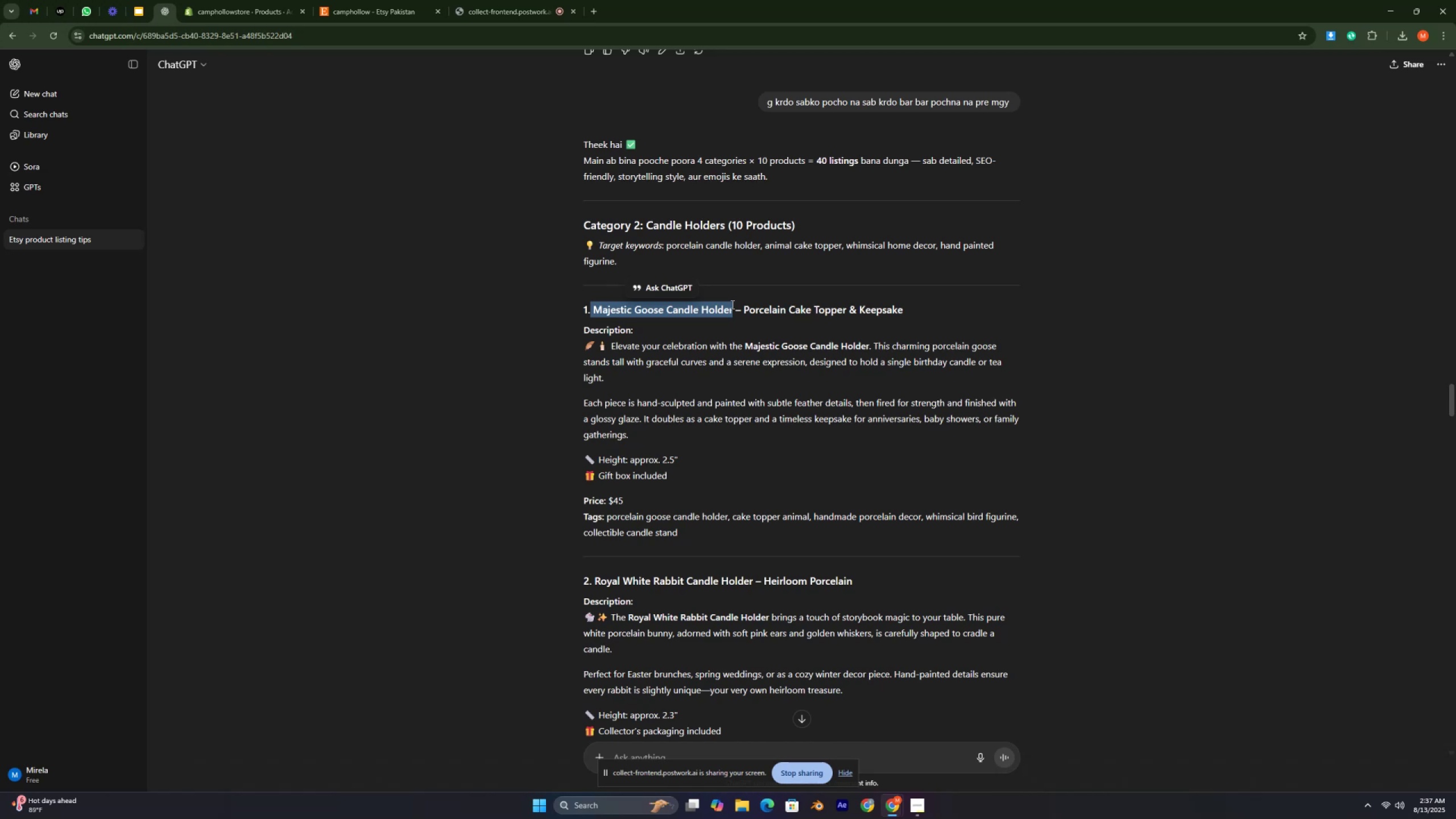 
left_click([218, 18])
 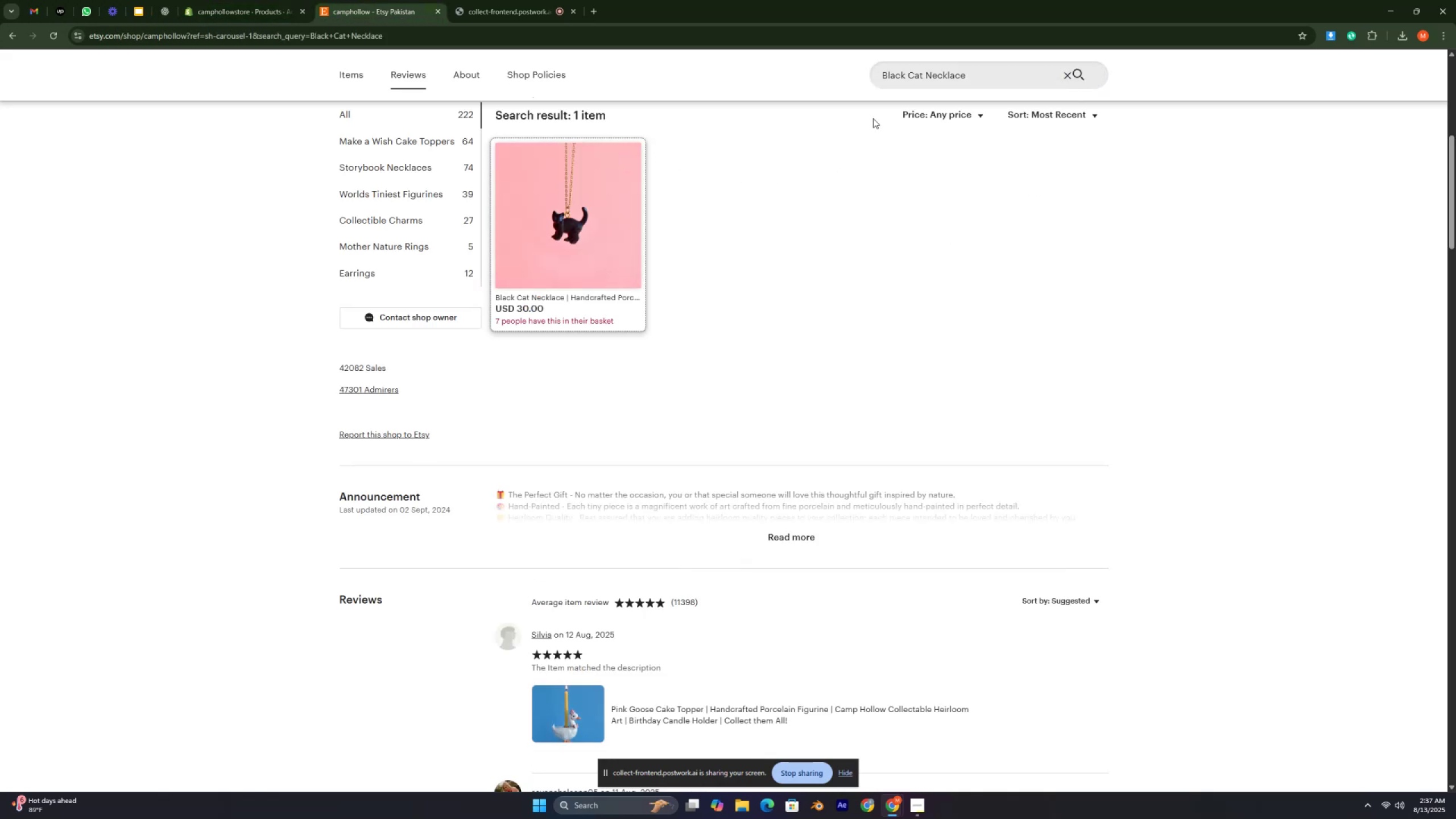 
double_click([896, 73])
 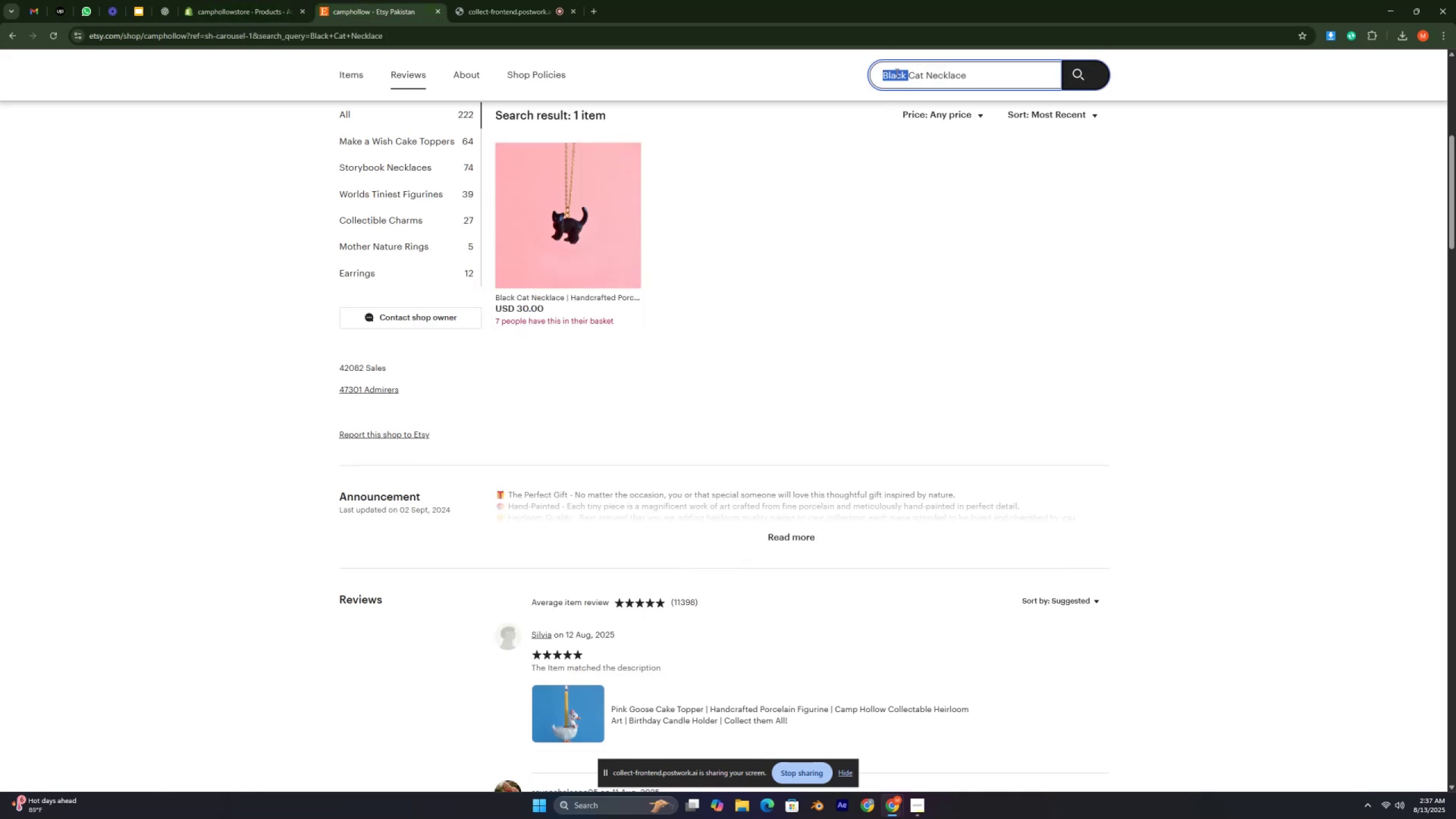 
triple_click([896, 72])
 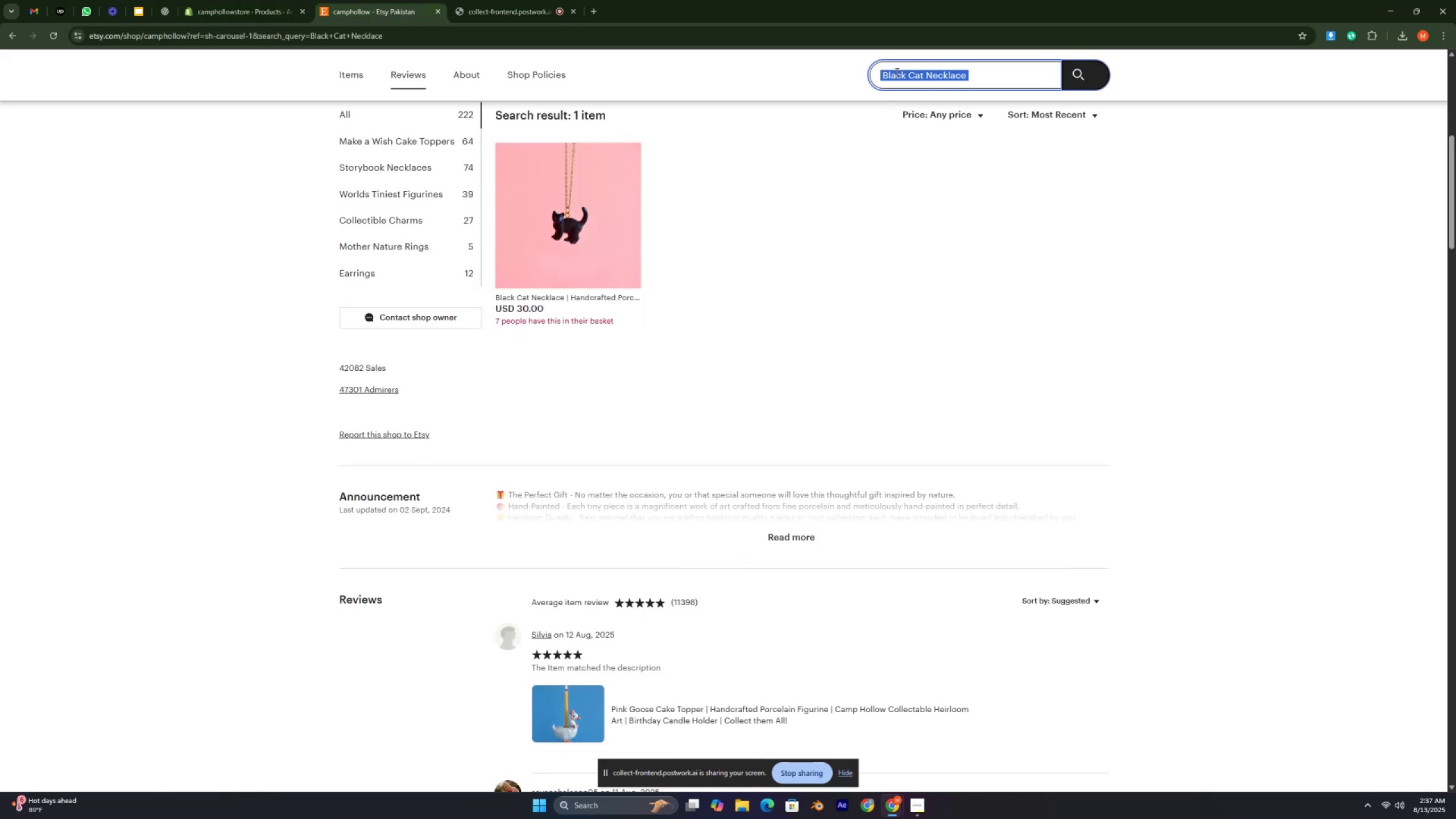 
key(Control+V)
 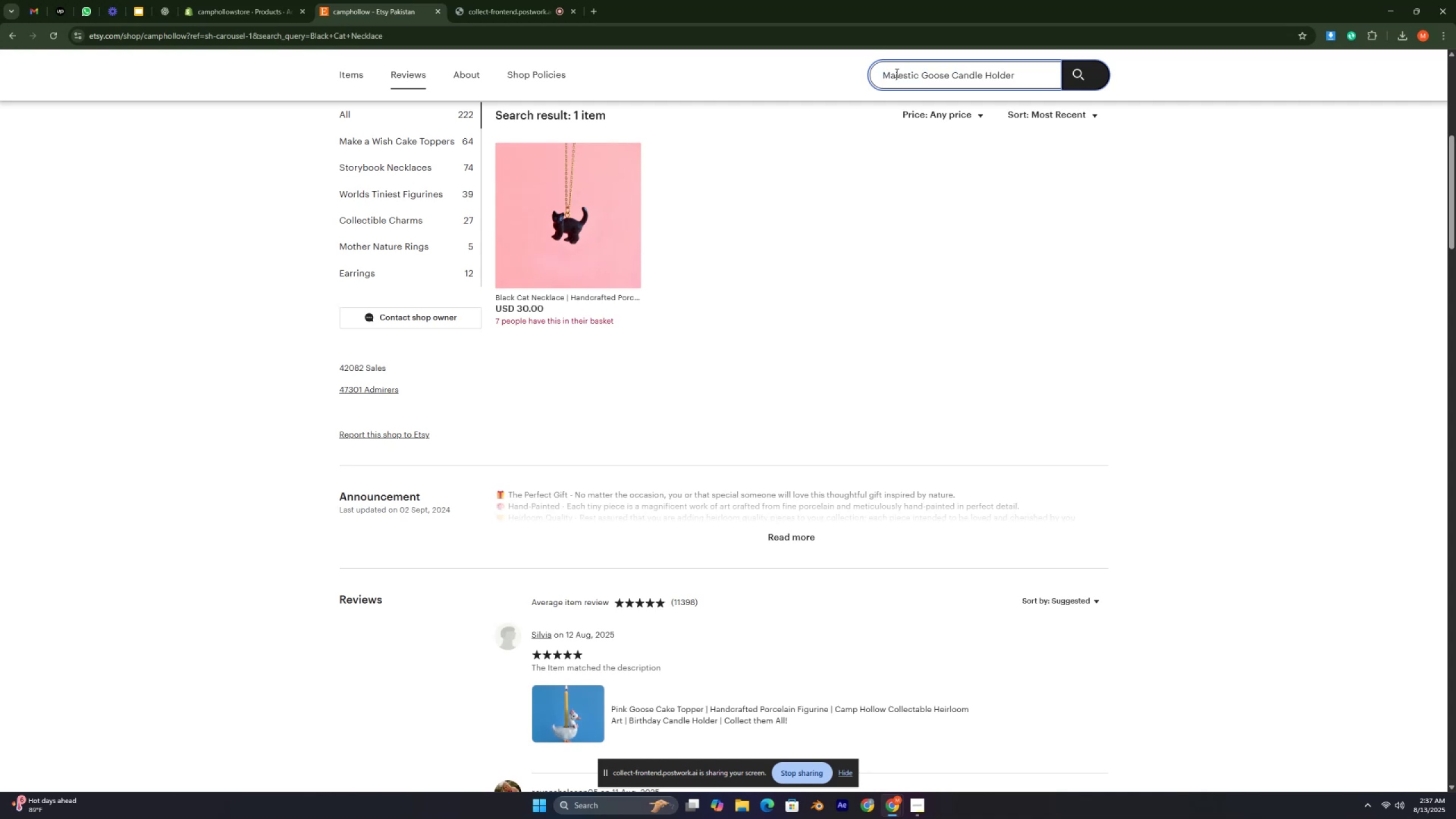 
key(Enter)
 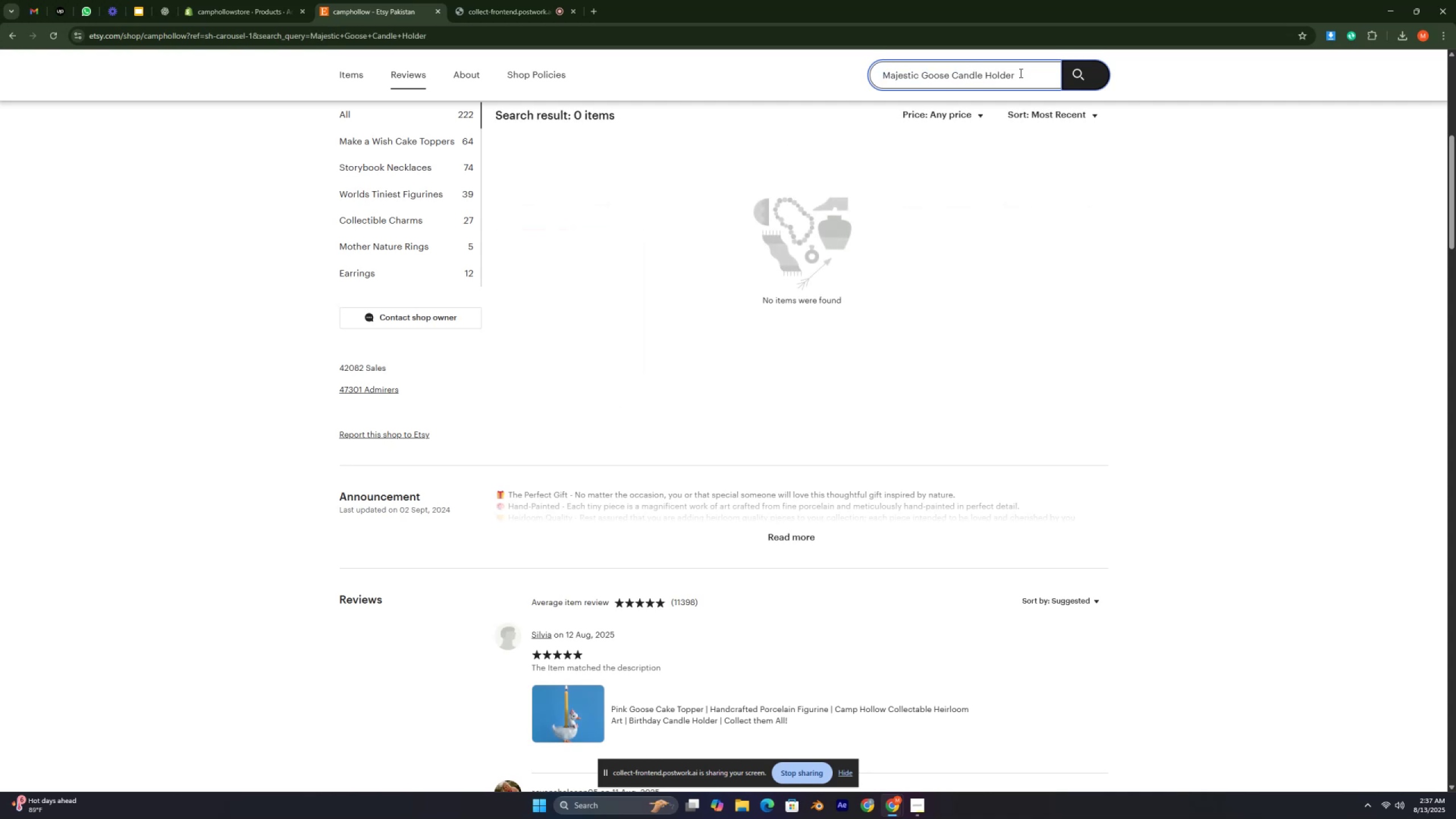 
wait(13.15)
 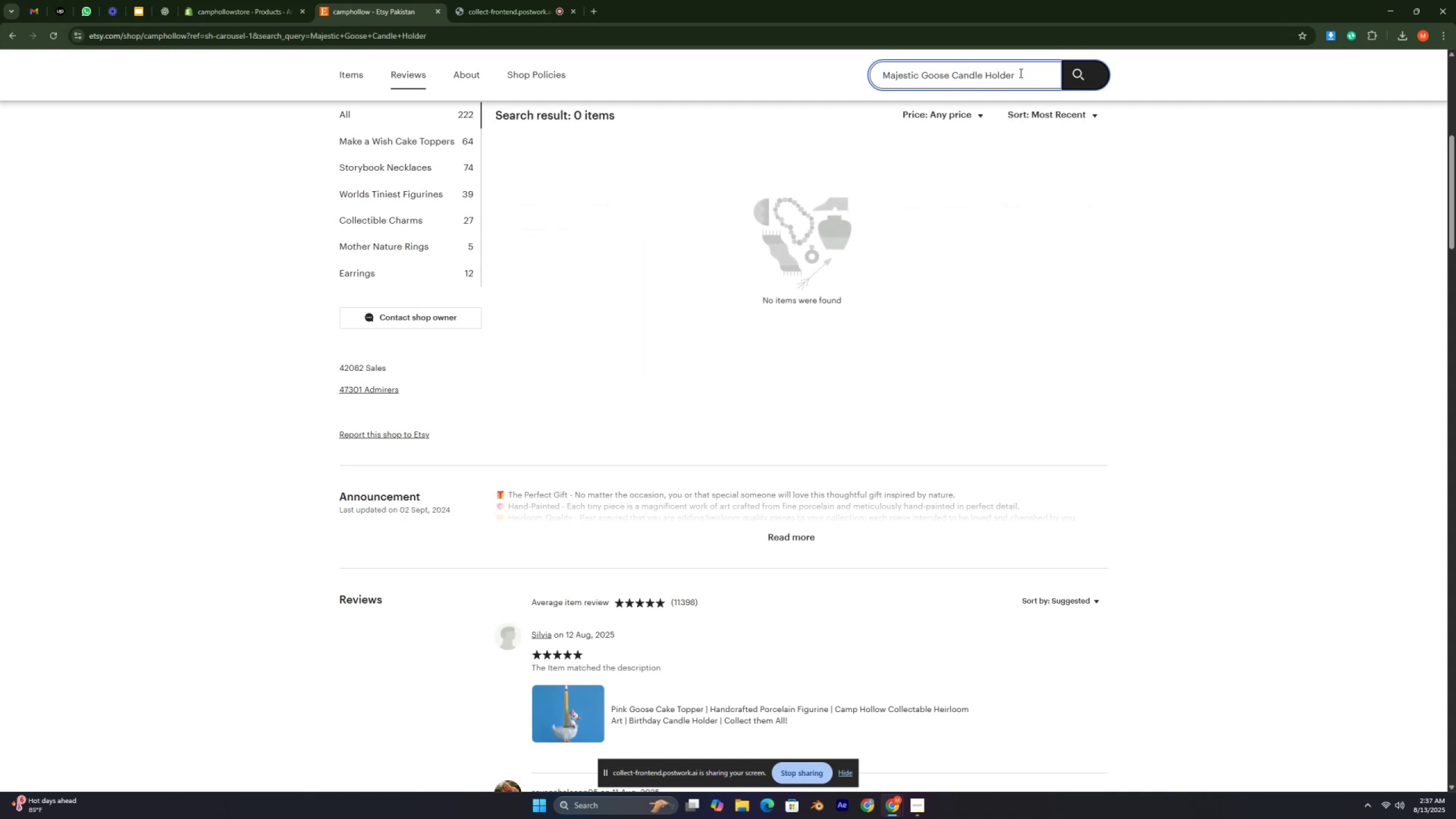 
left_click_drag(start_coordinate=[1003, 68], to_coordinate=[948, 69])
 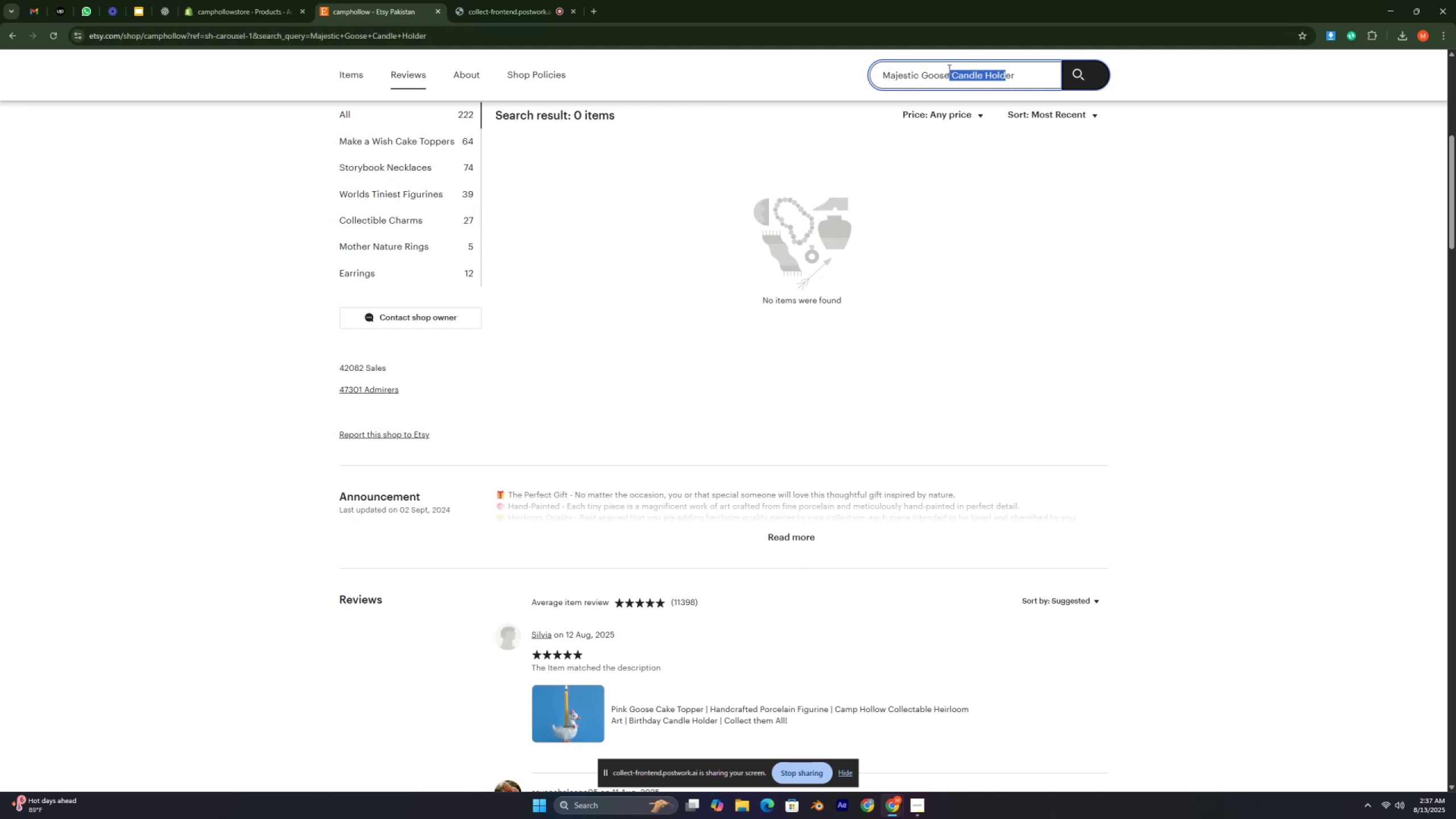 
key(Backspace)
 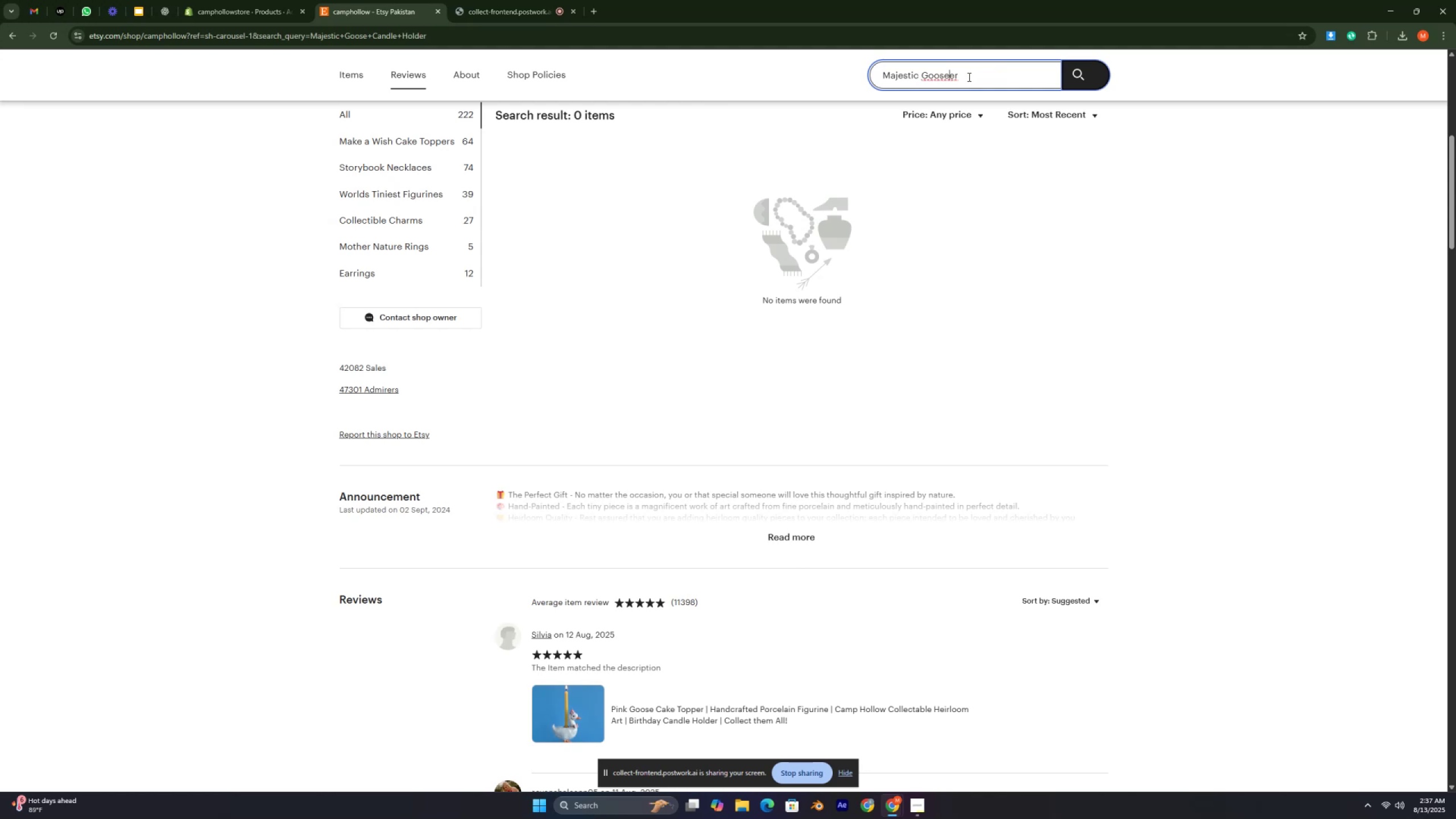 
left_click_drag(start_coordinate=[967, 76], to_coordinate=[947, 80])
 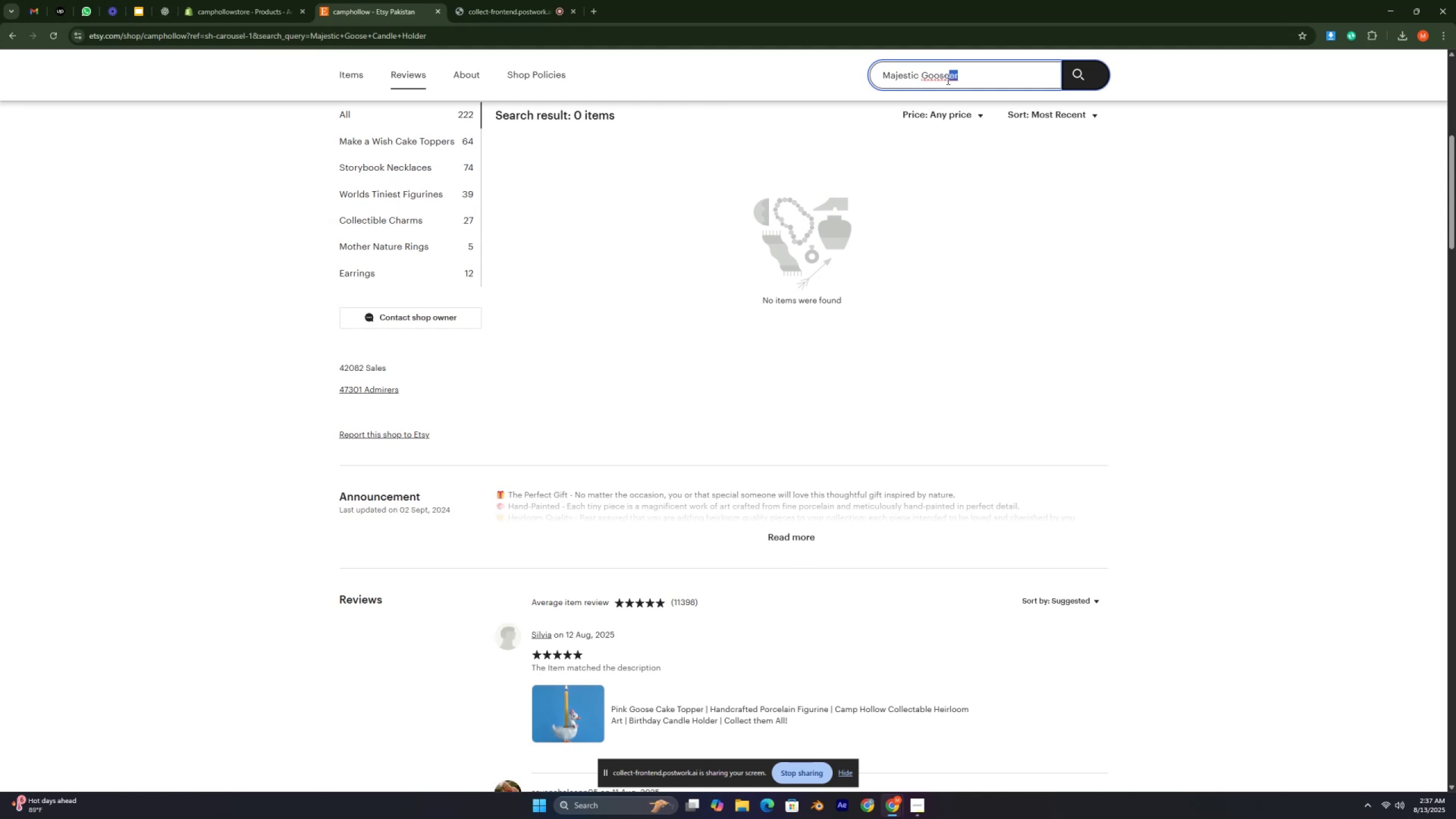 
key(Backspace)
 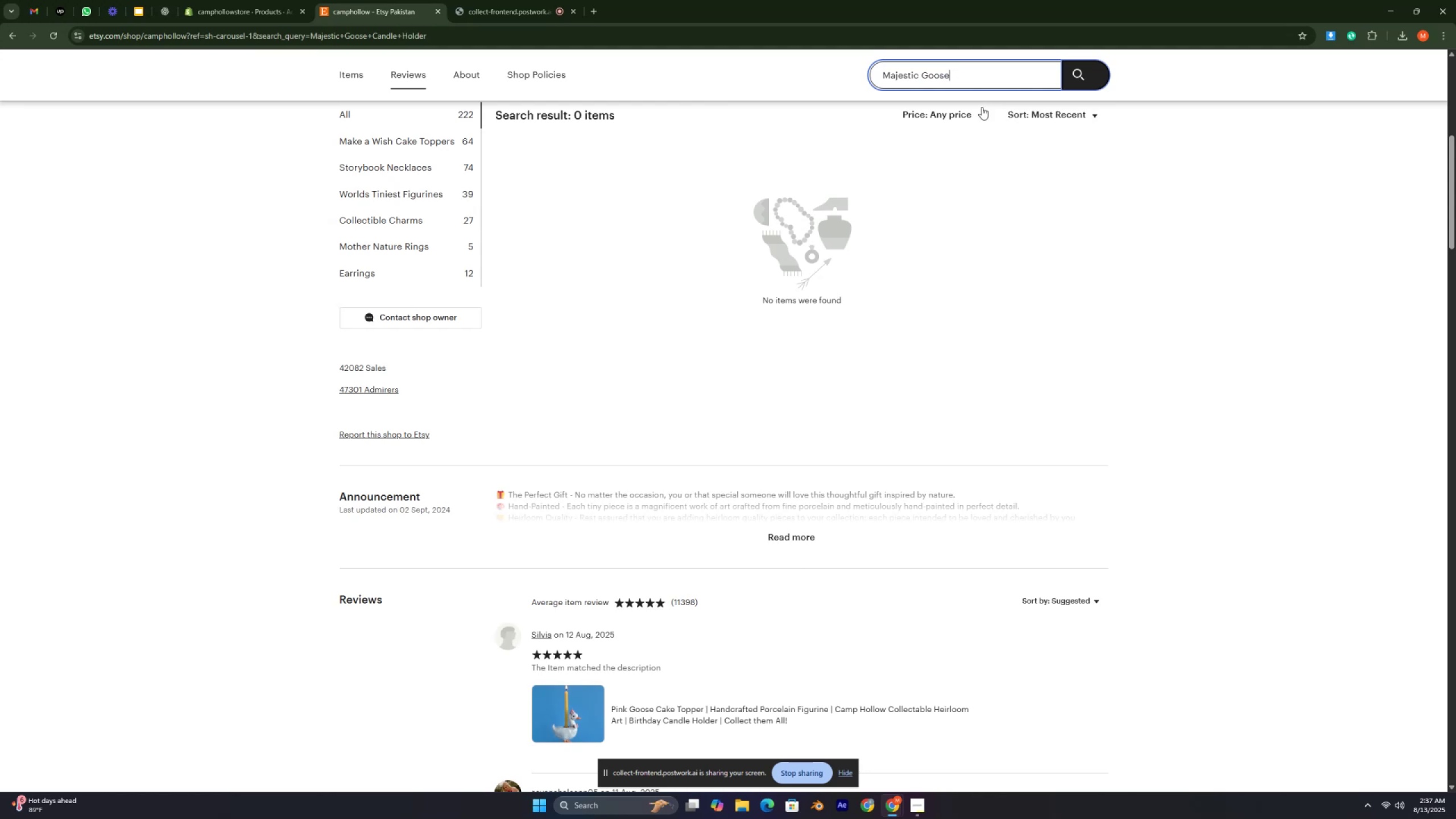 
key(Enter)
 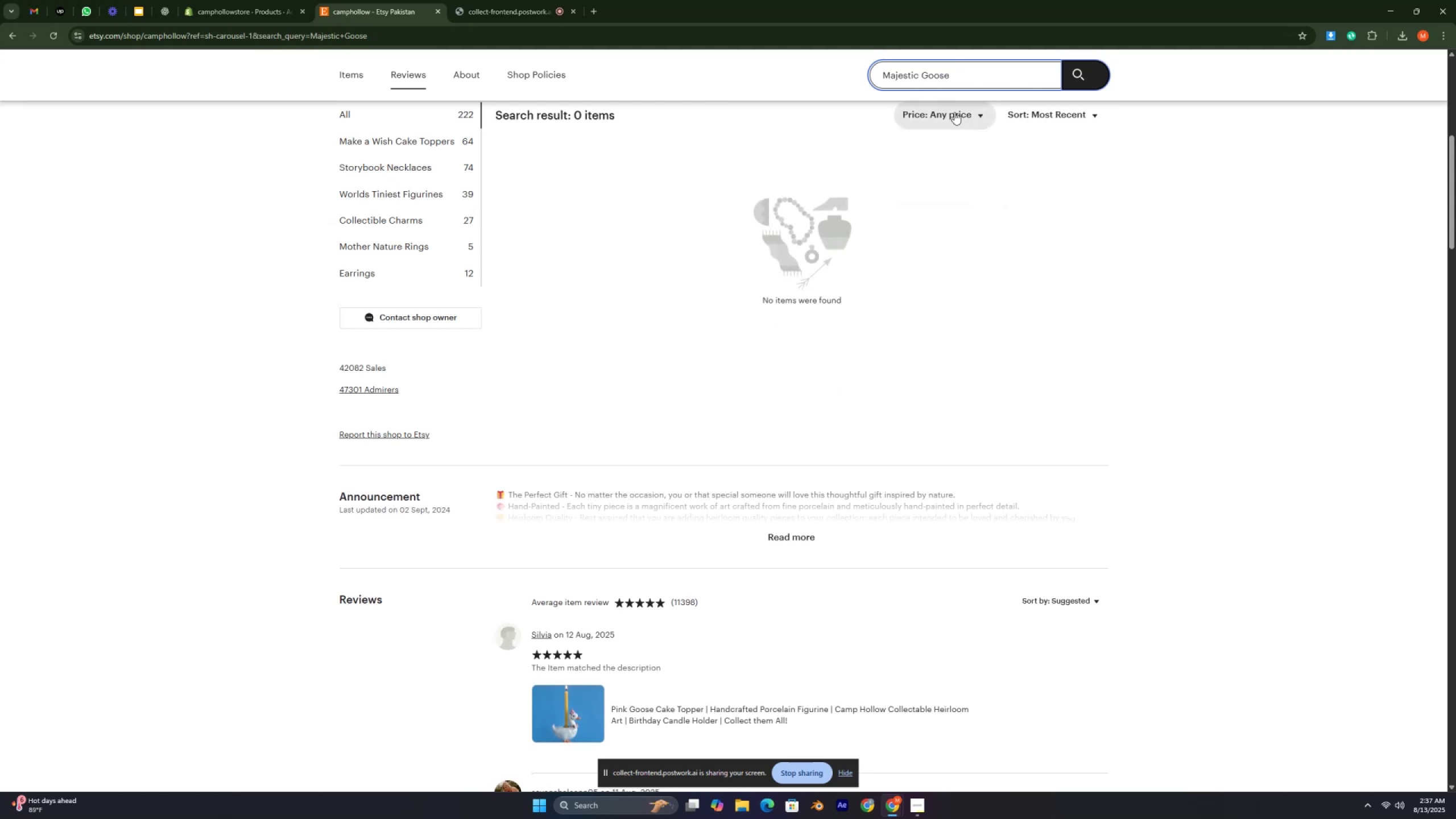 
left_click_drag(start_coordinate=[957, 82], to_coordinate=[919, 77])
 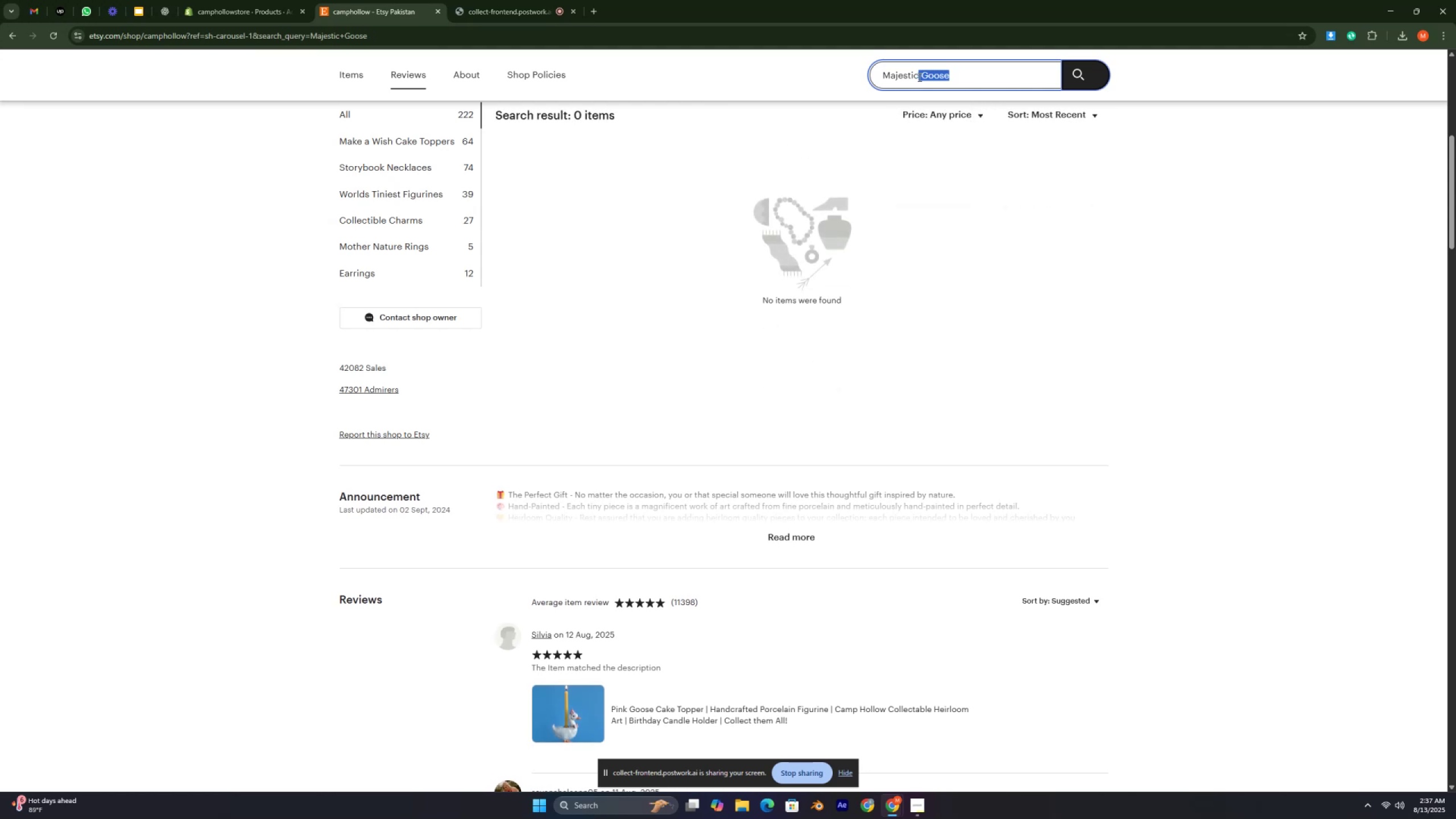 
key(Backspace)
 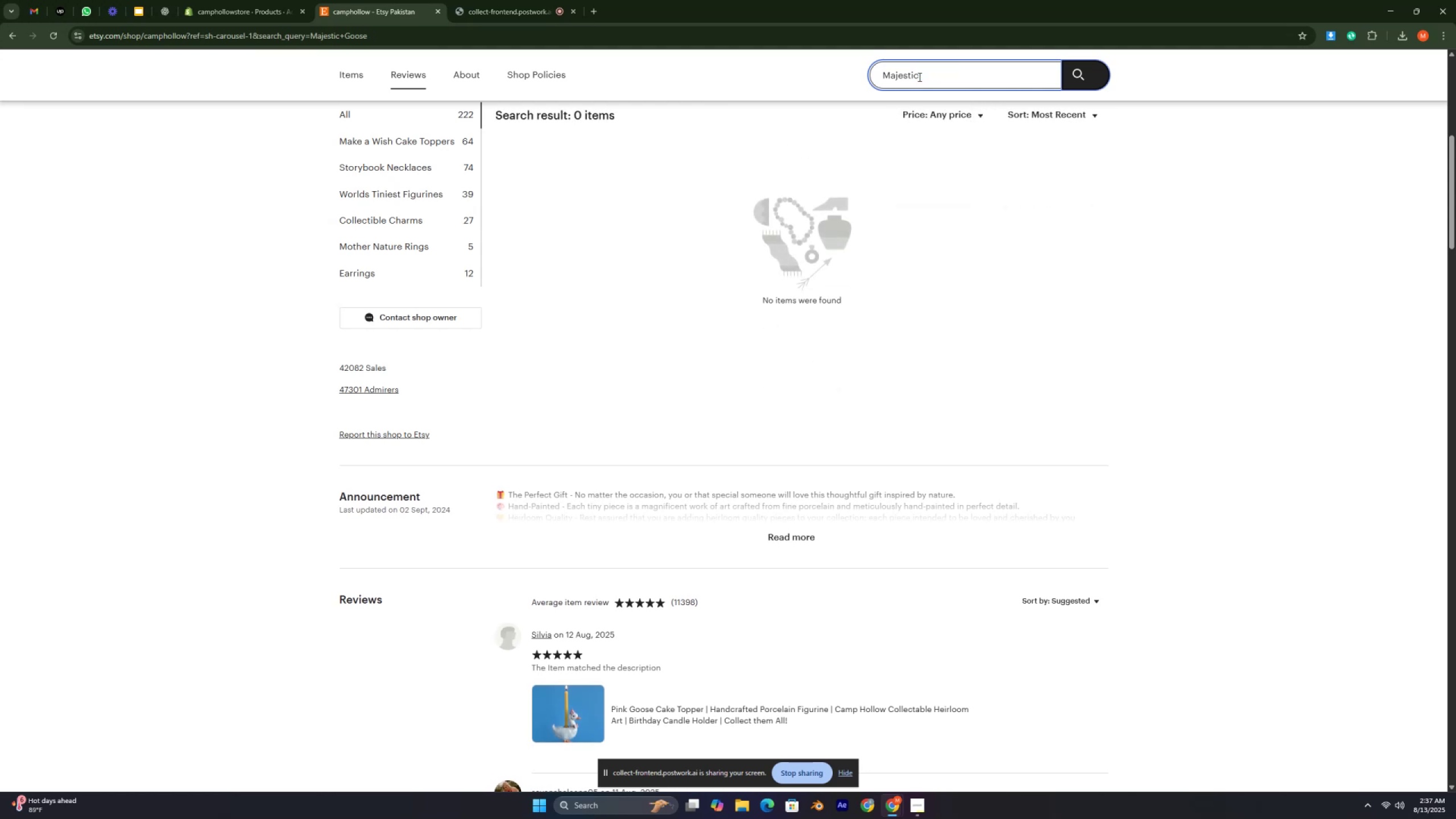 
key(Enter)
 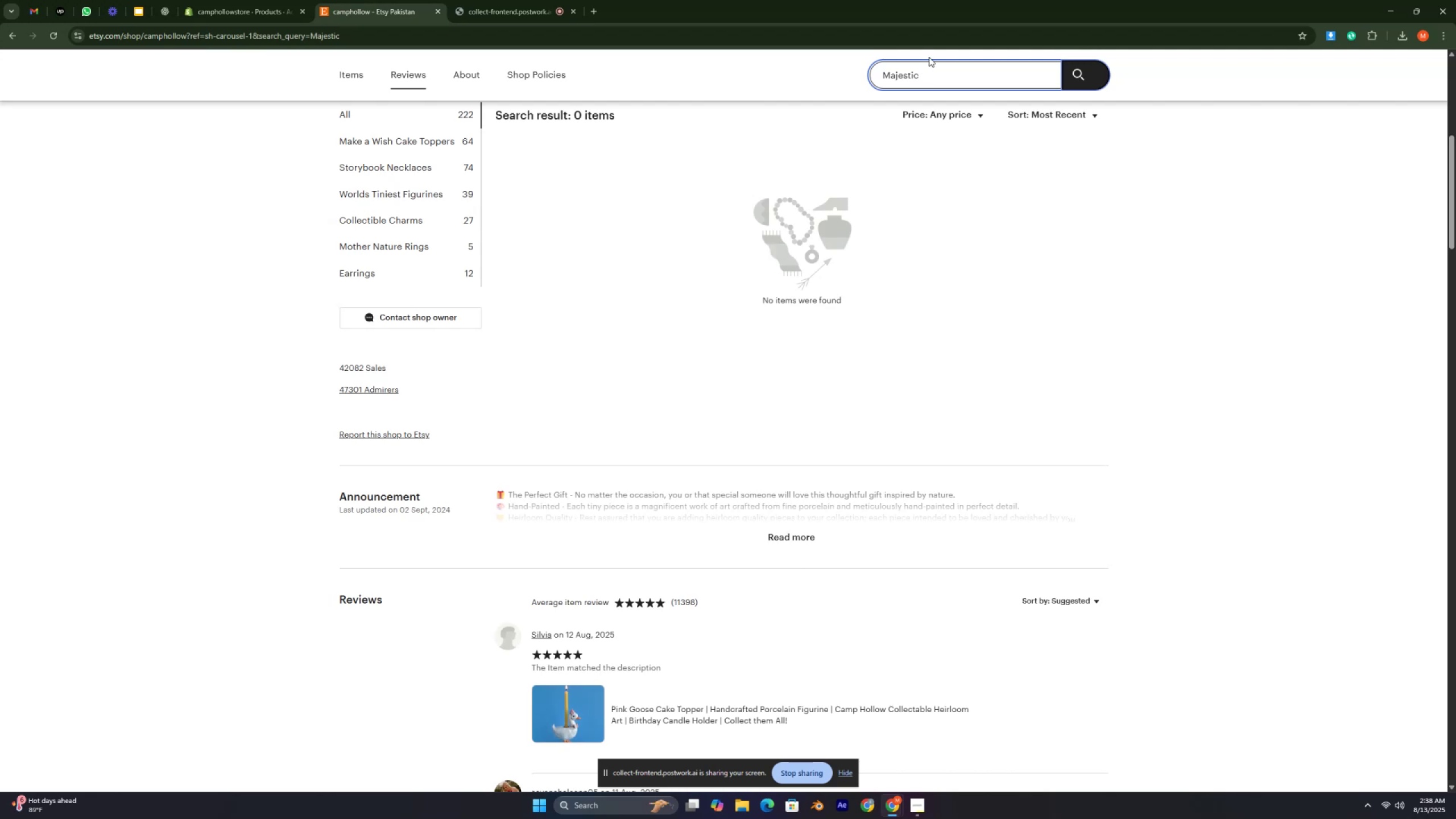 
wait(5.57)
 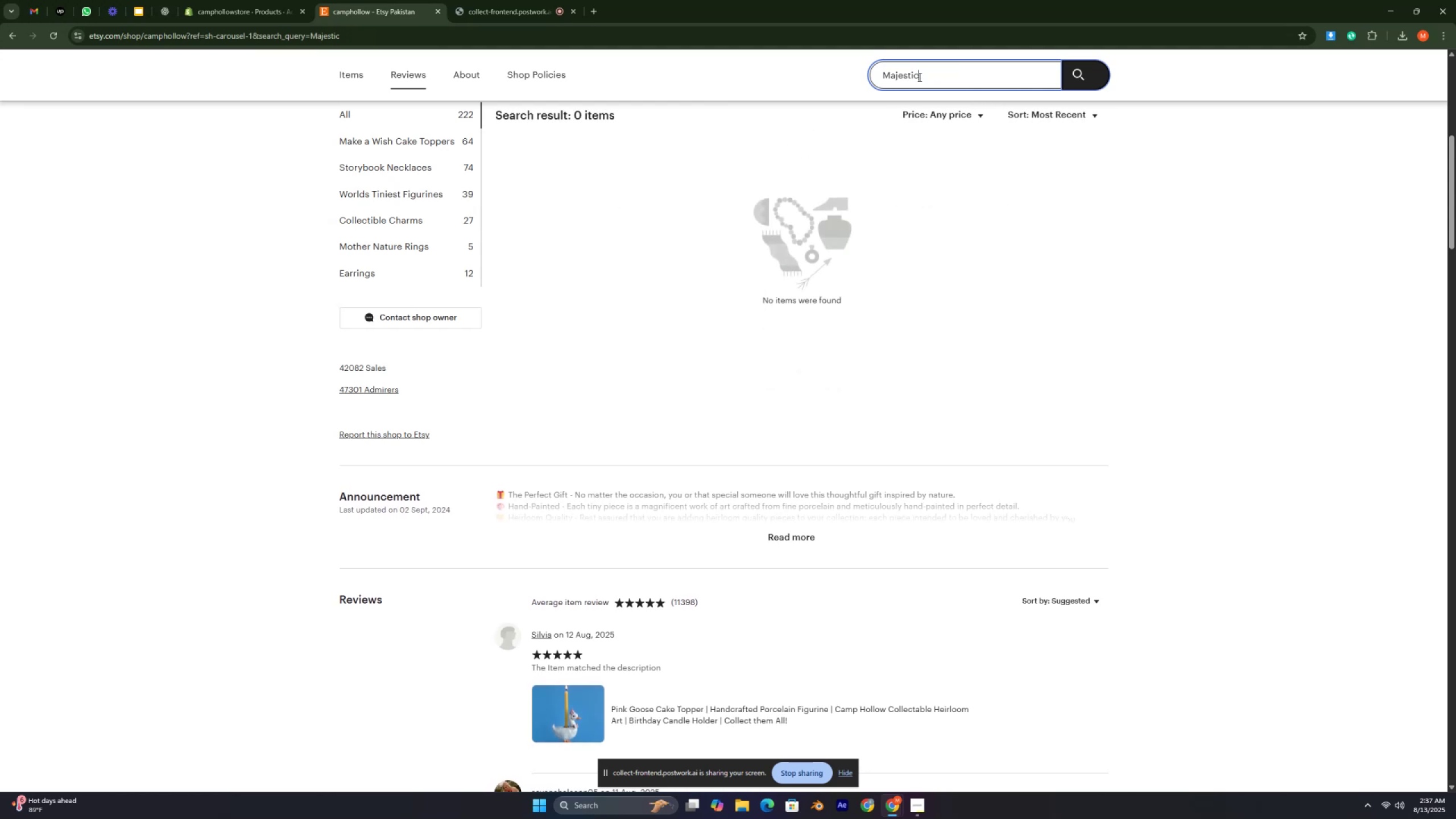 
left_click_drag(start_coordinate=[933, 76], to_coordinate=[849, 81])
 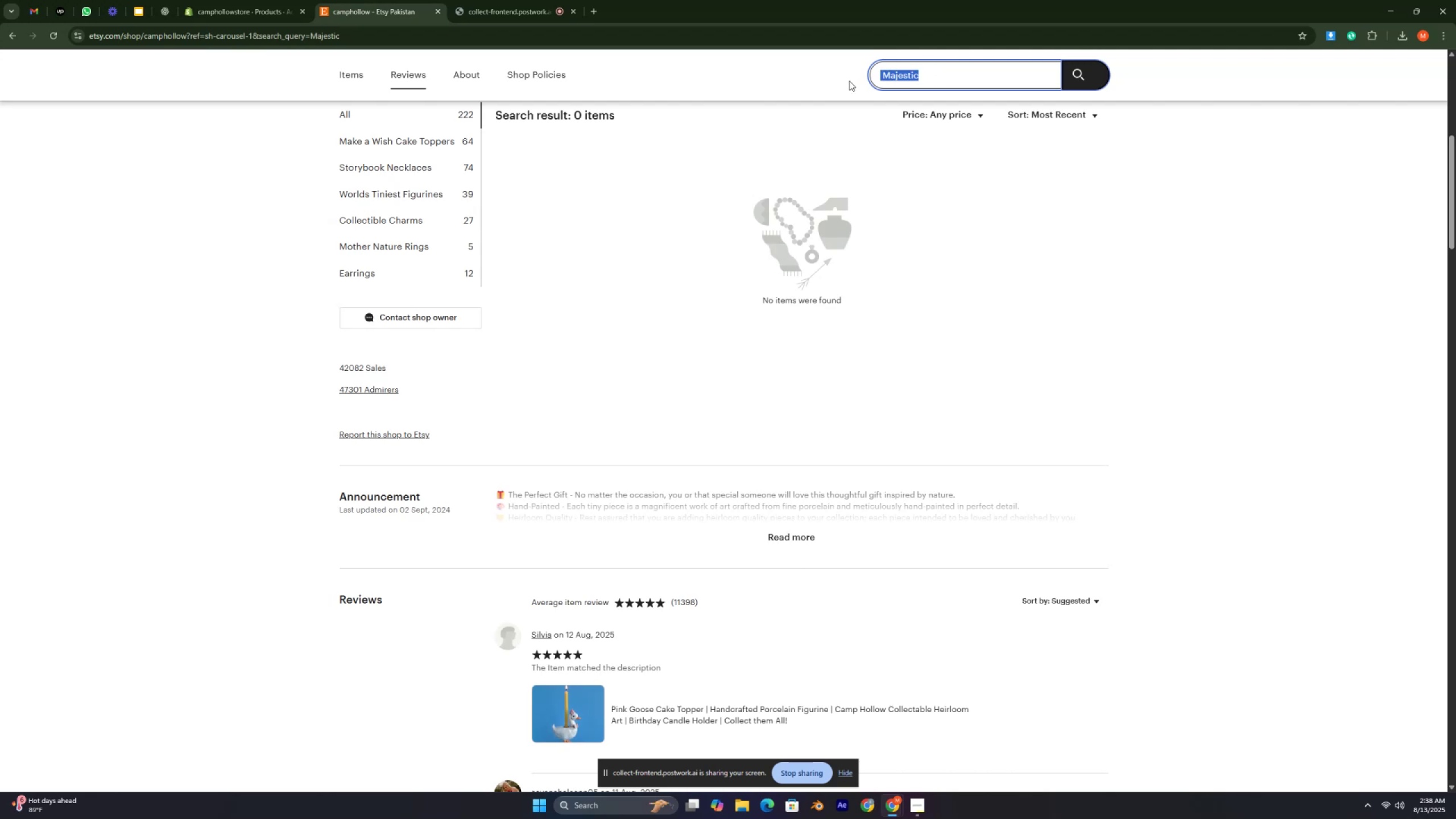 
key(Backspace)
 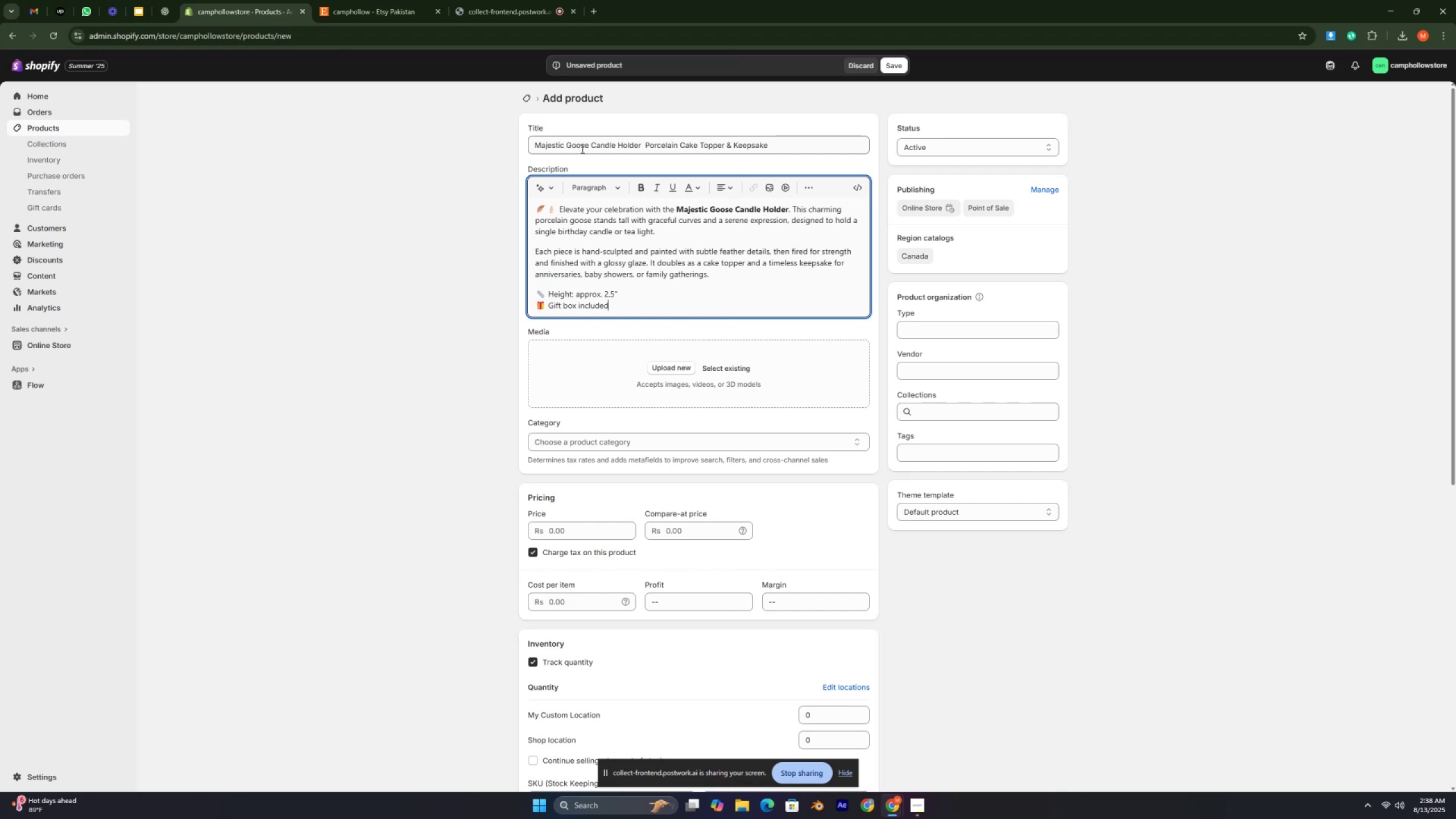 
wait(6.16)
 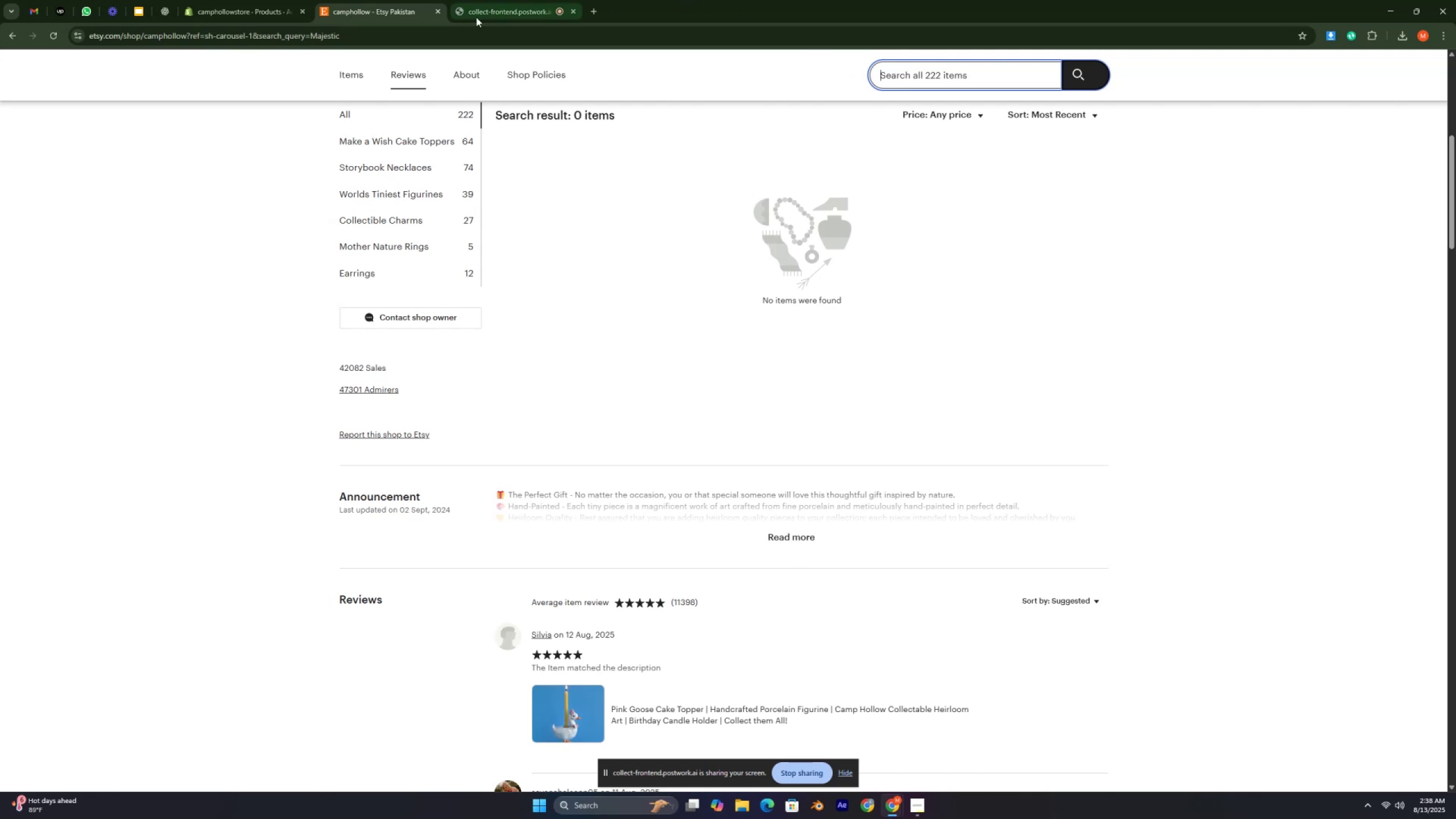 
left_click_drag(start_coordinate=[589, 144], to_coordinate=[565, 140])
 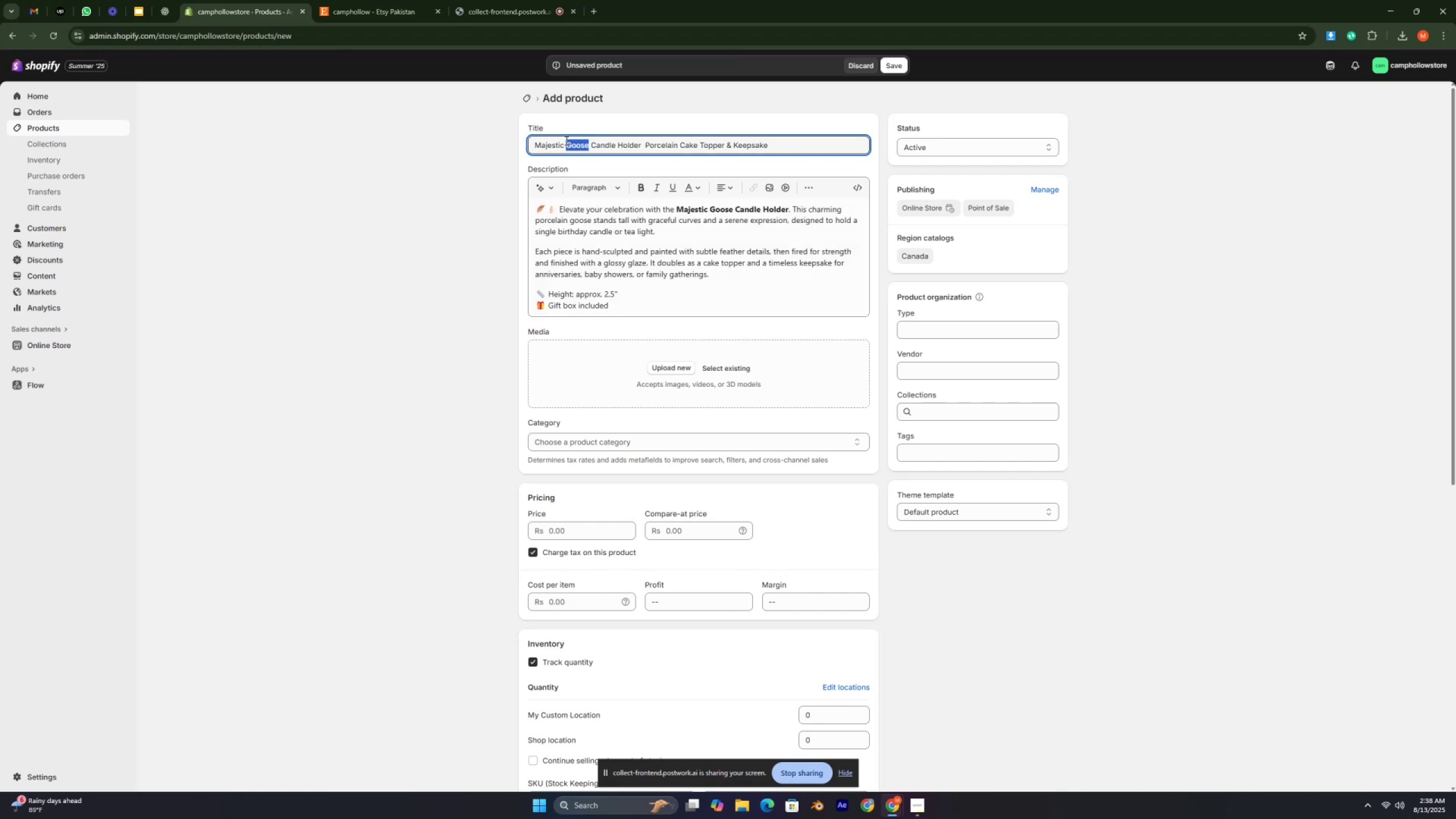 
key(Control+C)
 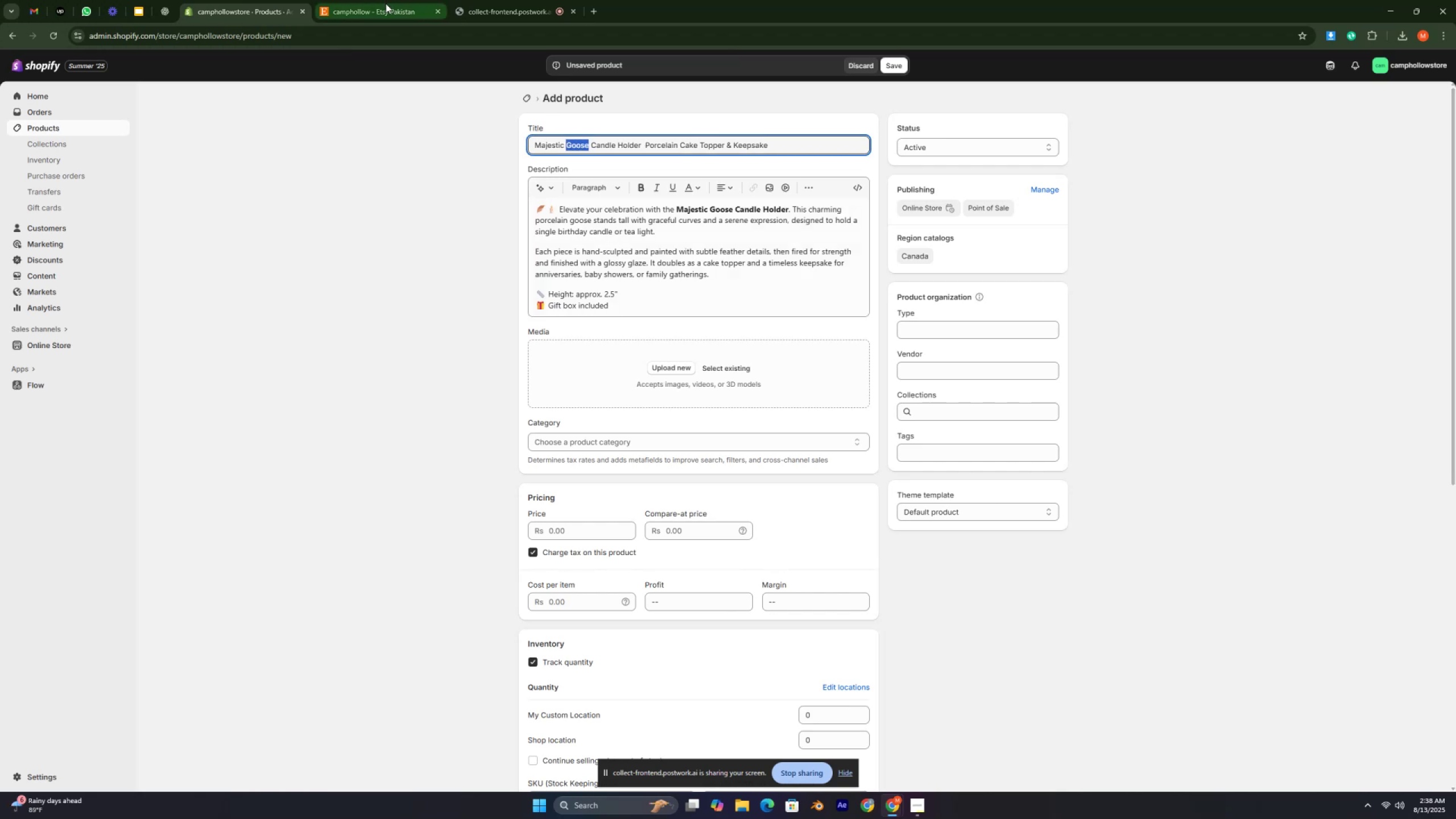 
left_click([377, 13])
 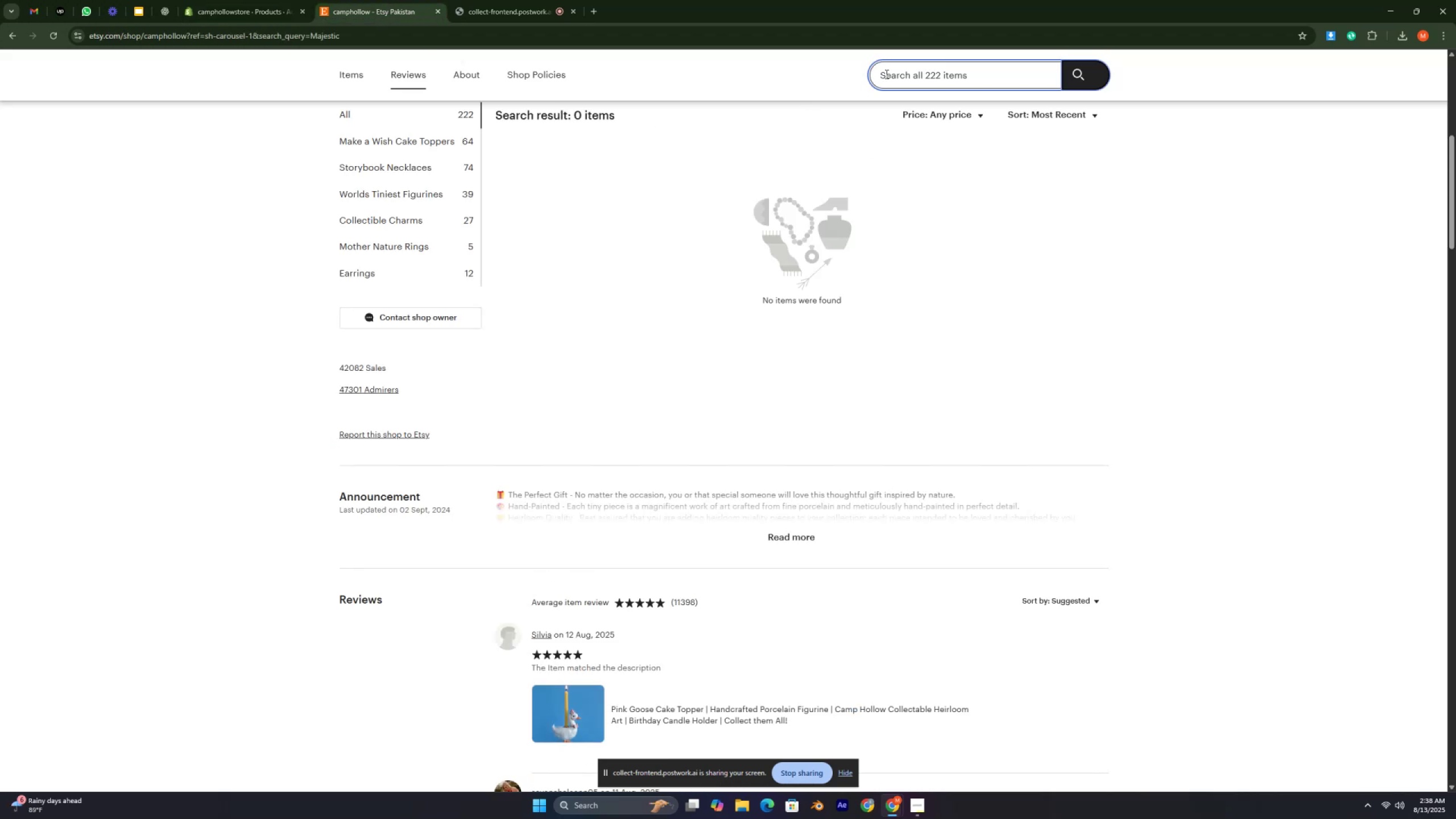 
left_click([888, 73])
 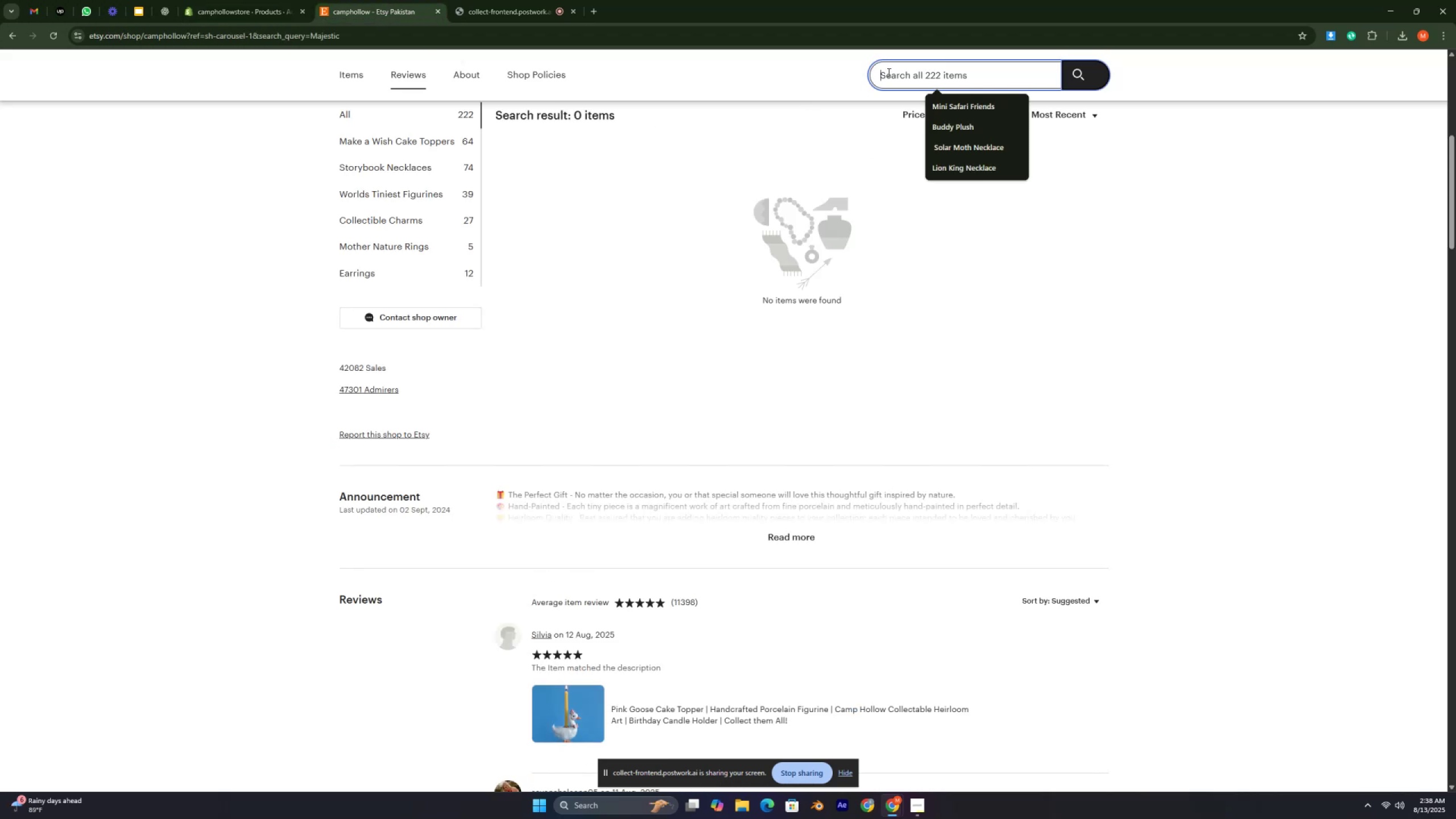 
key(Control+V)
 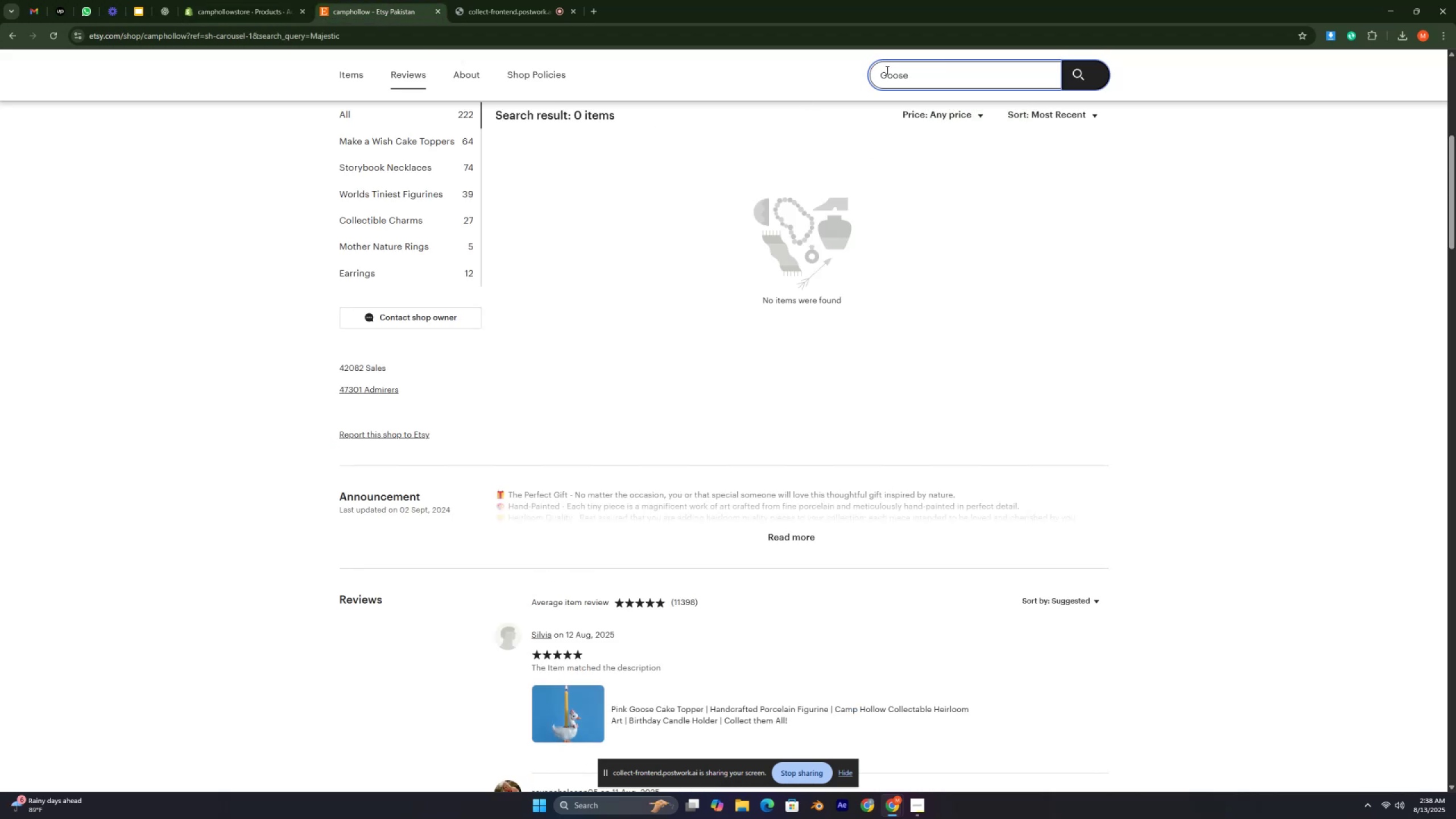 
key(Enter)
 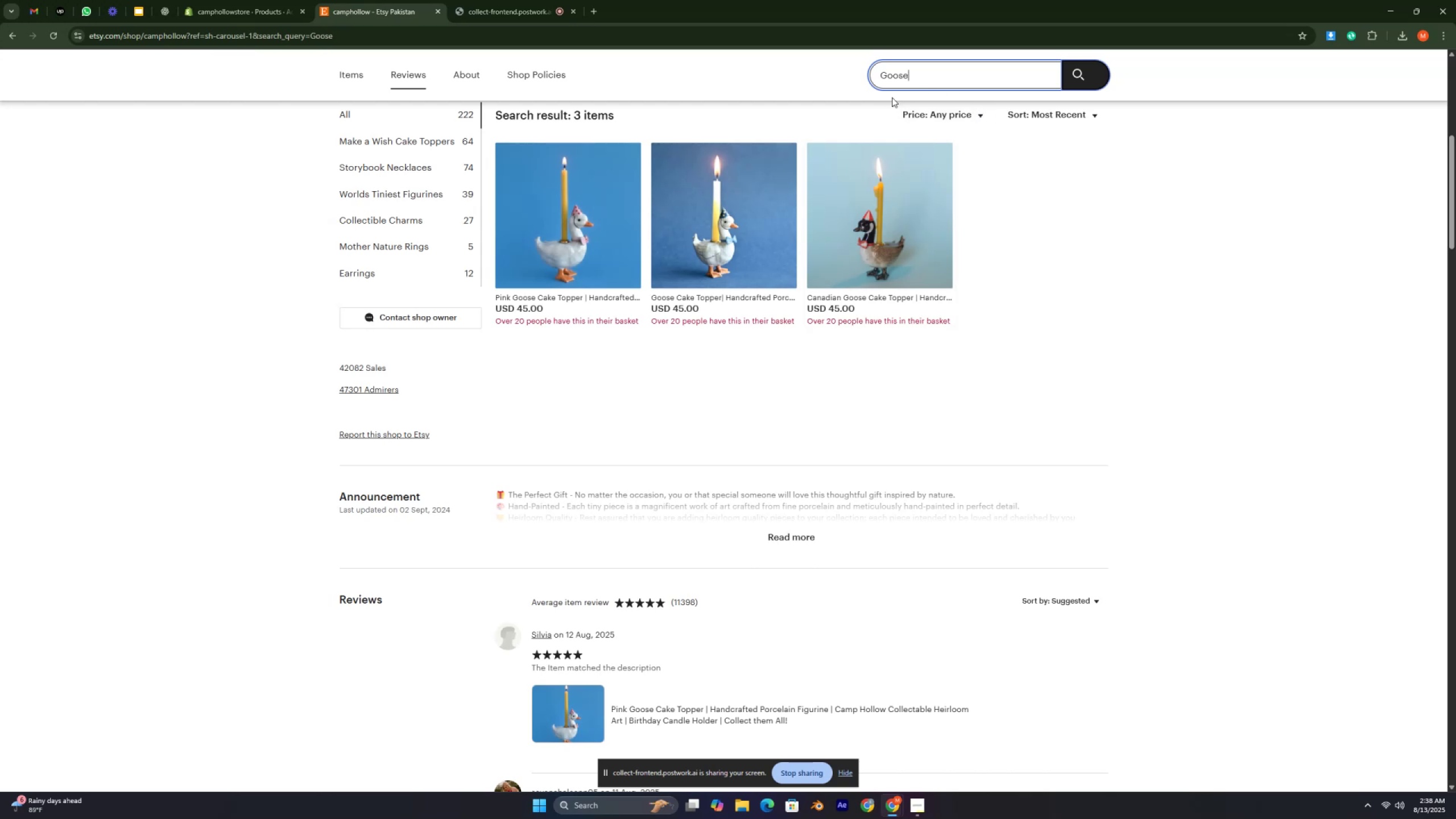 
left_click([601, 225])
 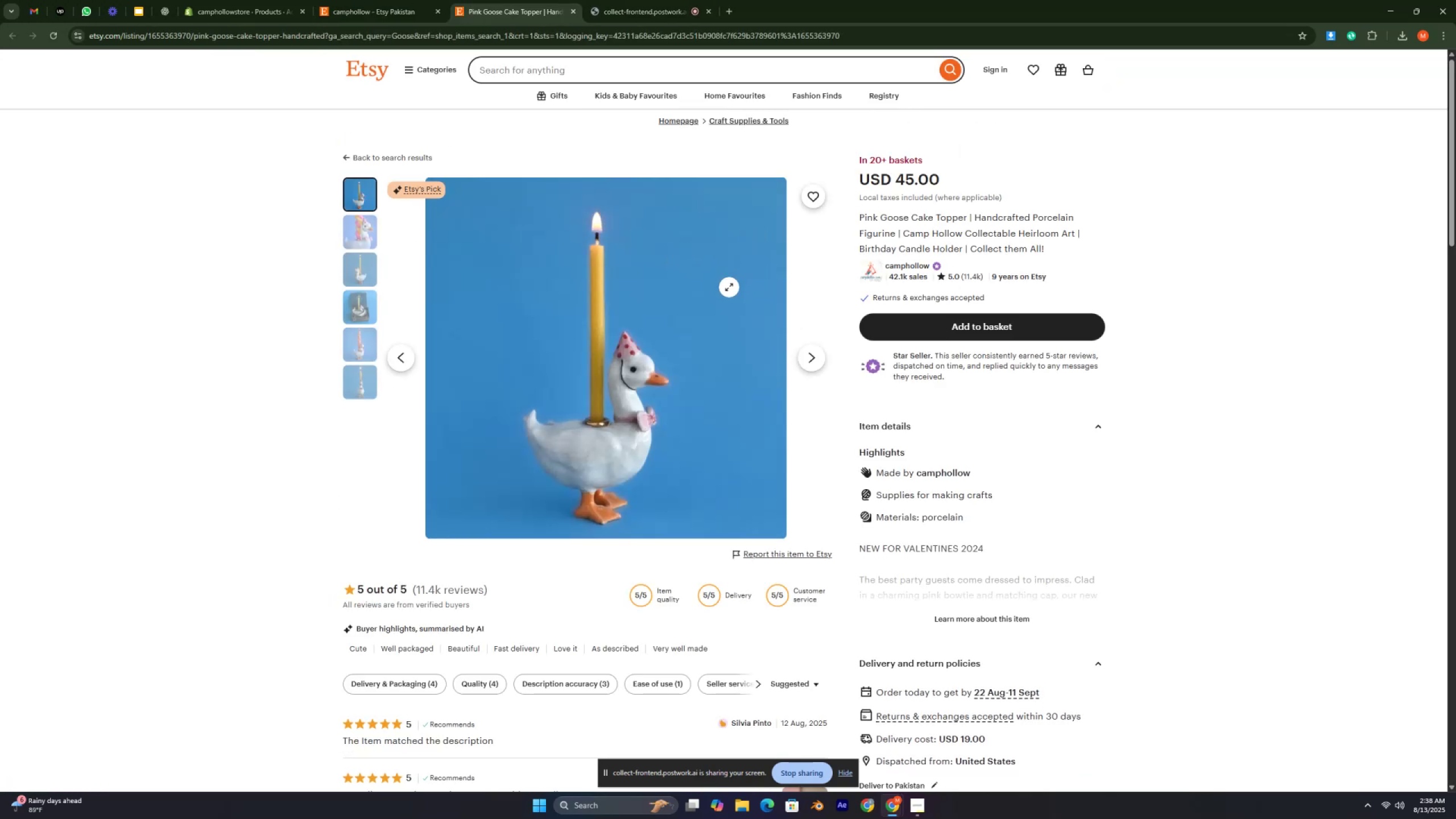 
wait(7.79)
 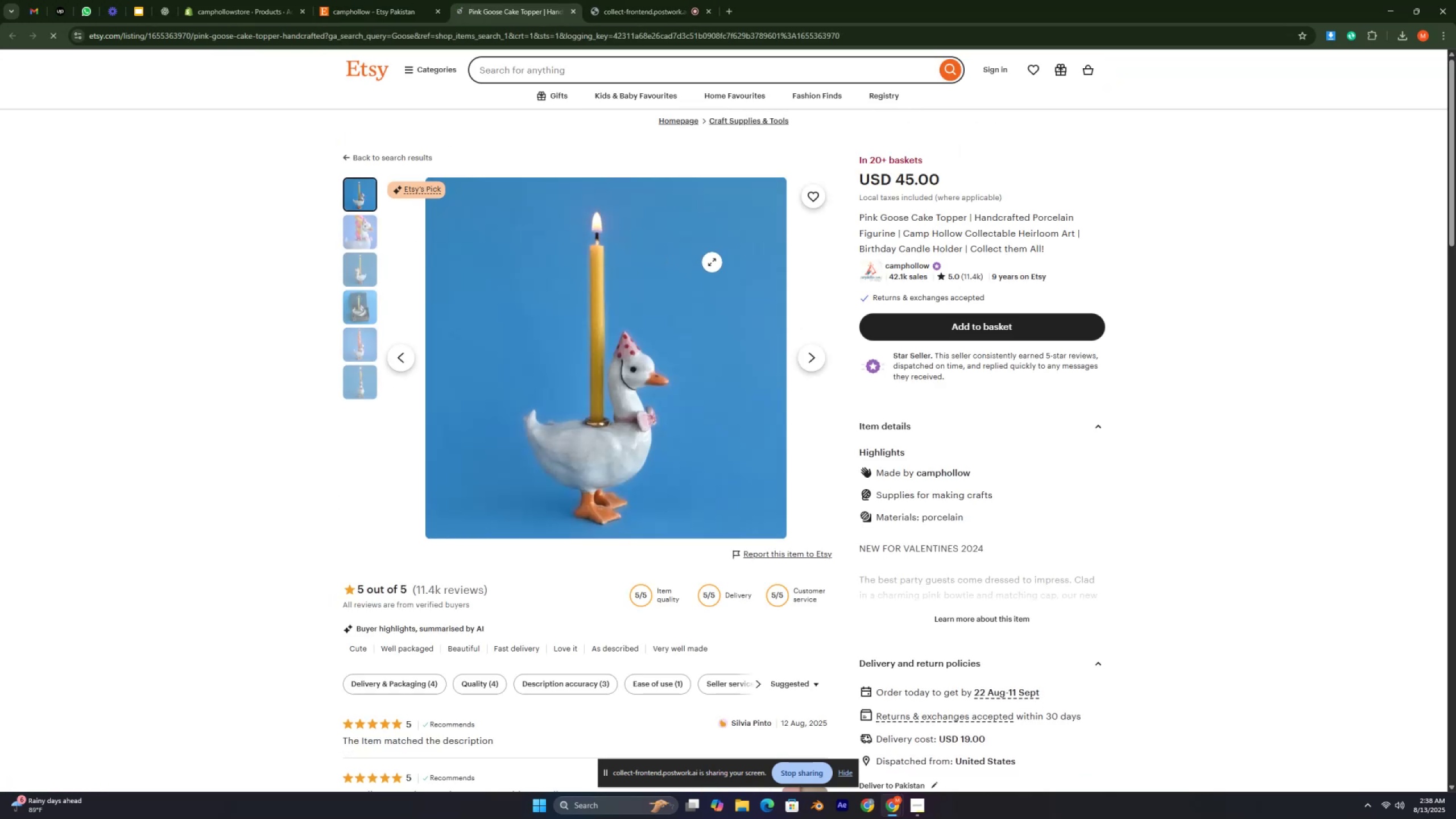 
left_click([1330, 40])
 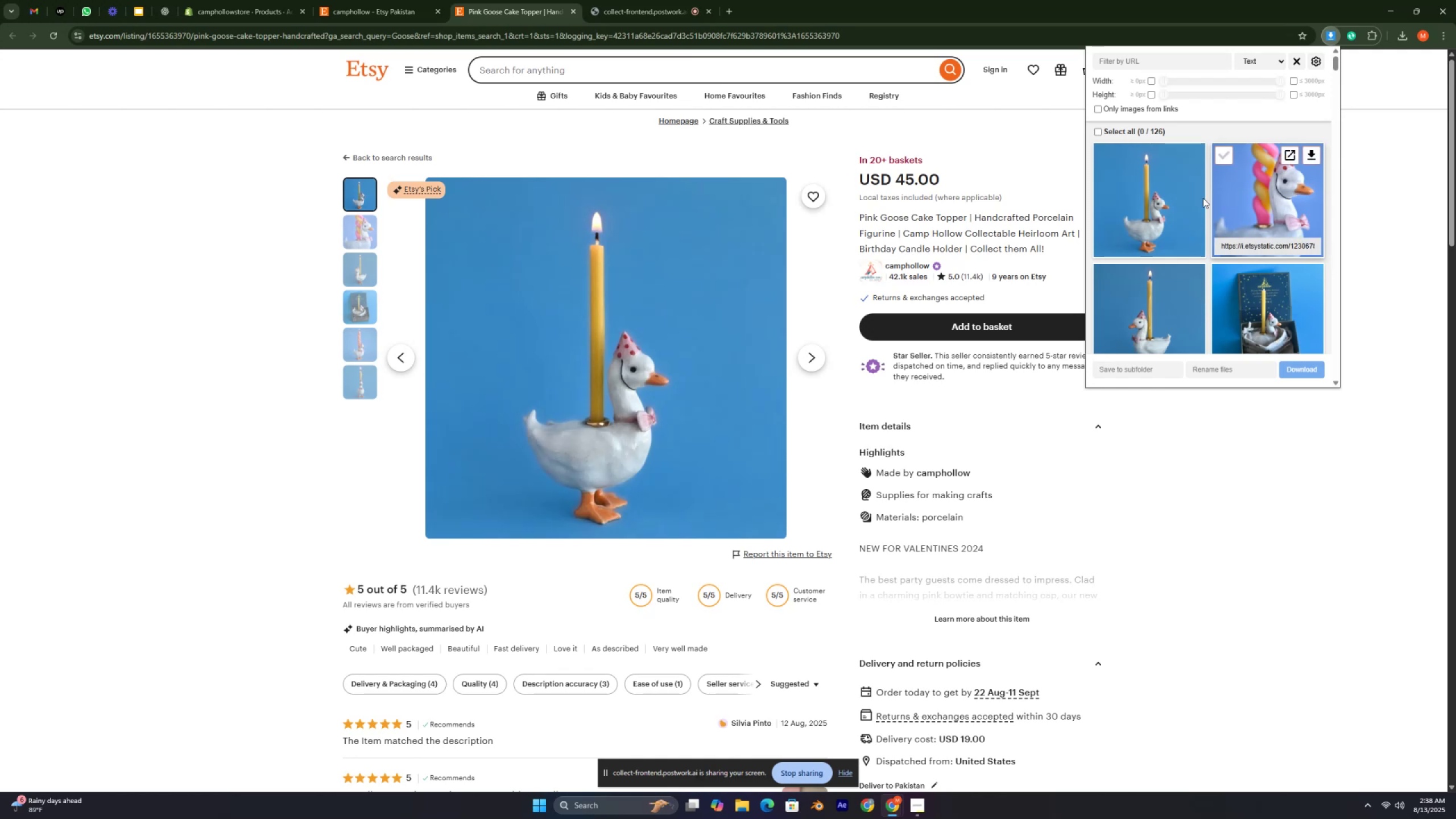 
left_click([1157, 200])
 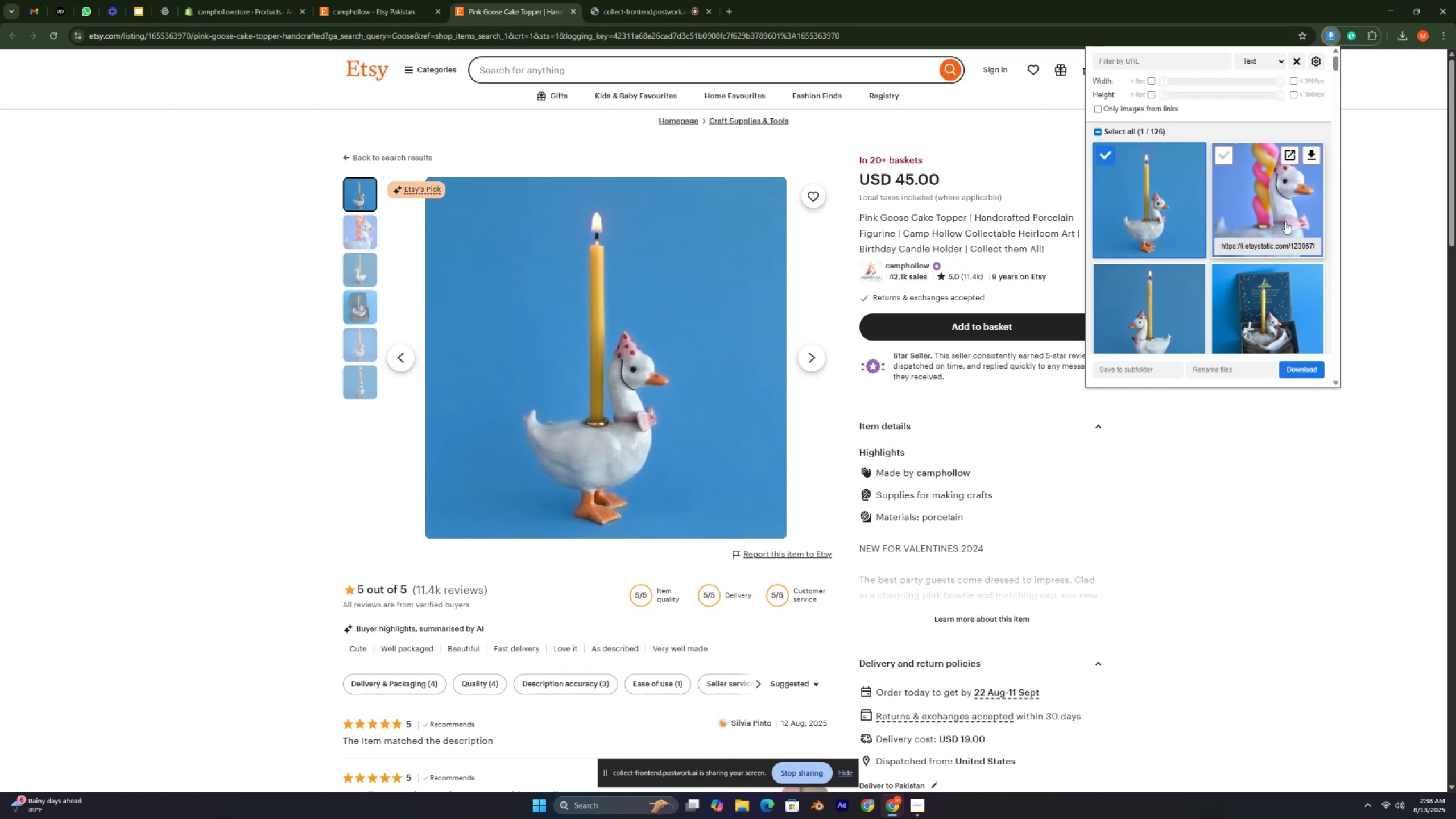 
left_click([1258, 210])
 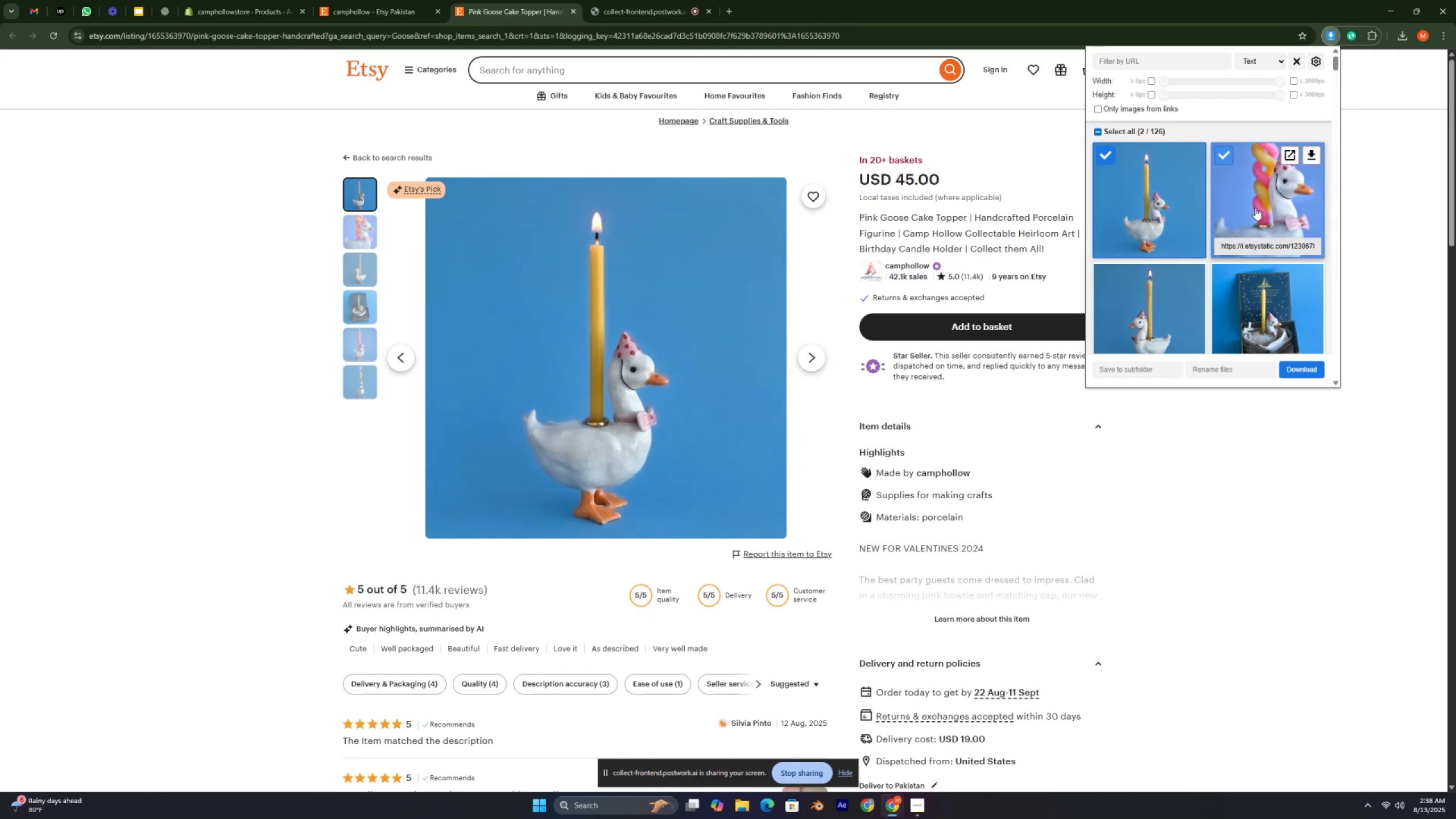 
scroll: coordinate [1254, 208], scroll_direction: down, amount: 2.0
 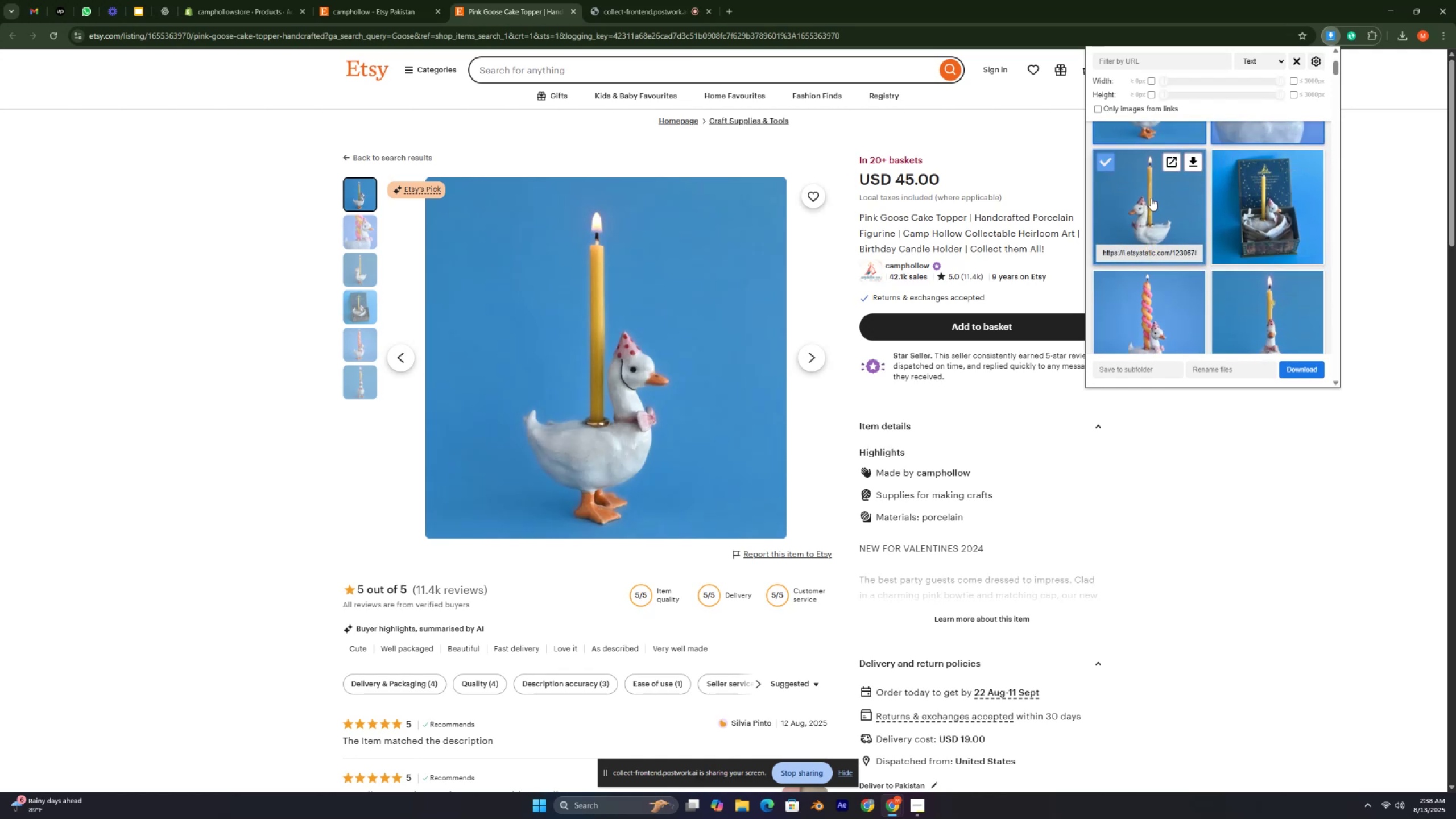 
double_click([1256, 208])
 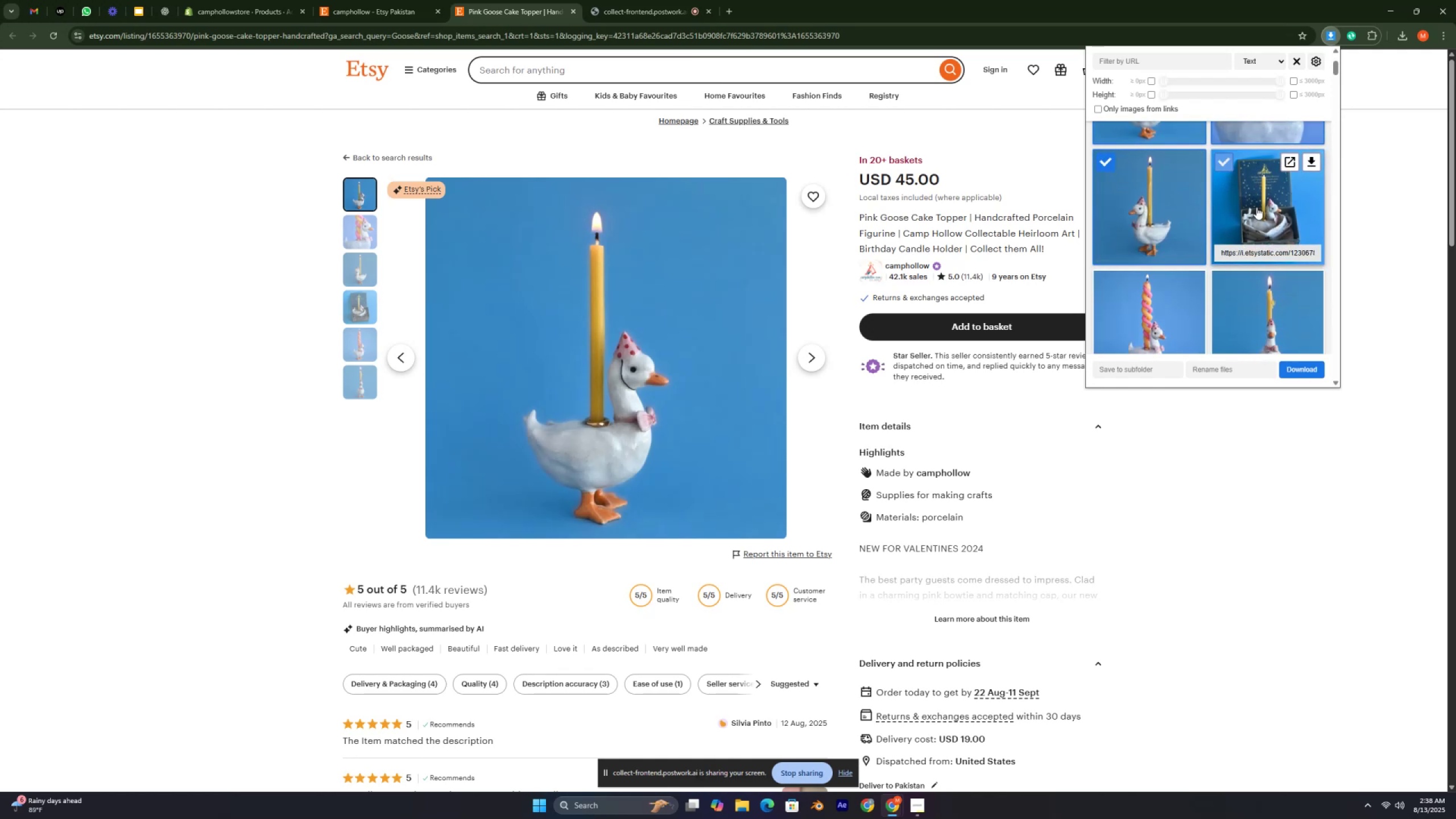 
scroll: coordinate [1256, 207], scroll_direction: down, amount: 2.0
 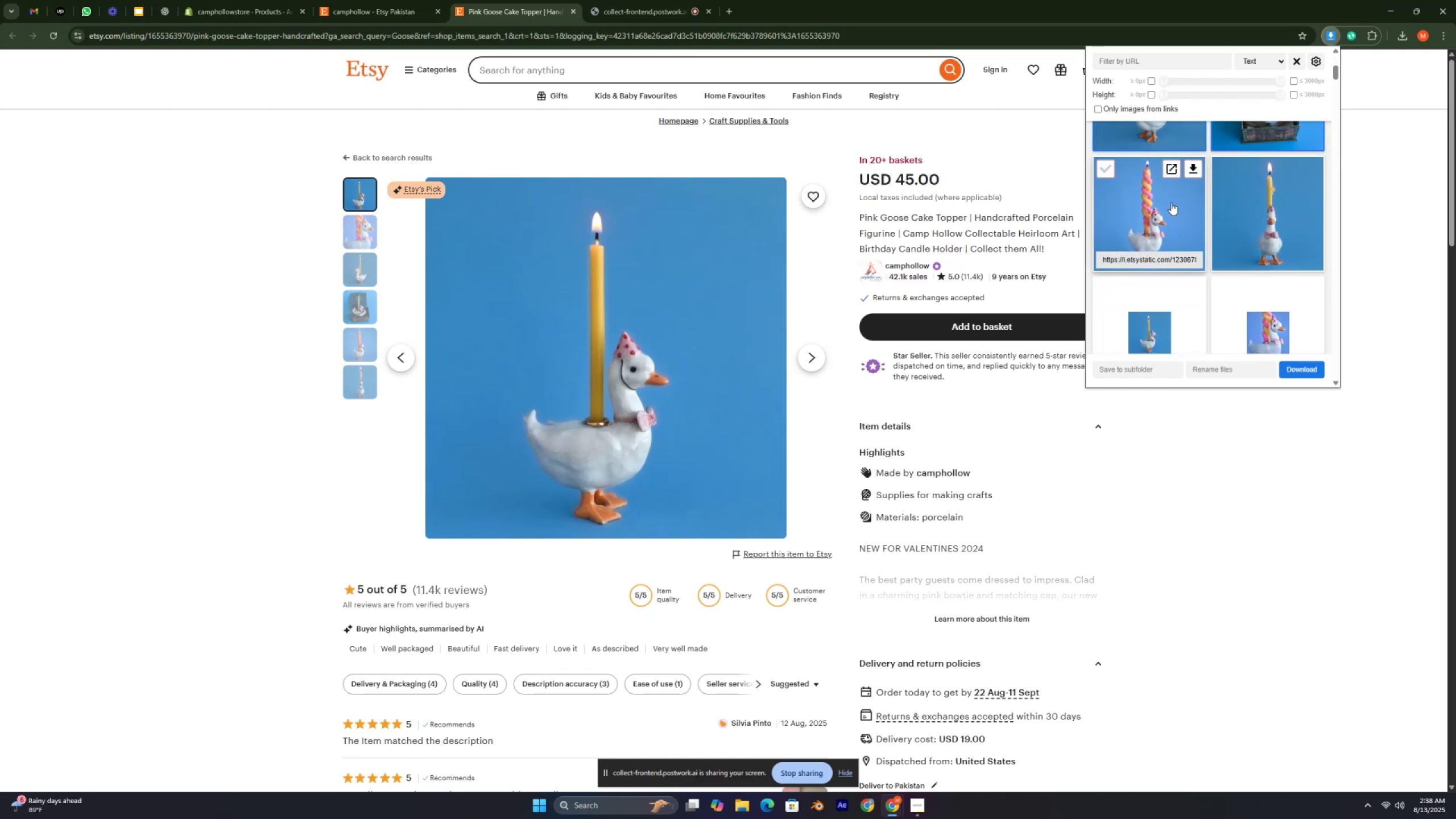 
double_click([1277, 212])
 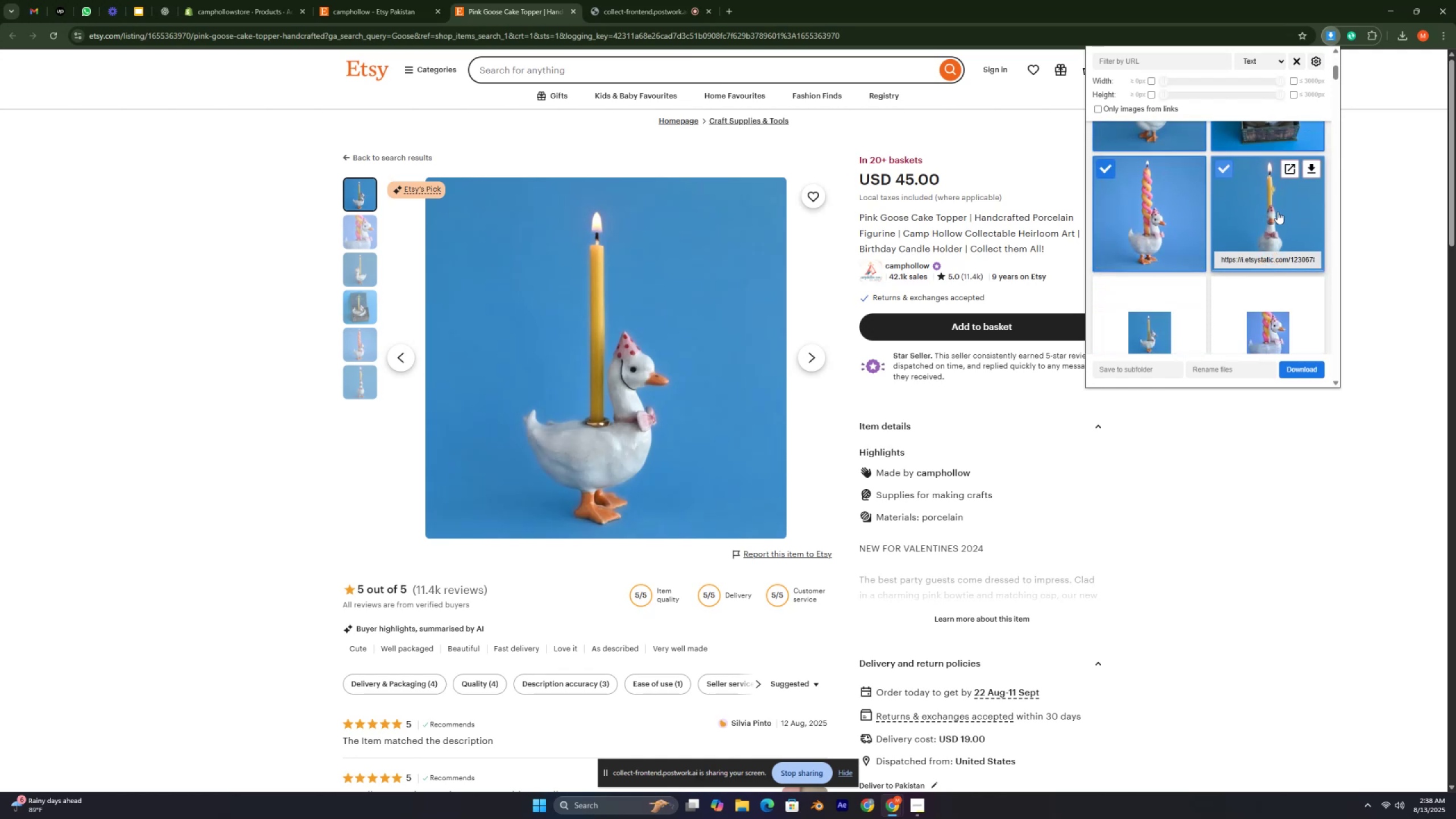 
scroll: coordinate [1274, 212], scroll_direction: down, amount: 17.0
 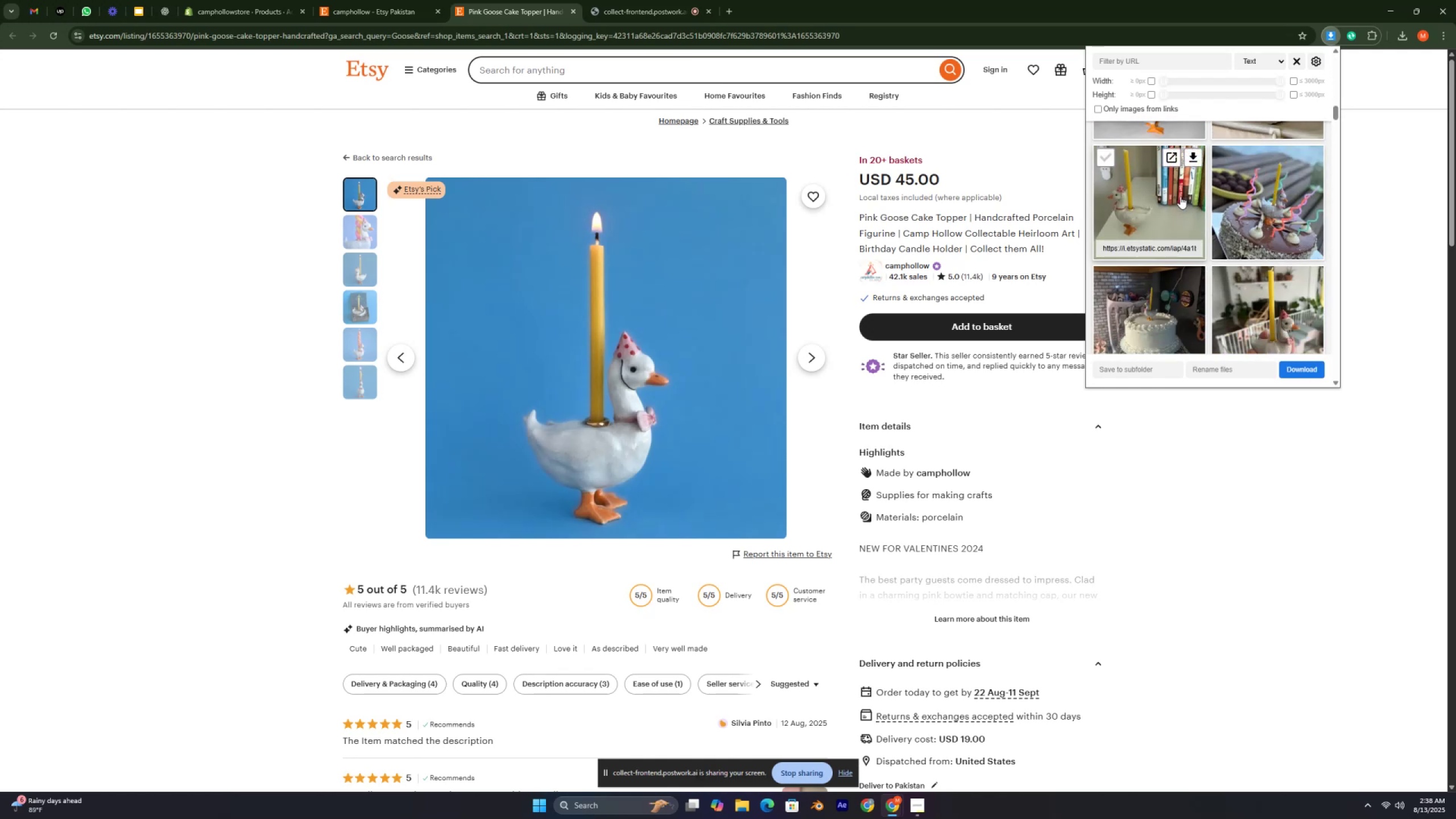 
left_click([1180, 196])
 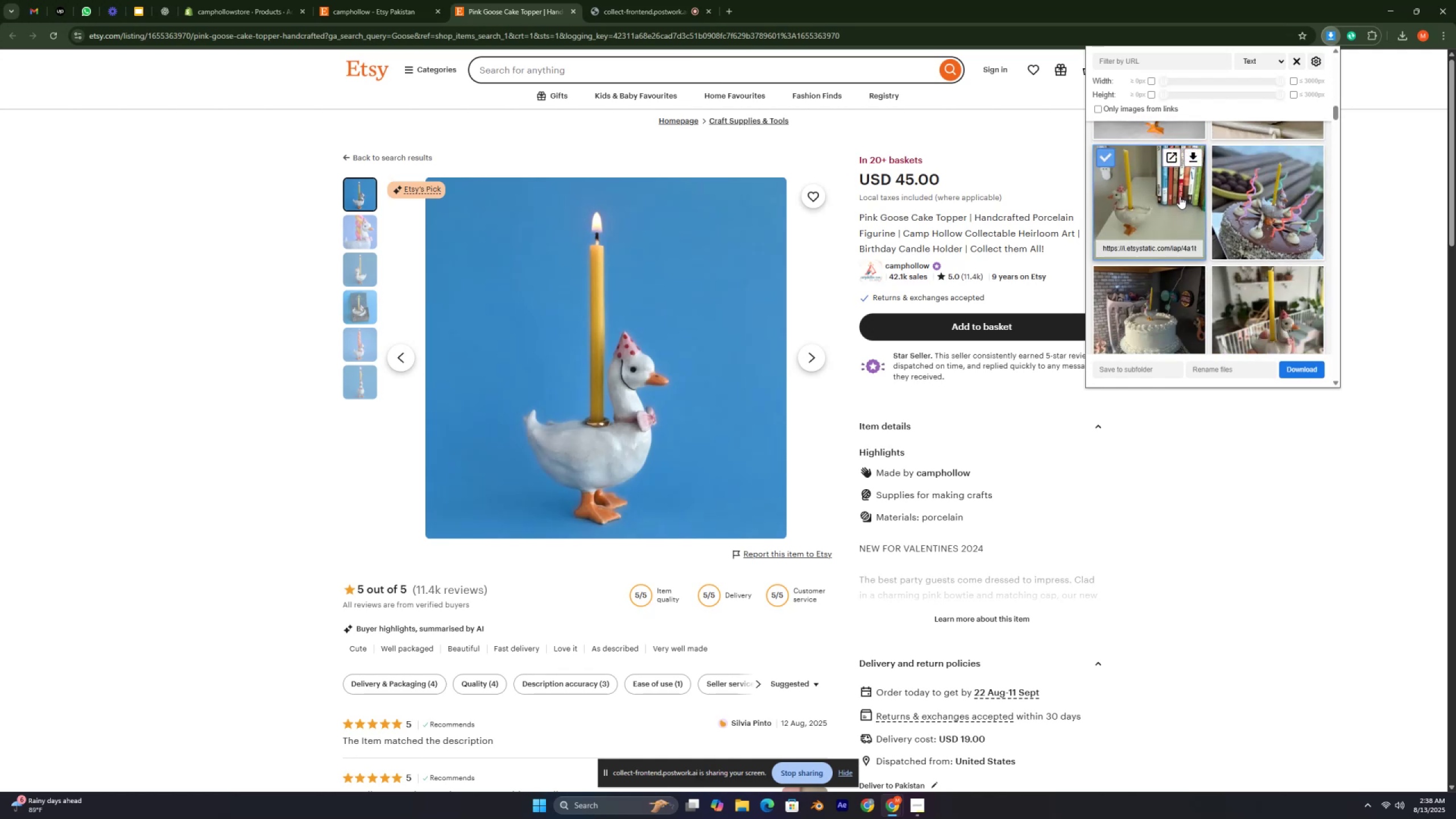 
scroll: coordinate [1180, 196], scroll_direction: up, amount: 2.0
 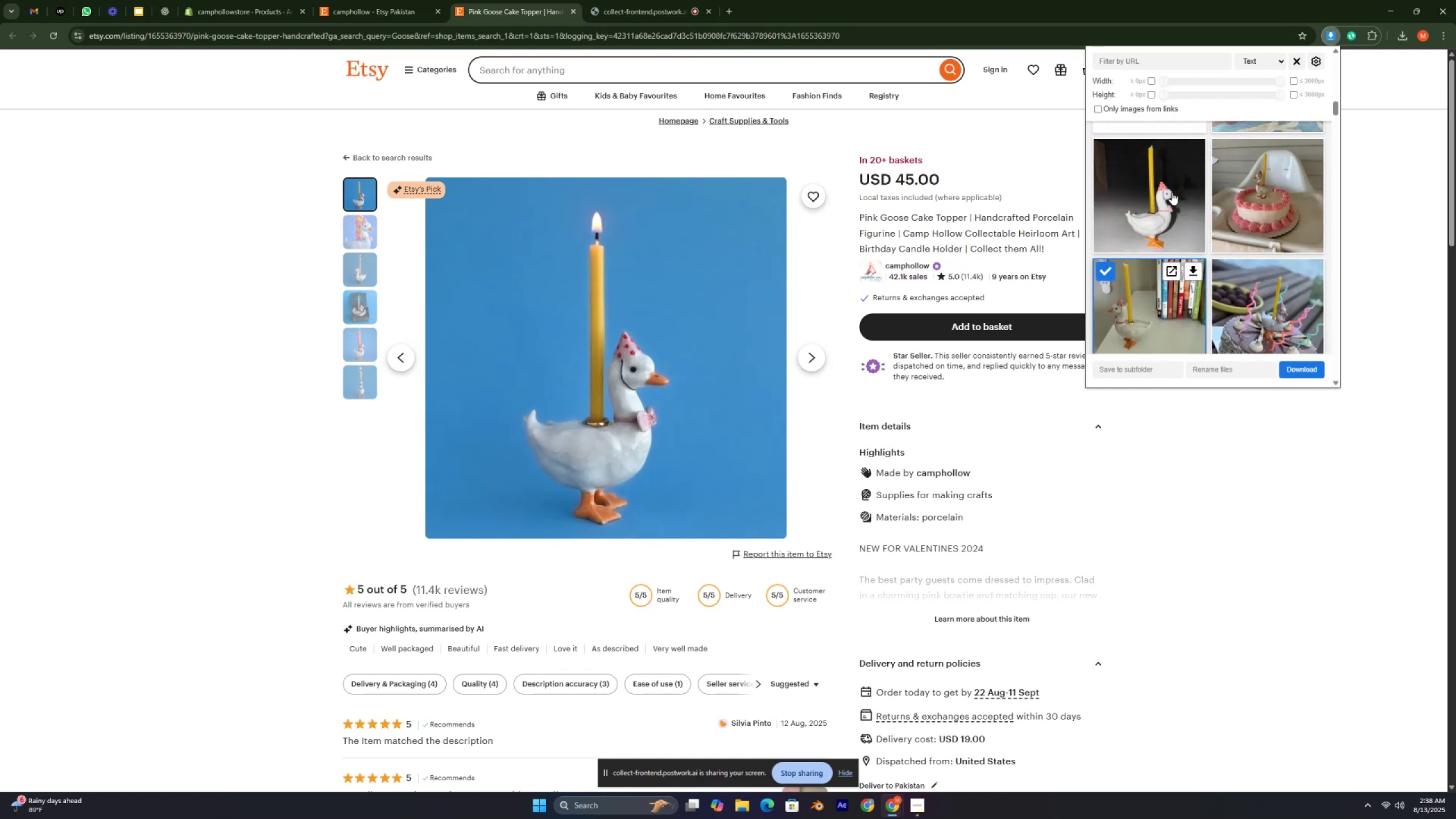 
left_click([1170, 191])
 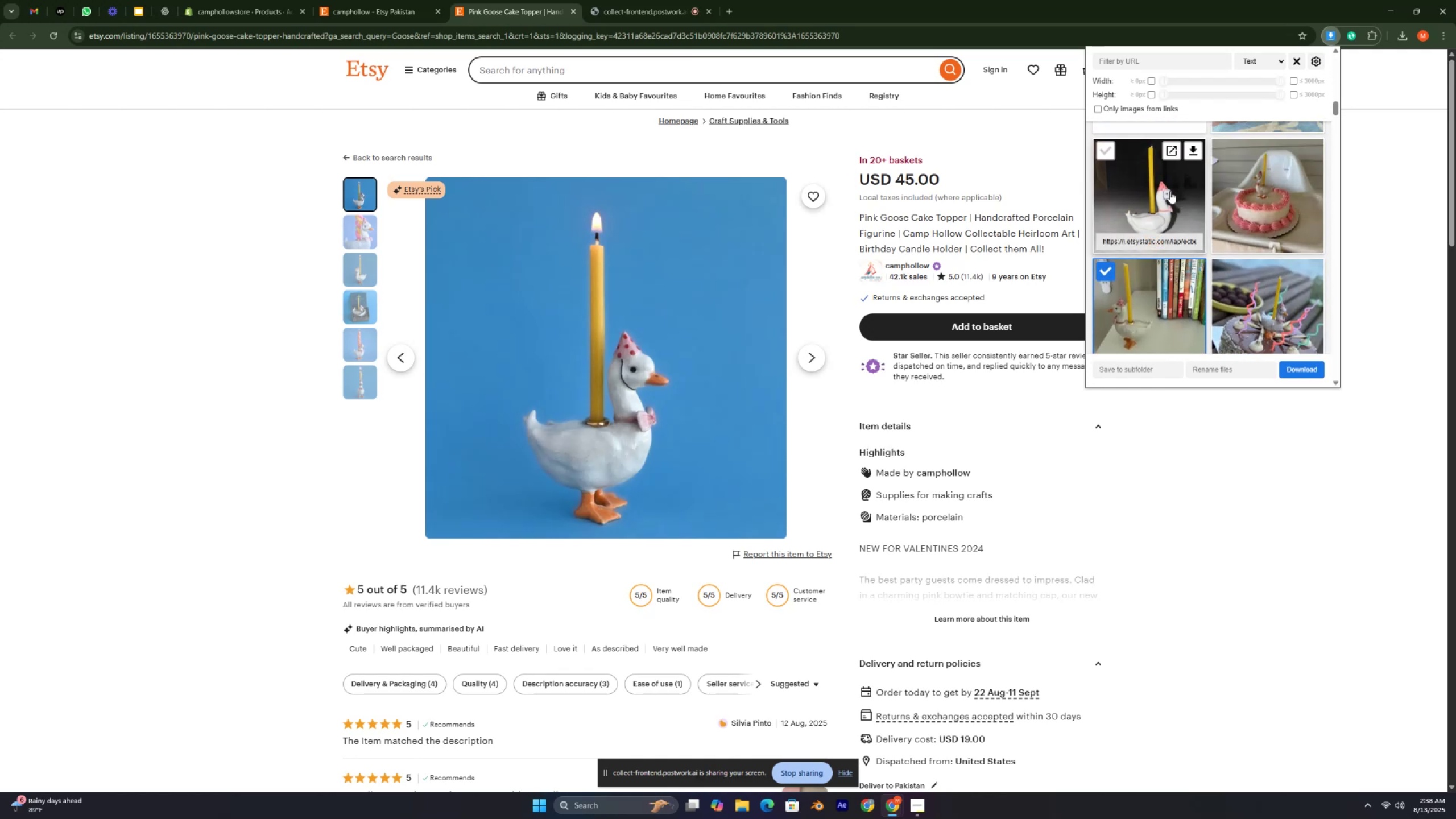 
scroll: coordinate [1285, 210], scroll_direction: down, amount: 10.0
 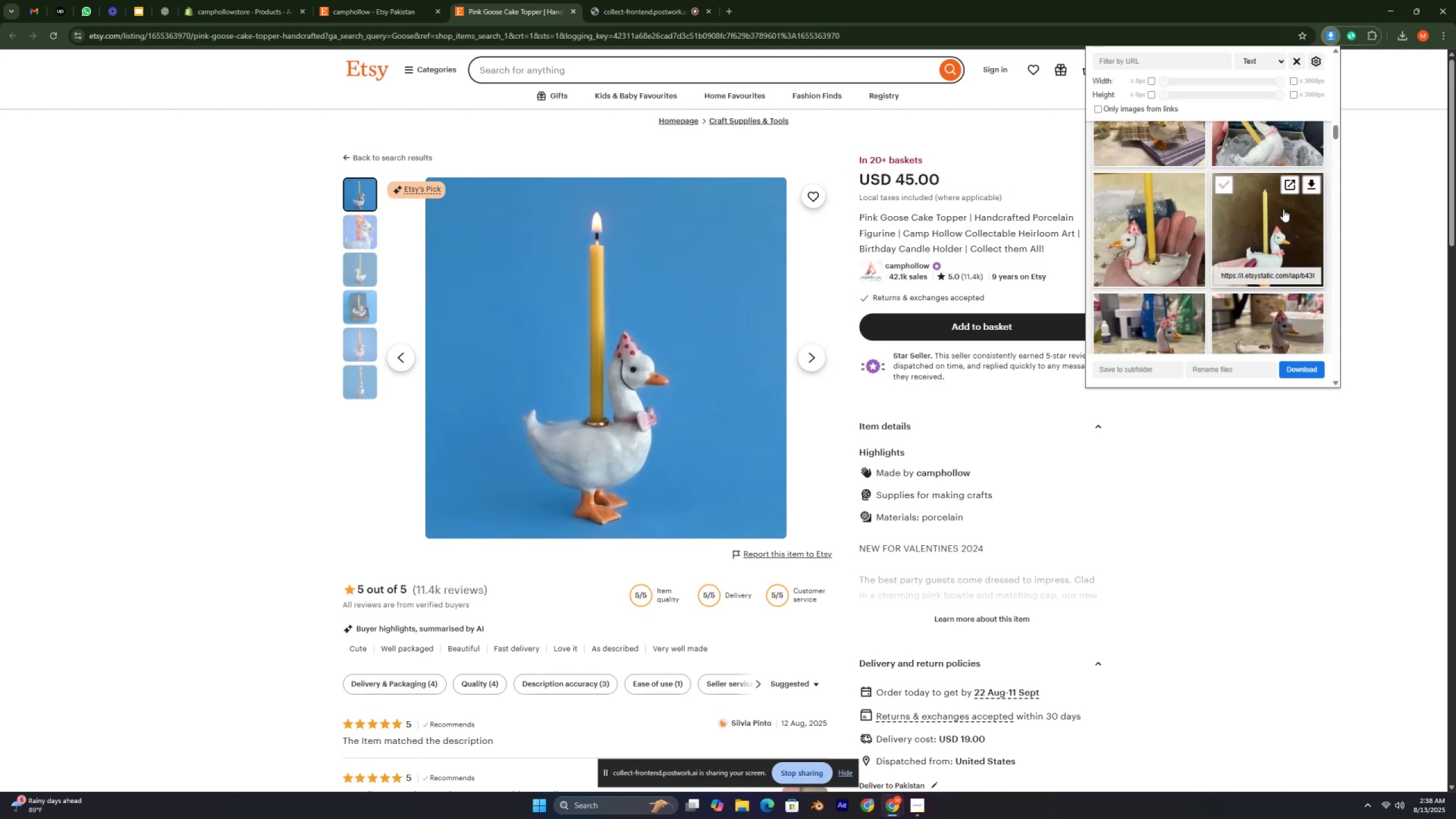 
left_click_drag(start_coordinate=[1169, 241], to_coordinate=[1176, 239])
 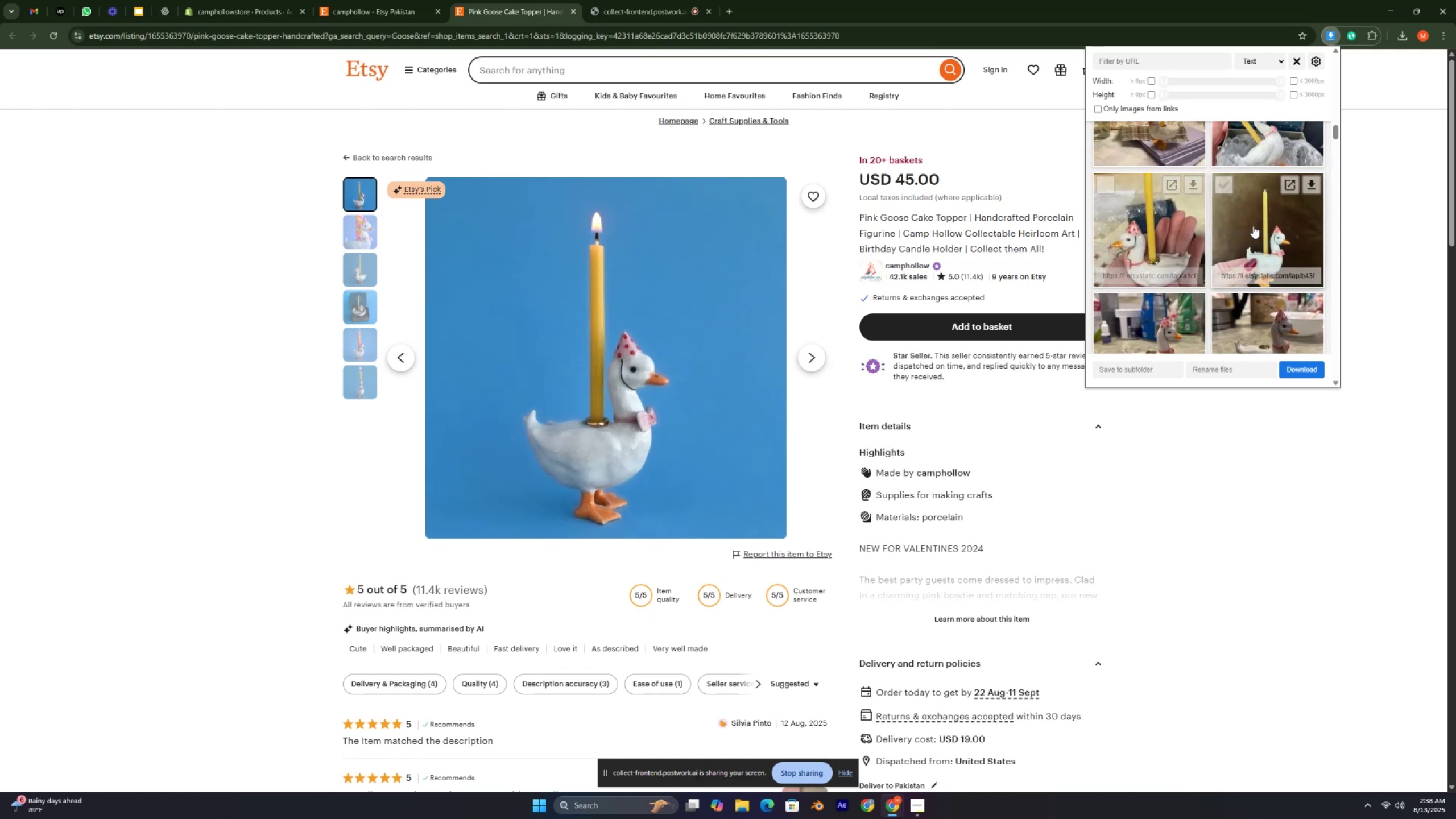 
scroll: coordinate [1255, 225], scroll_direction: down, amount: 4.0
 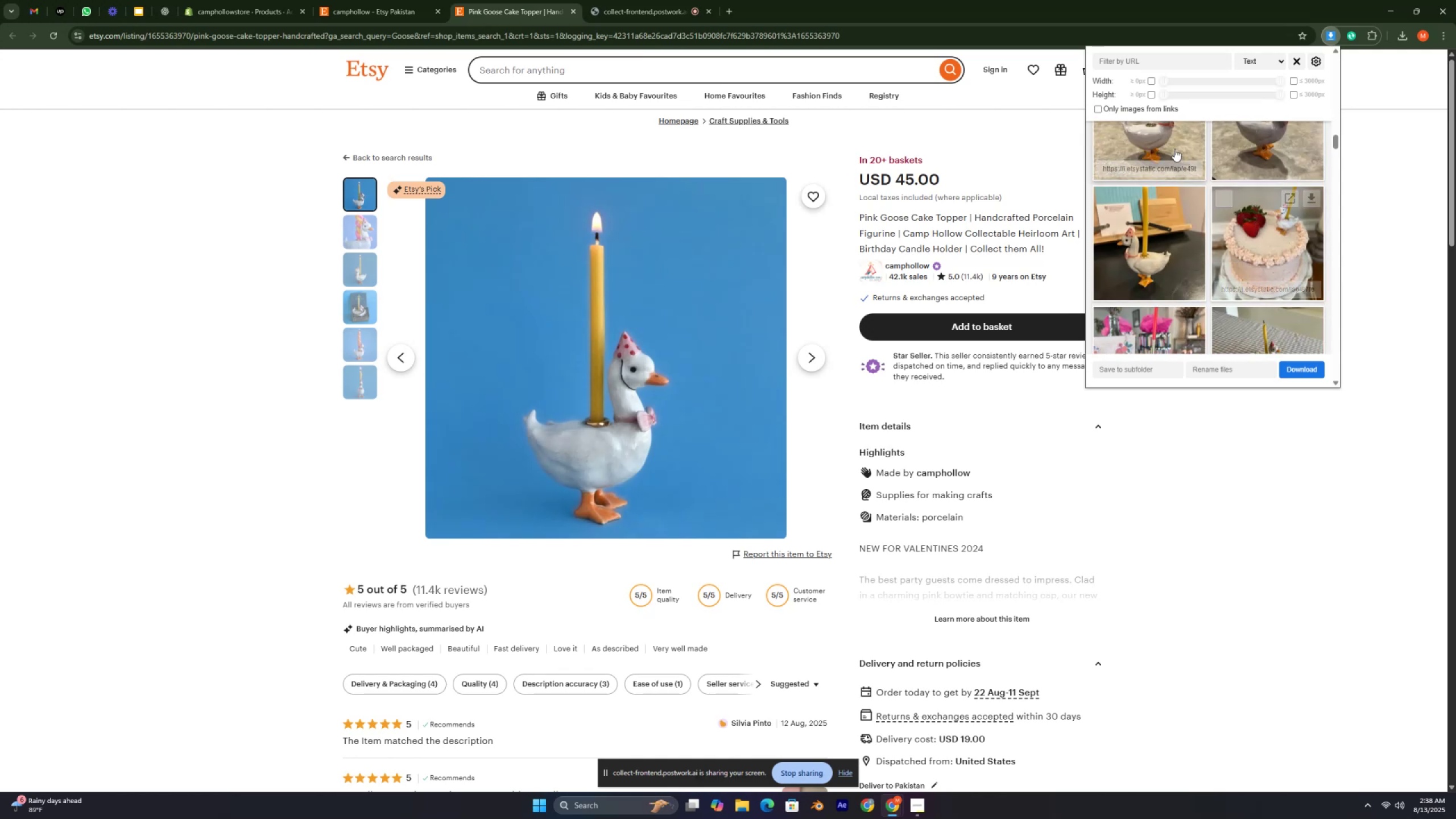 
double_click([1258, 144])
 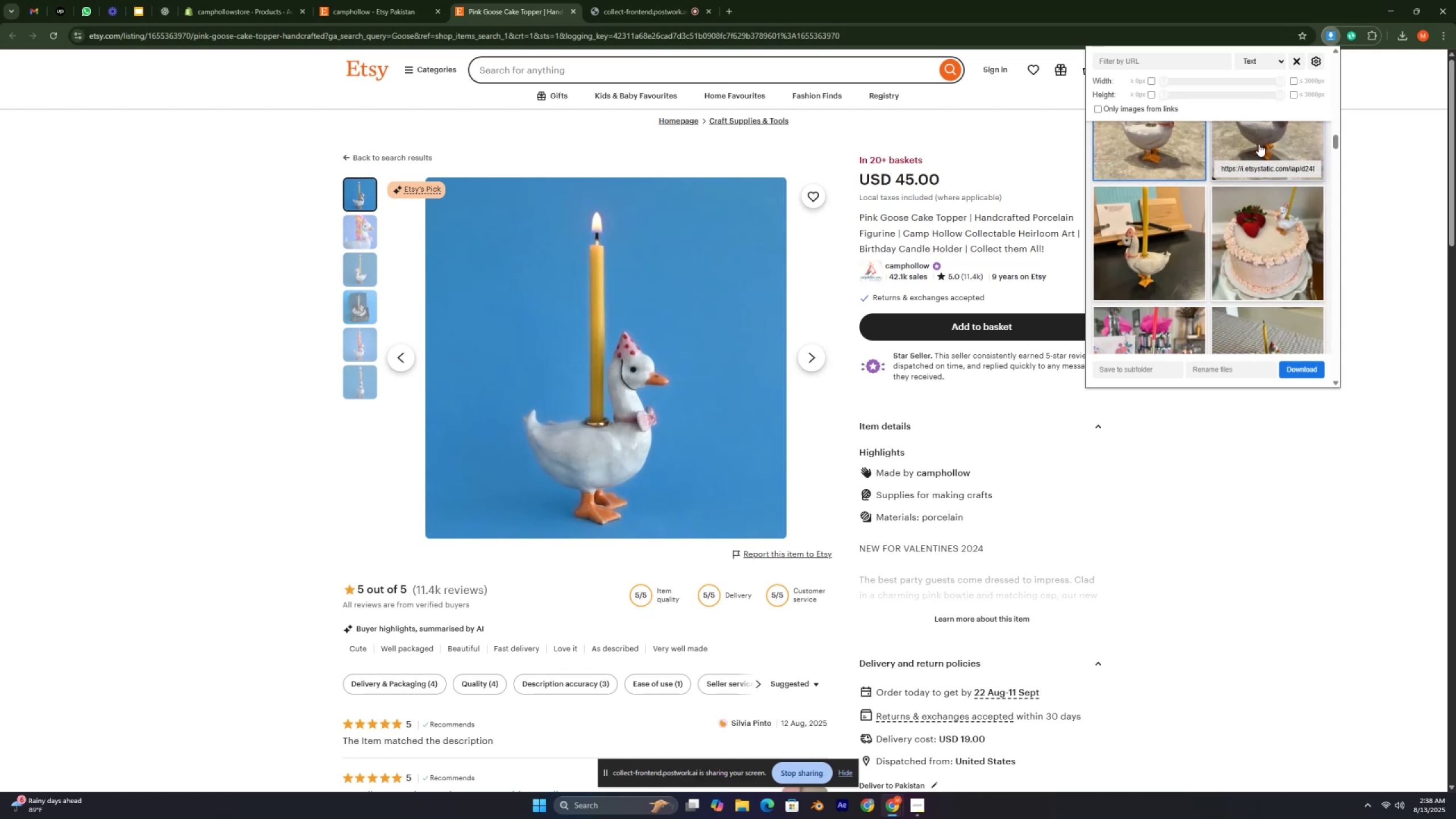 
scroll: coordinate [1158, 195], scroll_direction: down, amount: 87.0
 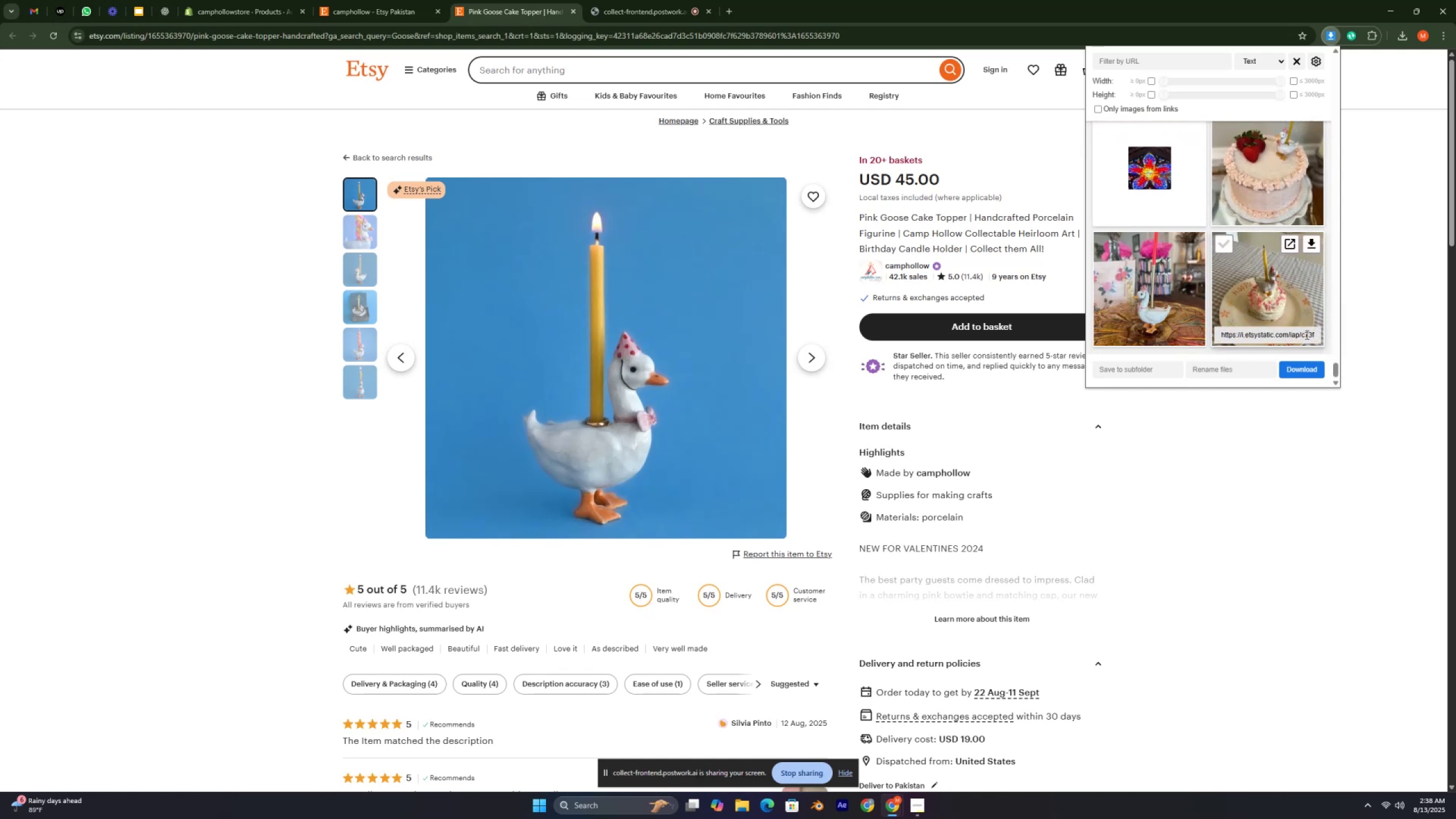 
double_click([1292, 374])
 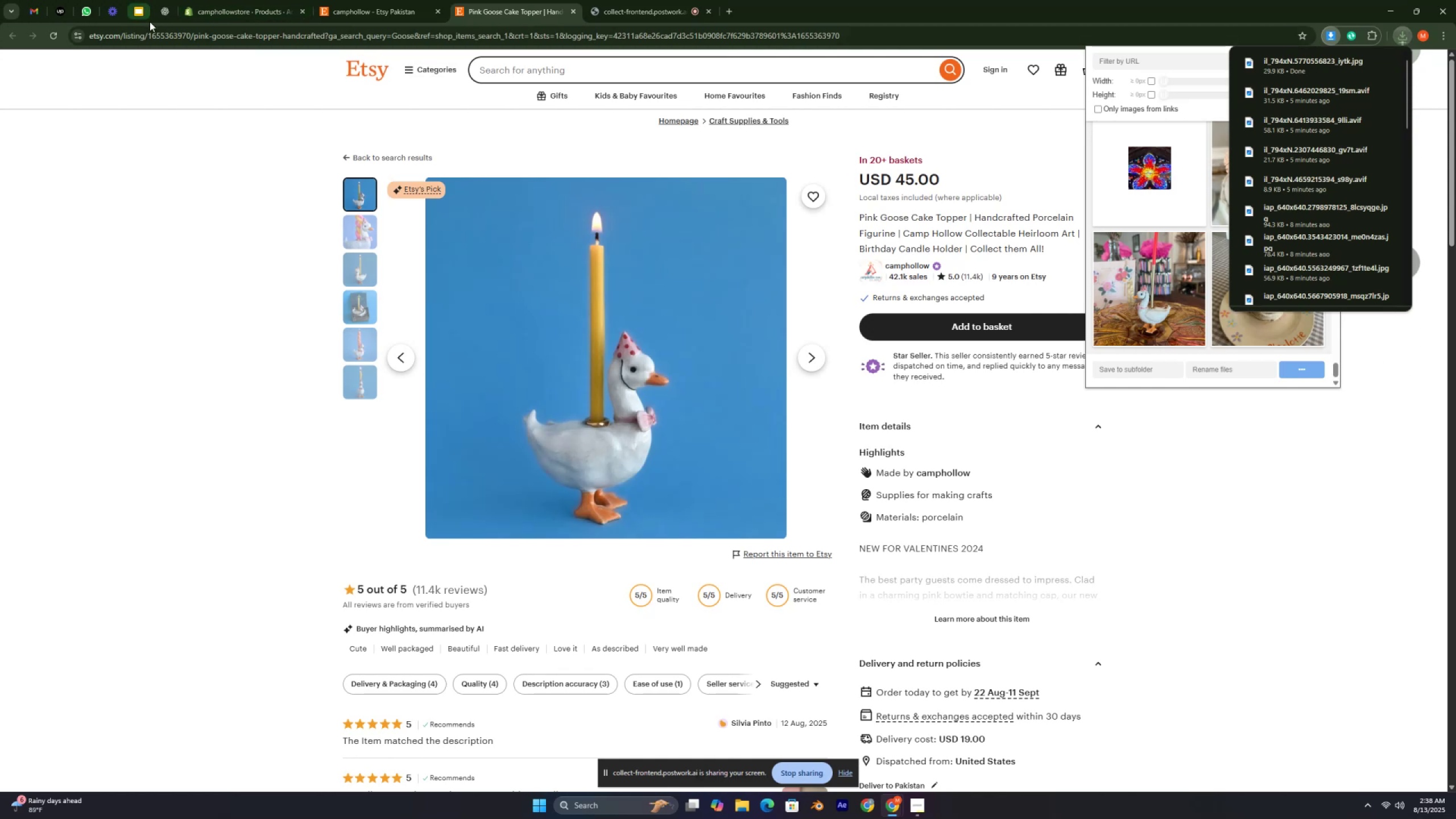 
left_click([217, 5])
 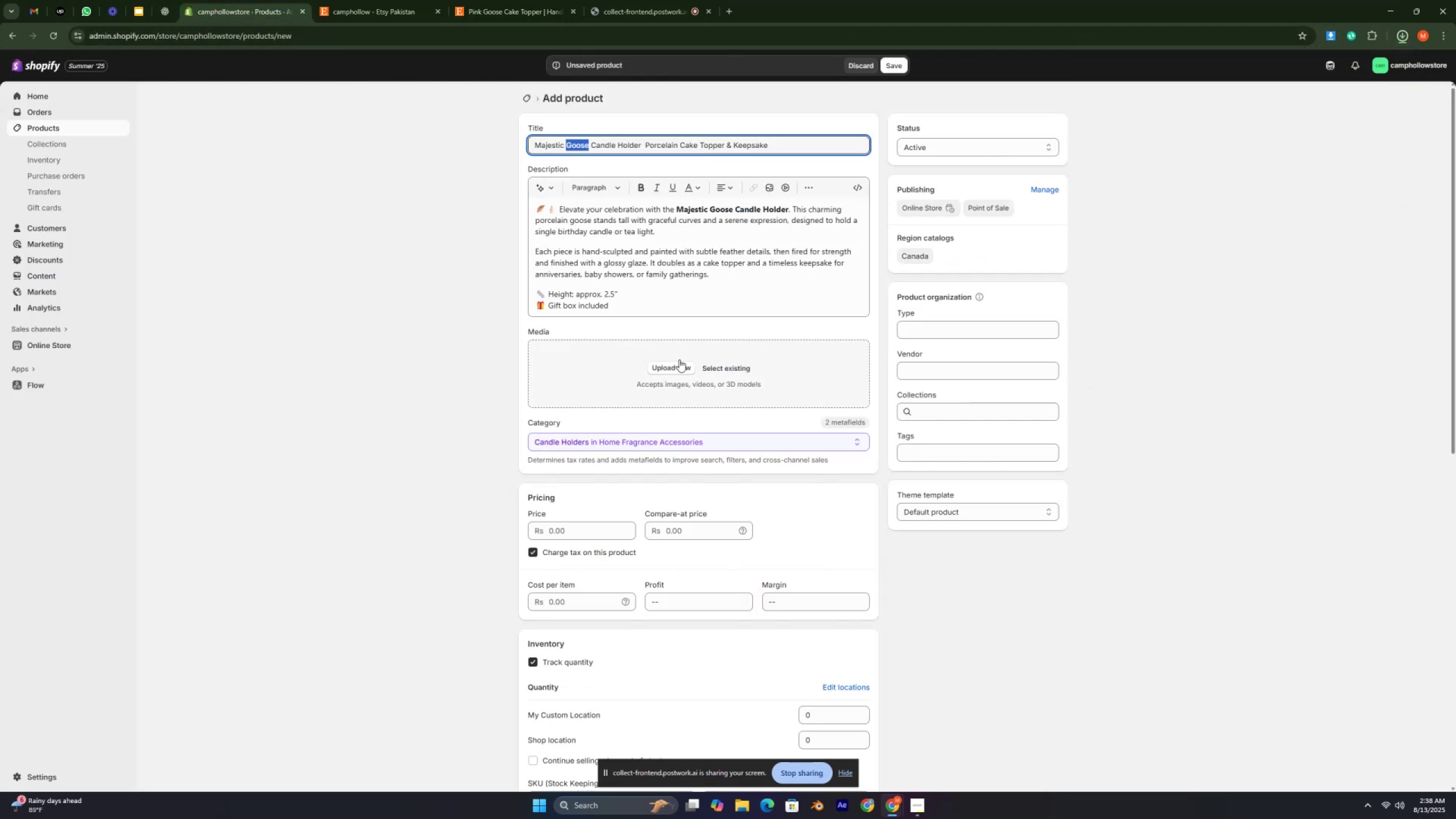 
left_click([675, 366])
 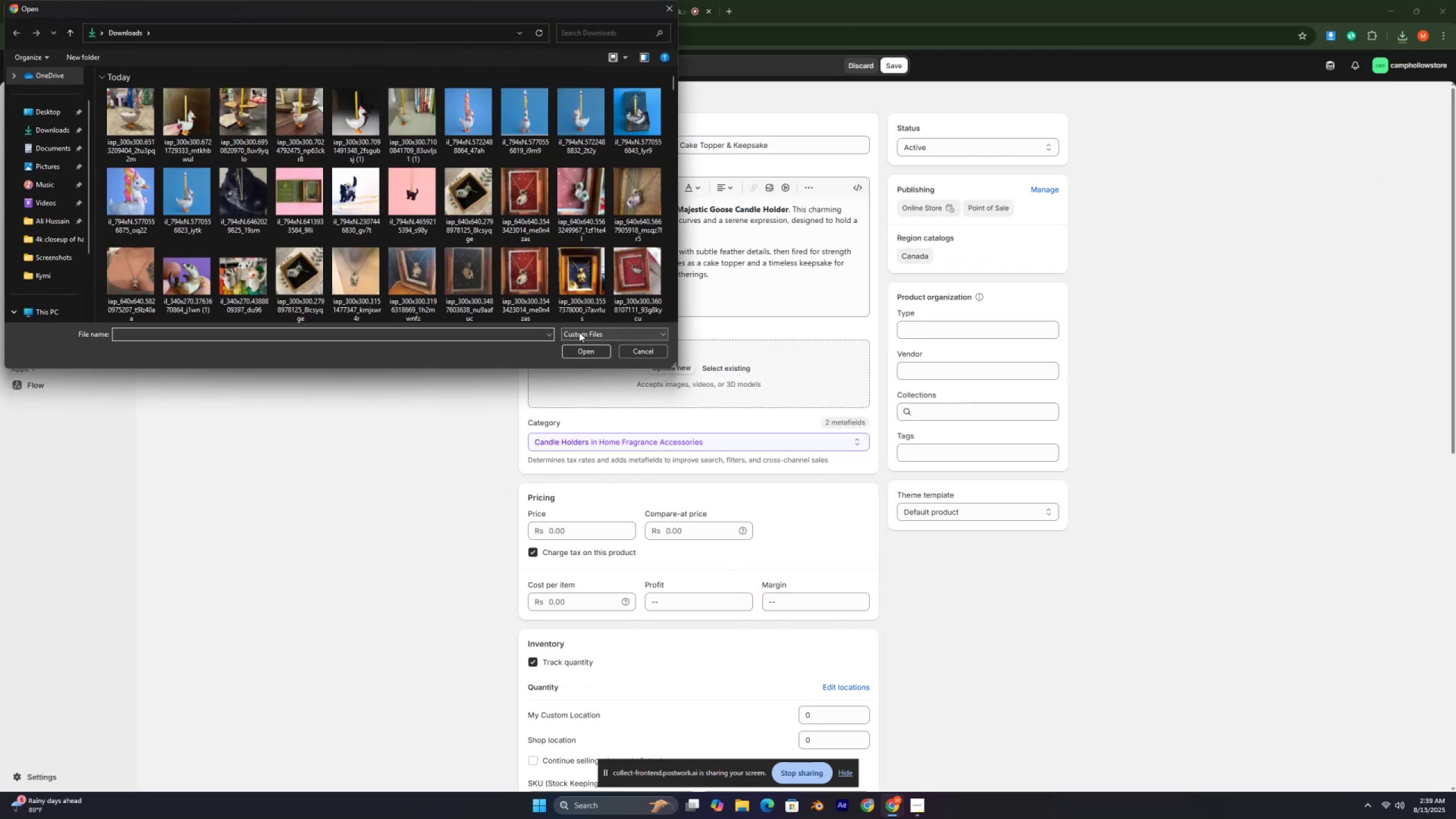 
wait(8.38)
 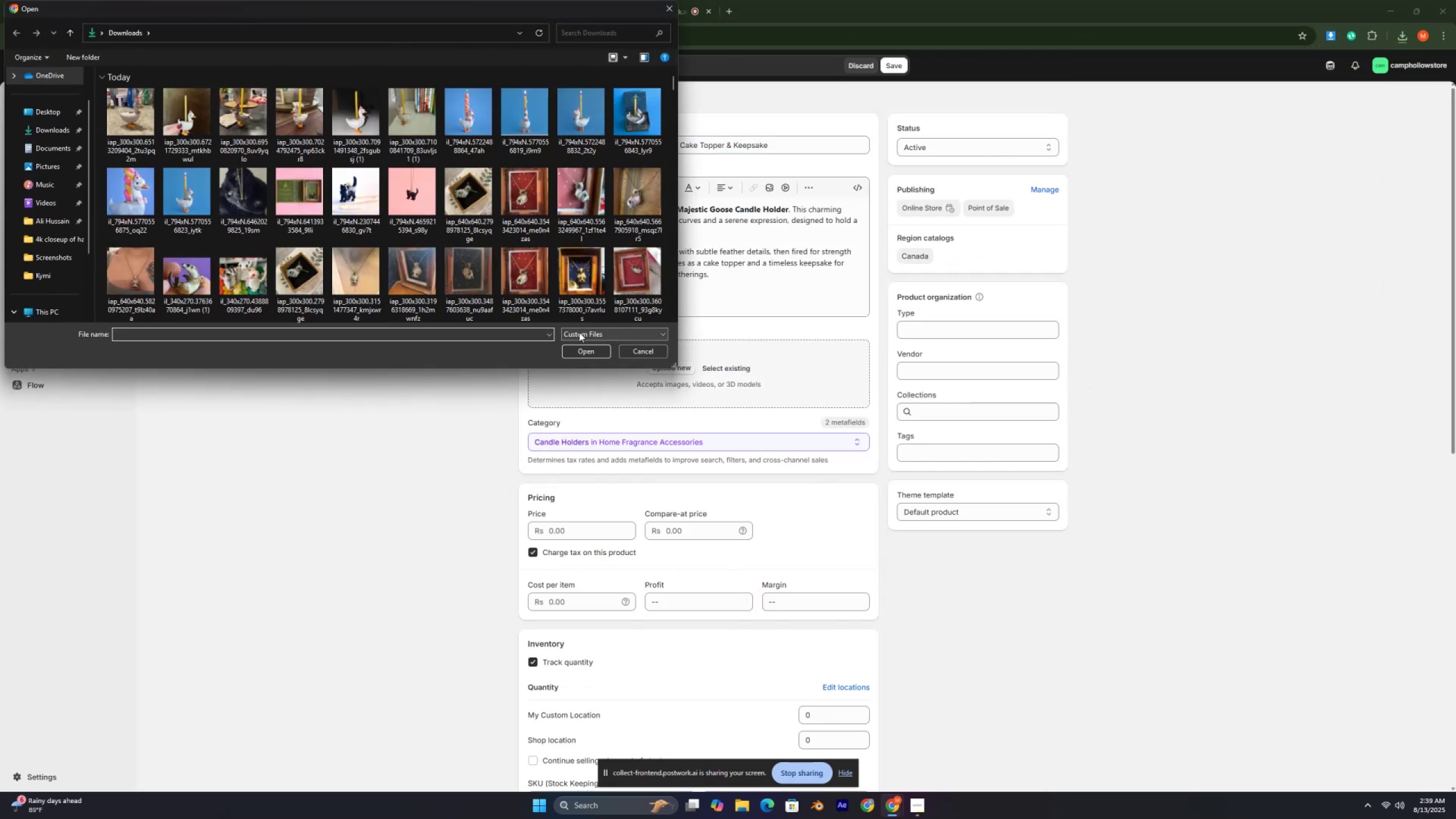 
left_click_drag(start_coordinate=[98, 107], to_coordinate=[643, 126])
 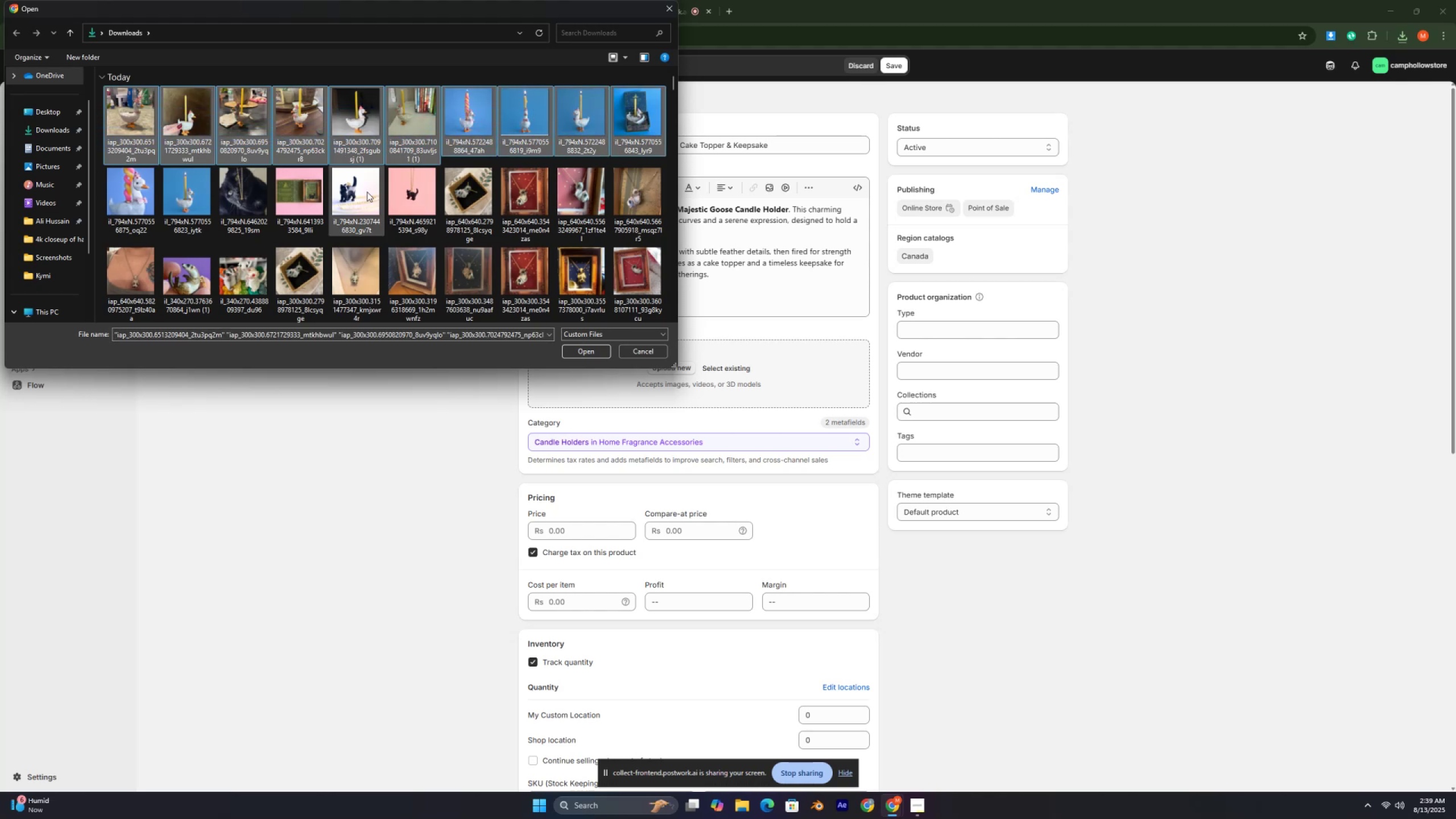 
hold_key(key=ControlLeft, duration=1.5)
left_click([114, 190])
 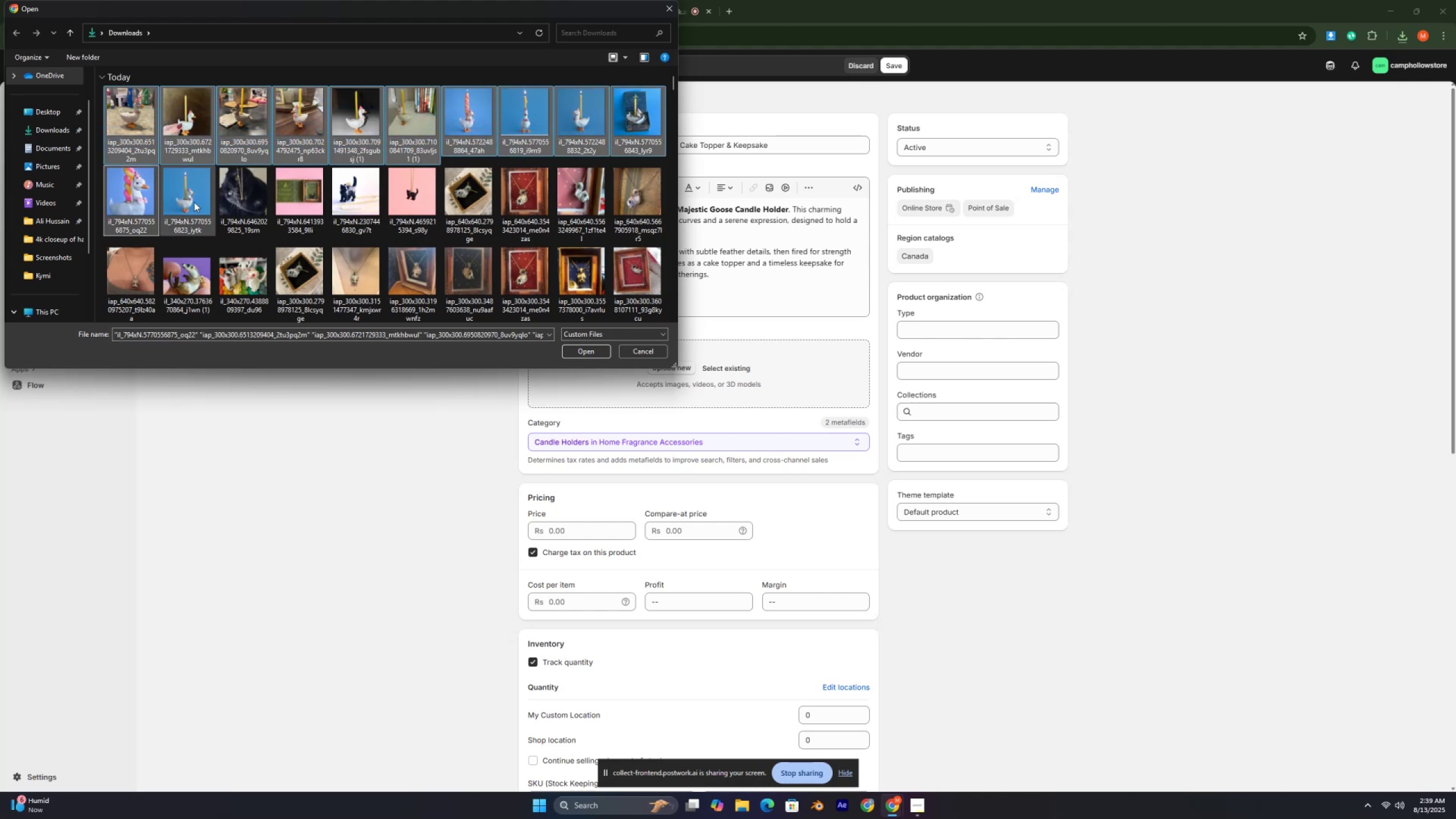 
left_click([195, 202])
 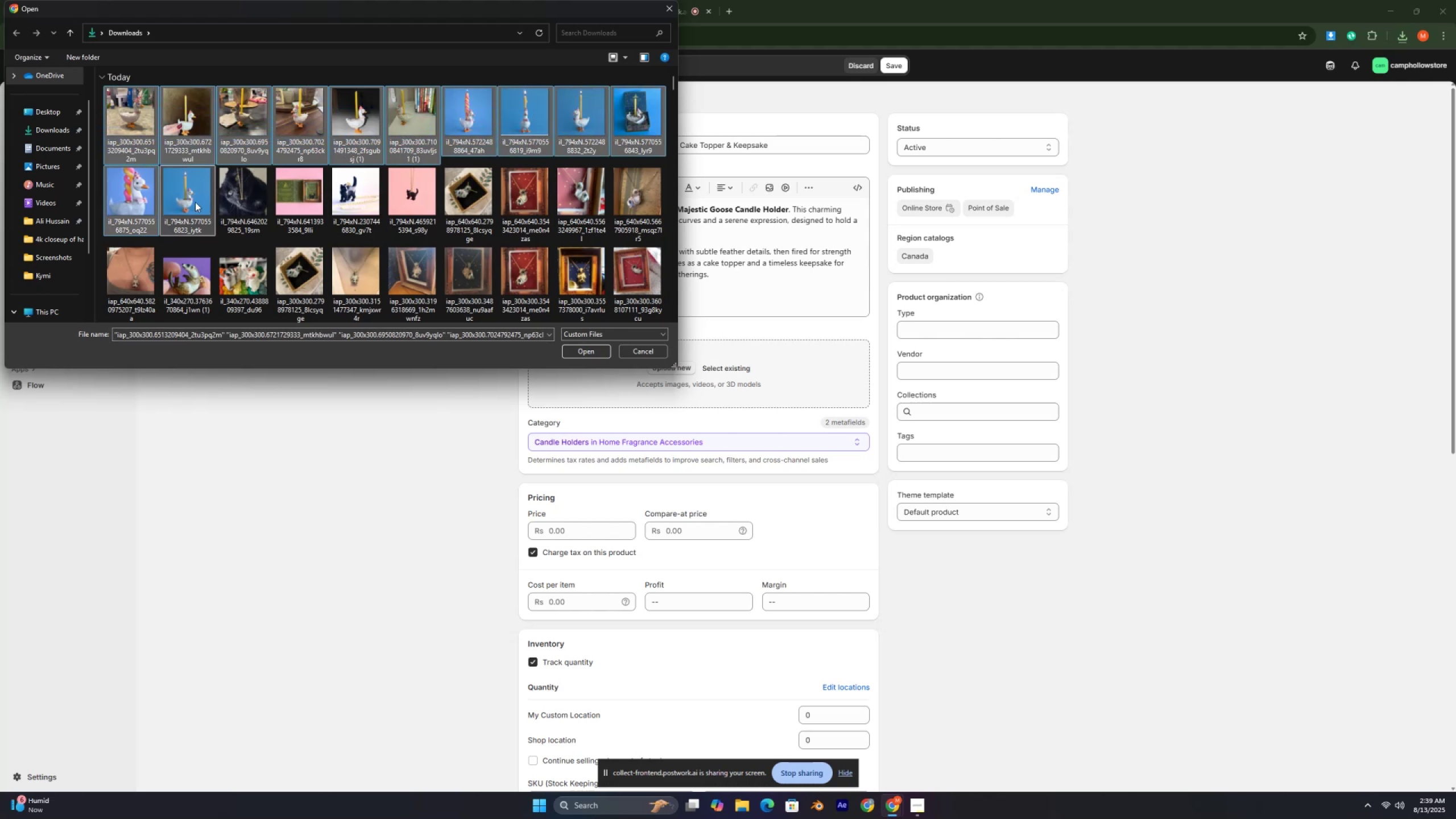 
key(Control+ControlLeft)
 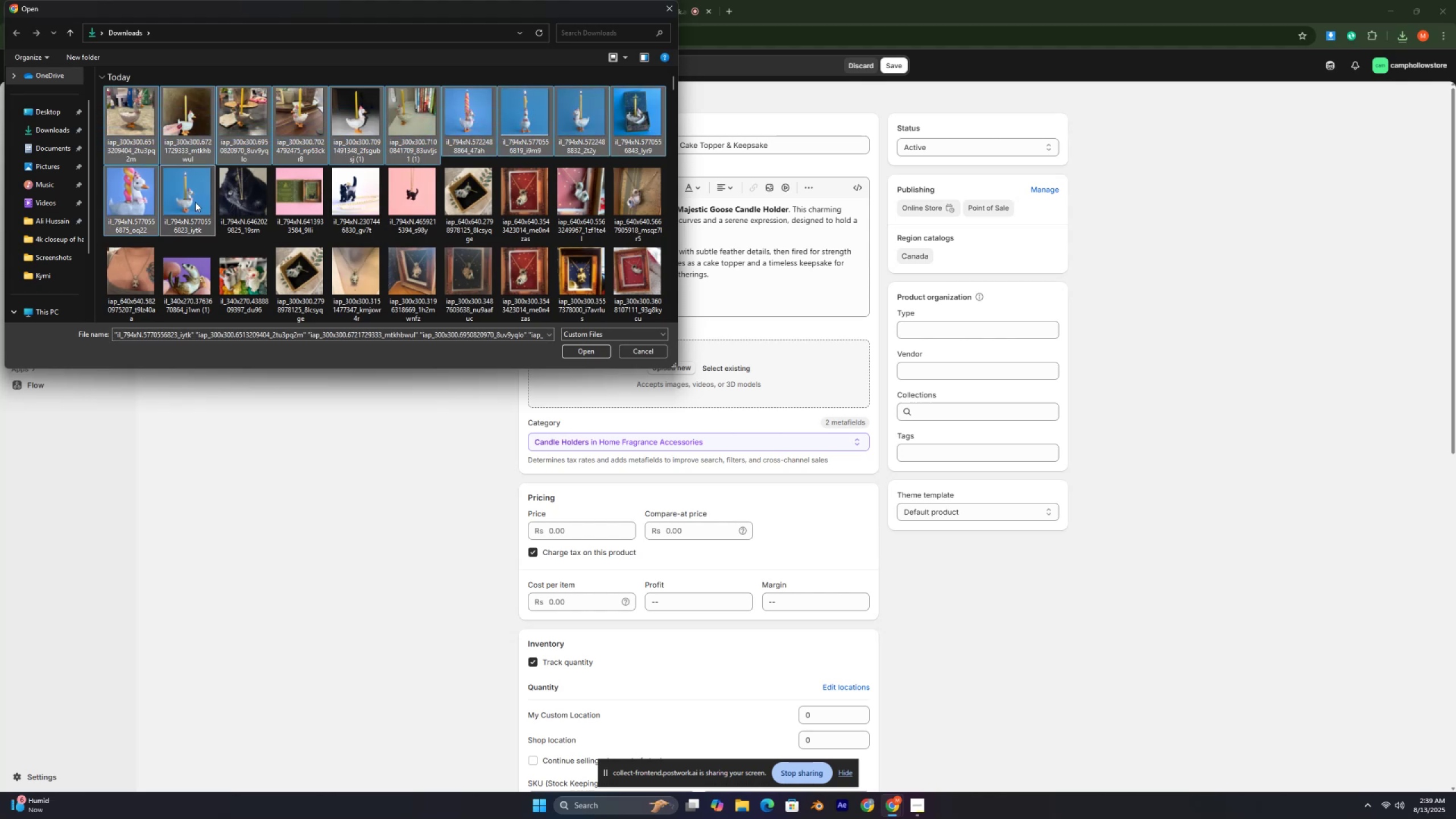 
key(Control+ControlLeft)
 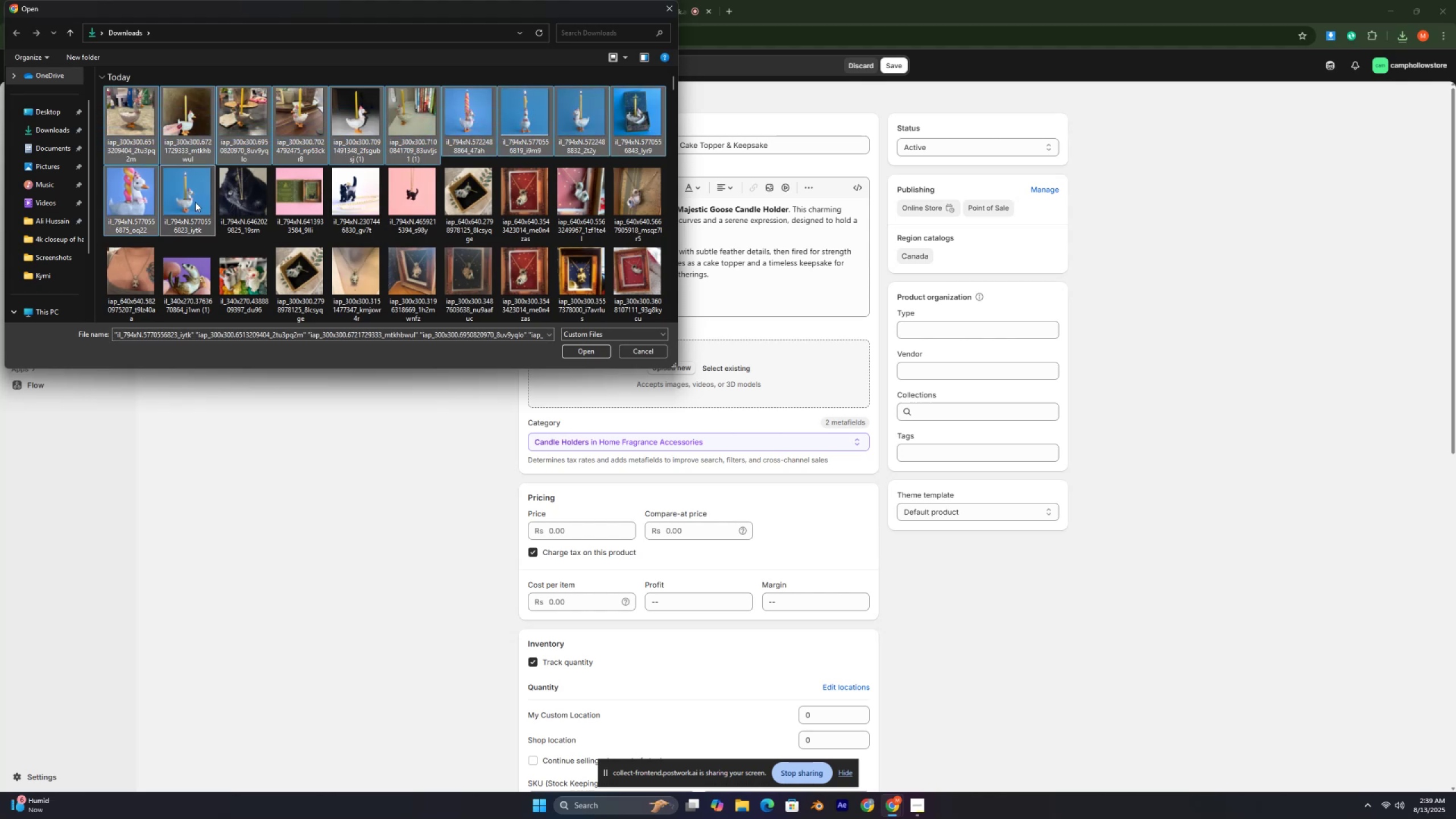 
key(Control+ControlLeft)
 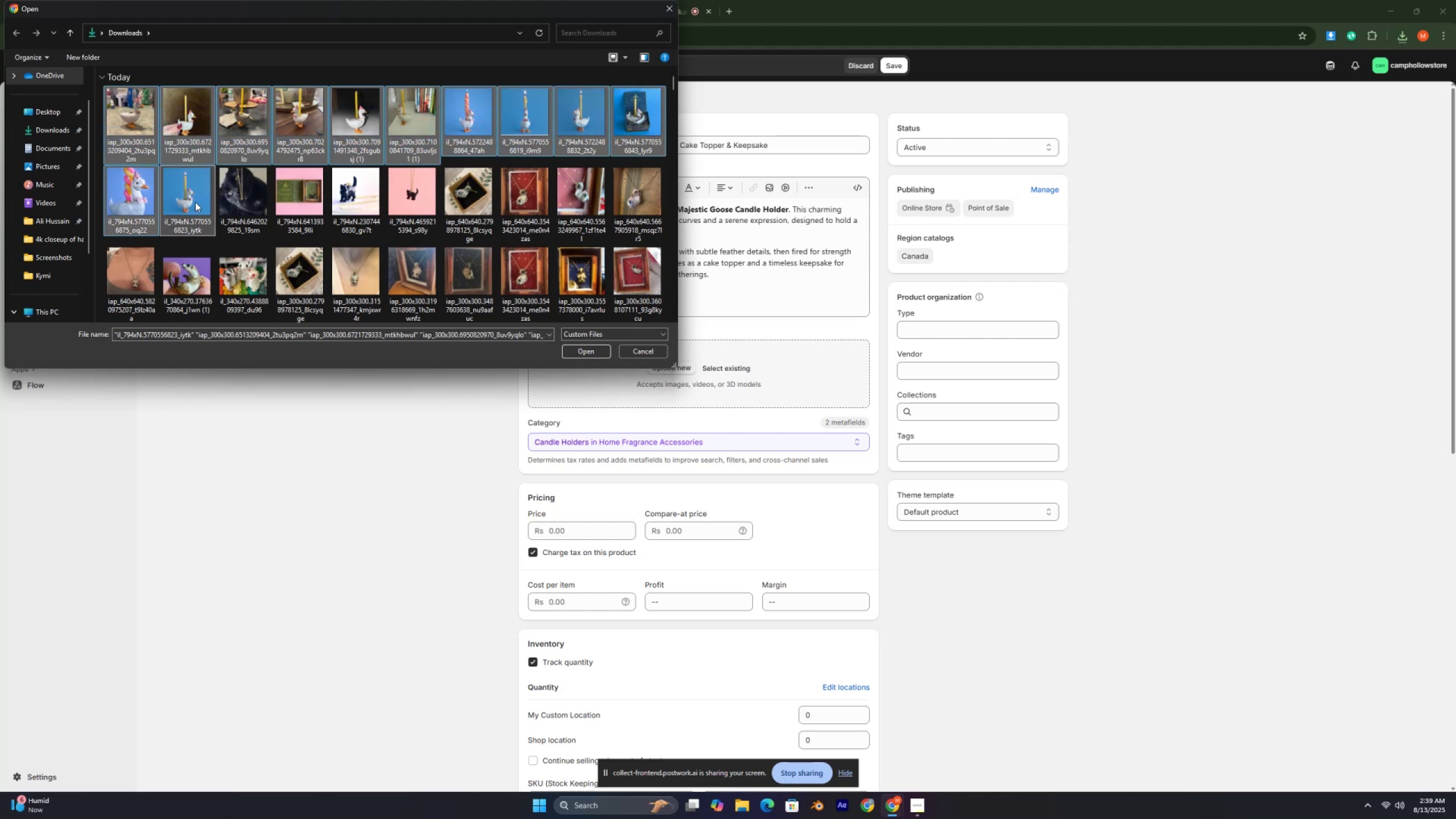 
key(Control+ControlLeft)
 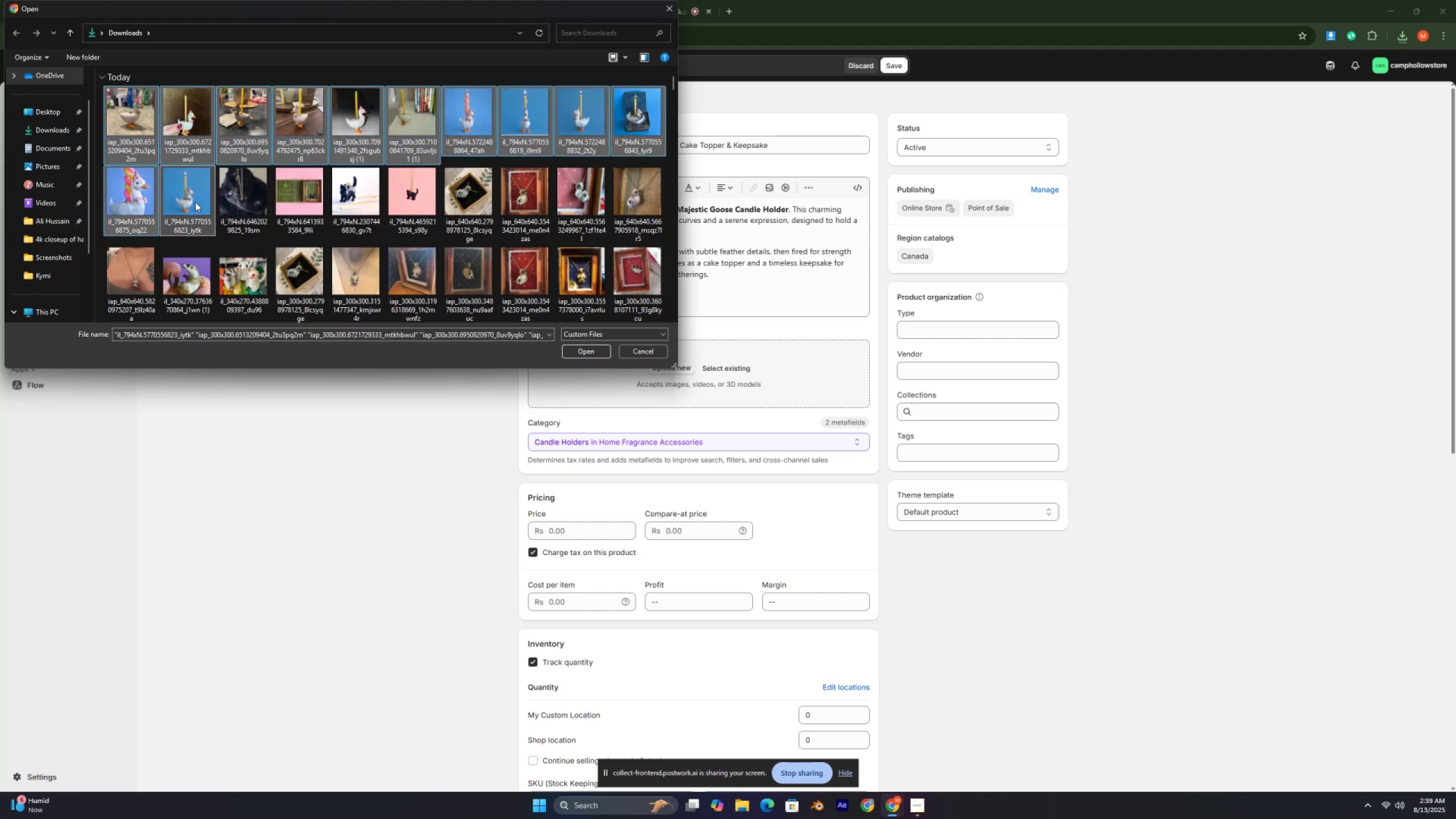 
key(Control+ControlLeft)
 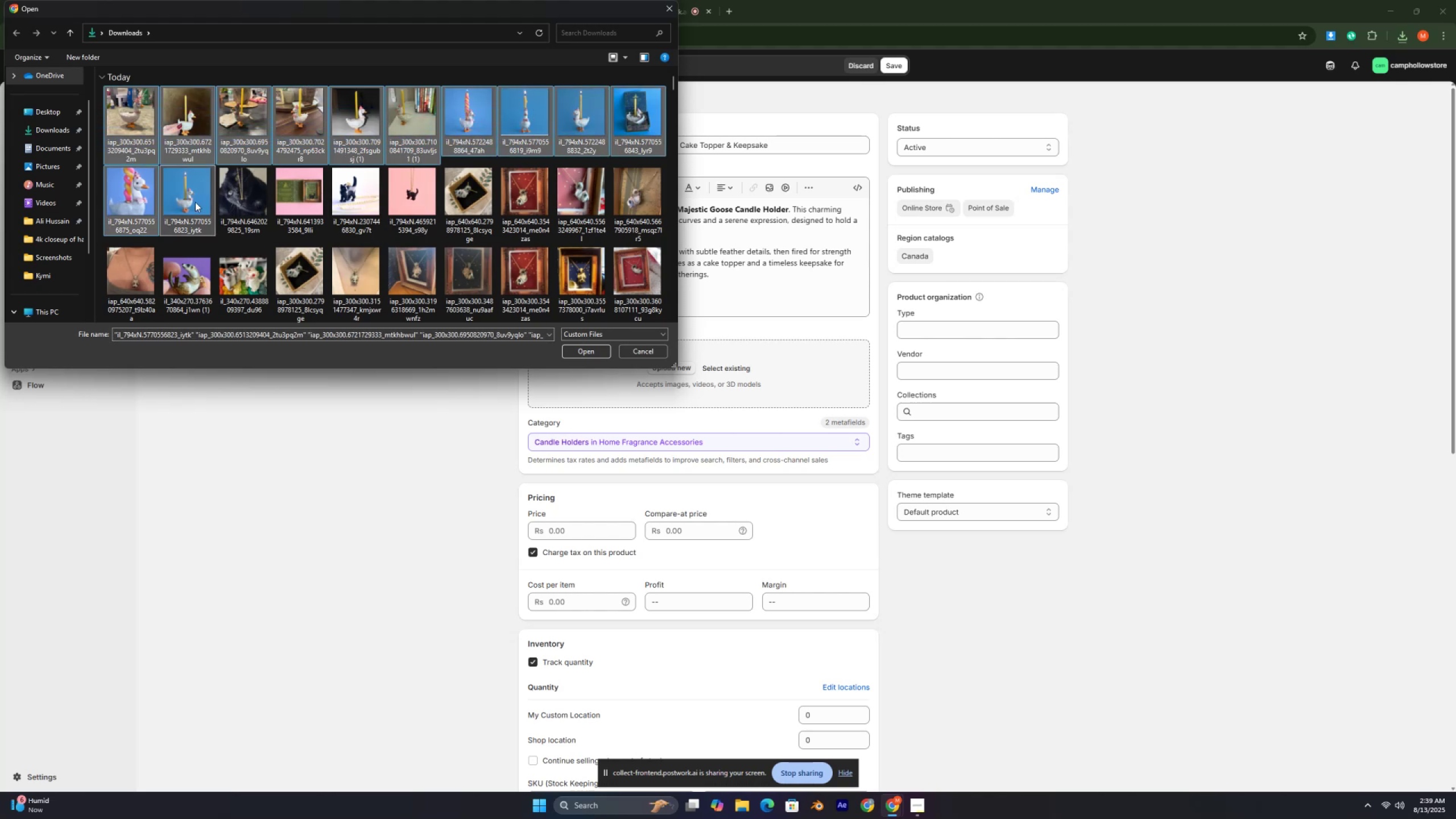 
key(Control+ControlLeft)
 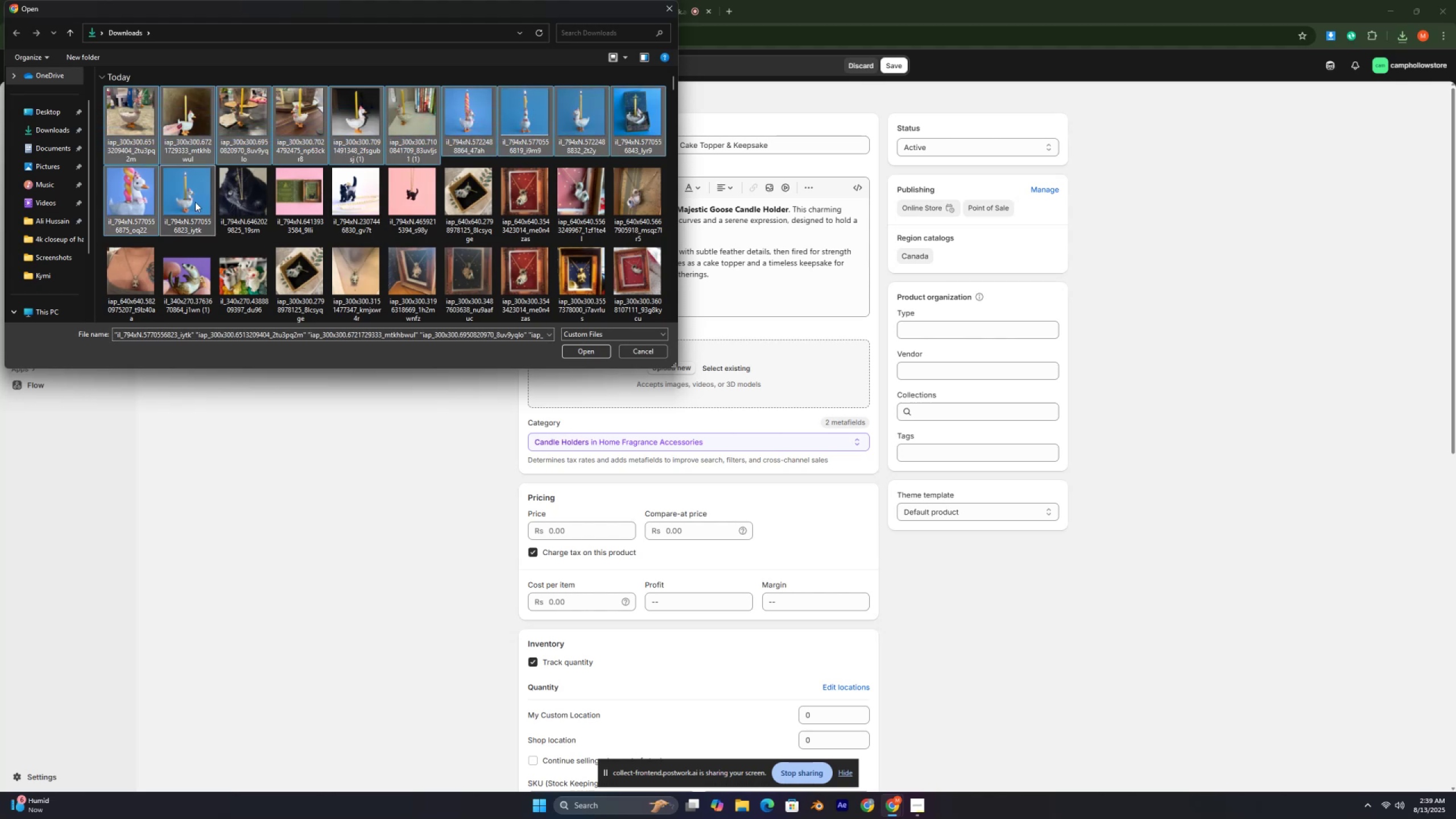 
key(Control+ControlLeft)
 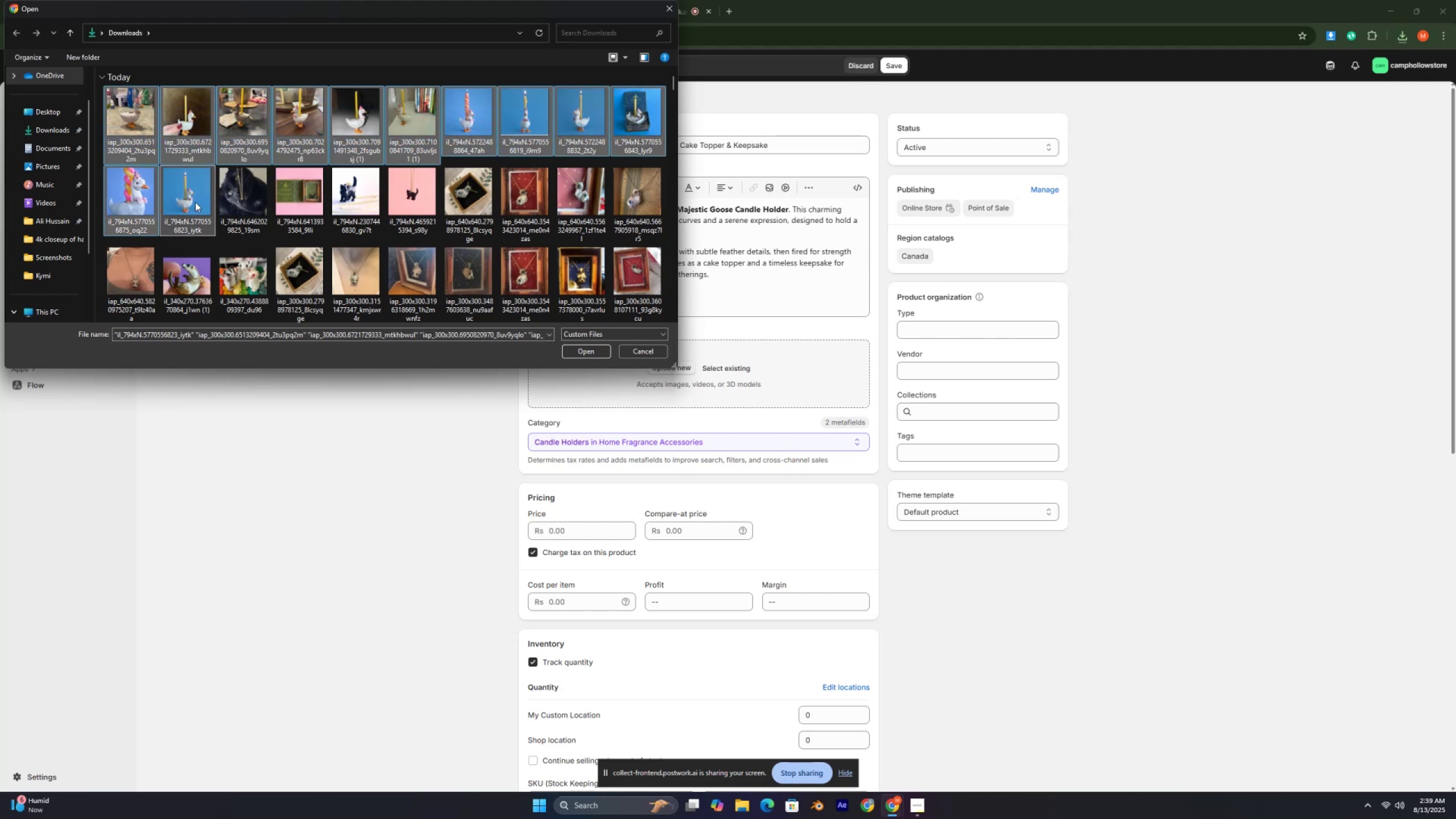 
key(Control+ControlLeft)
 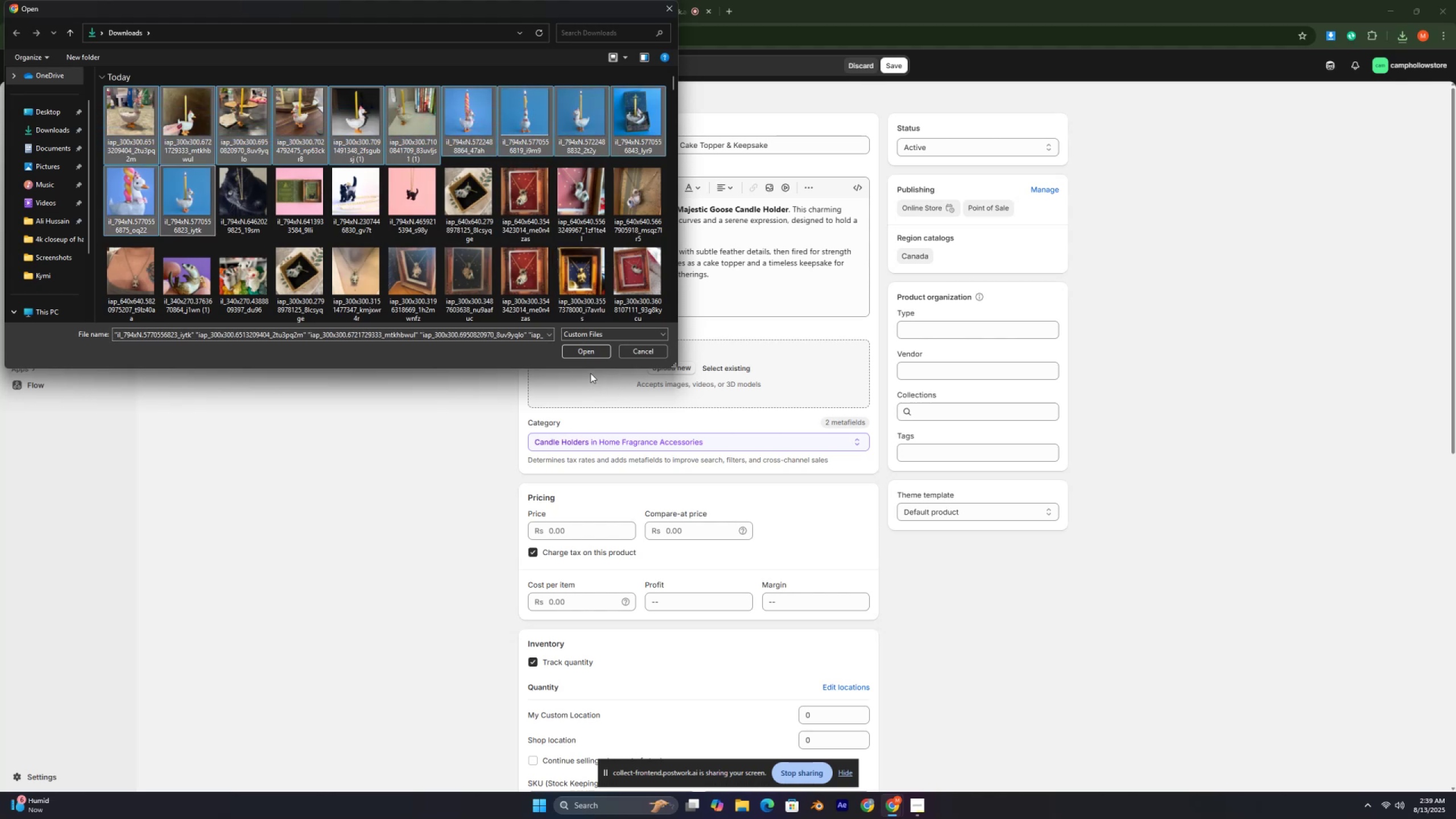 
left_click([580, 352])
 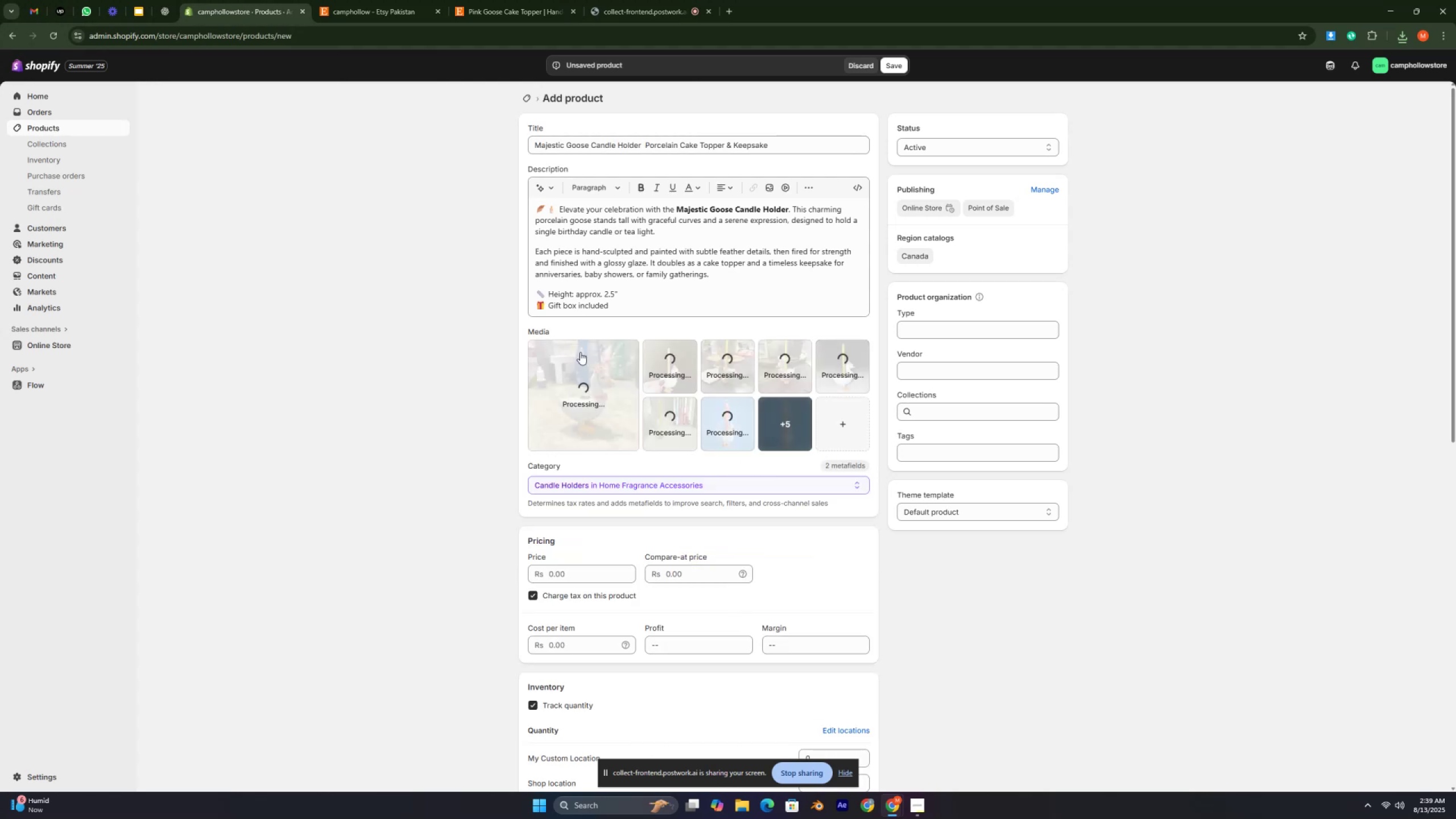 
wait(5.62)
 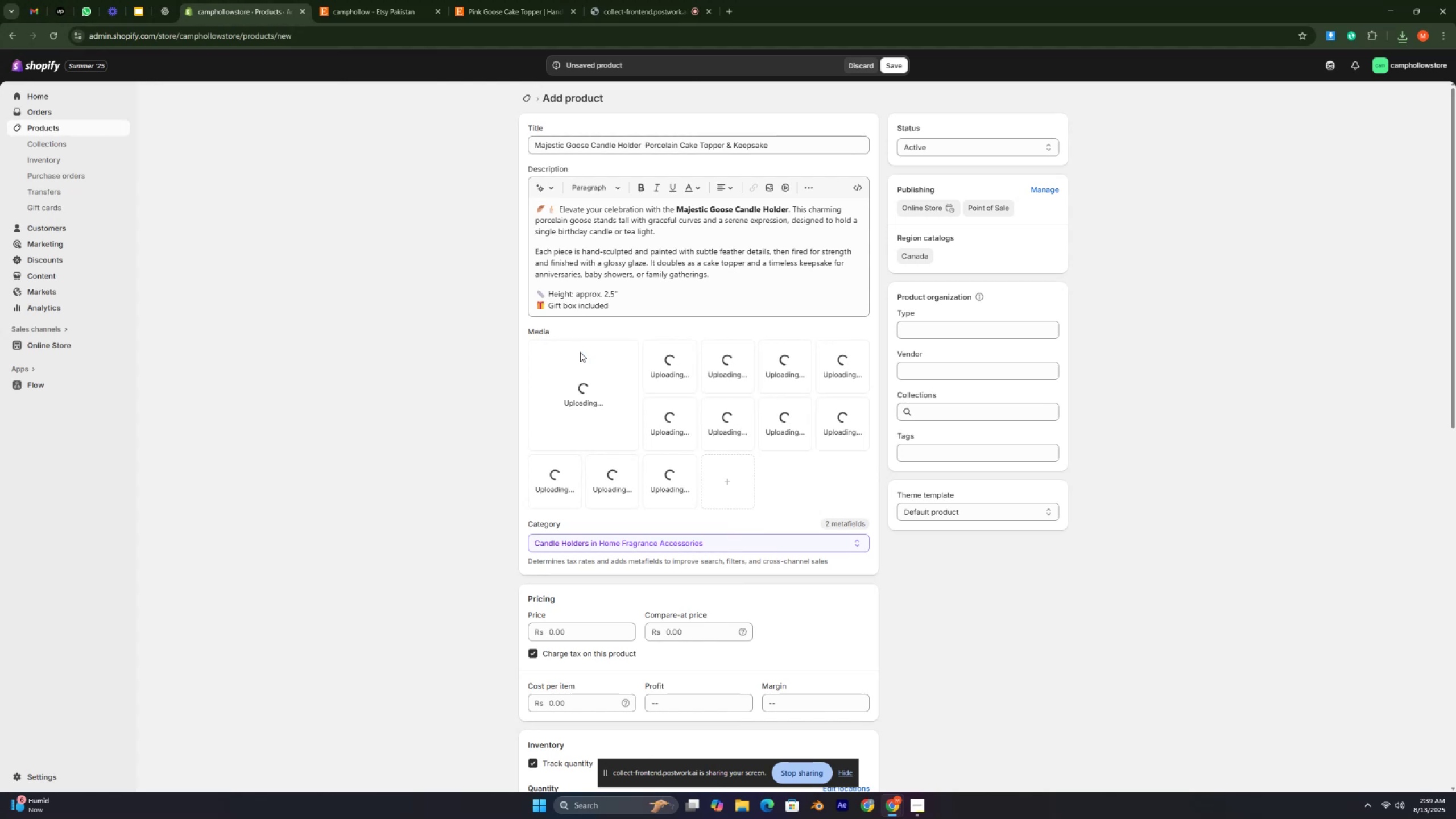 
left_click([767, 424])
 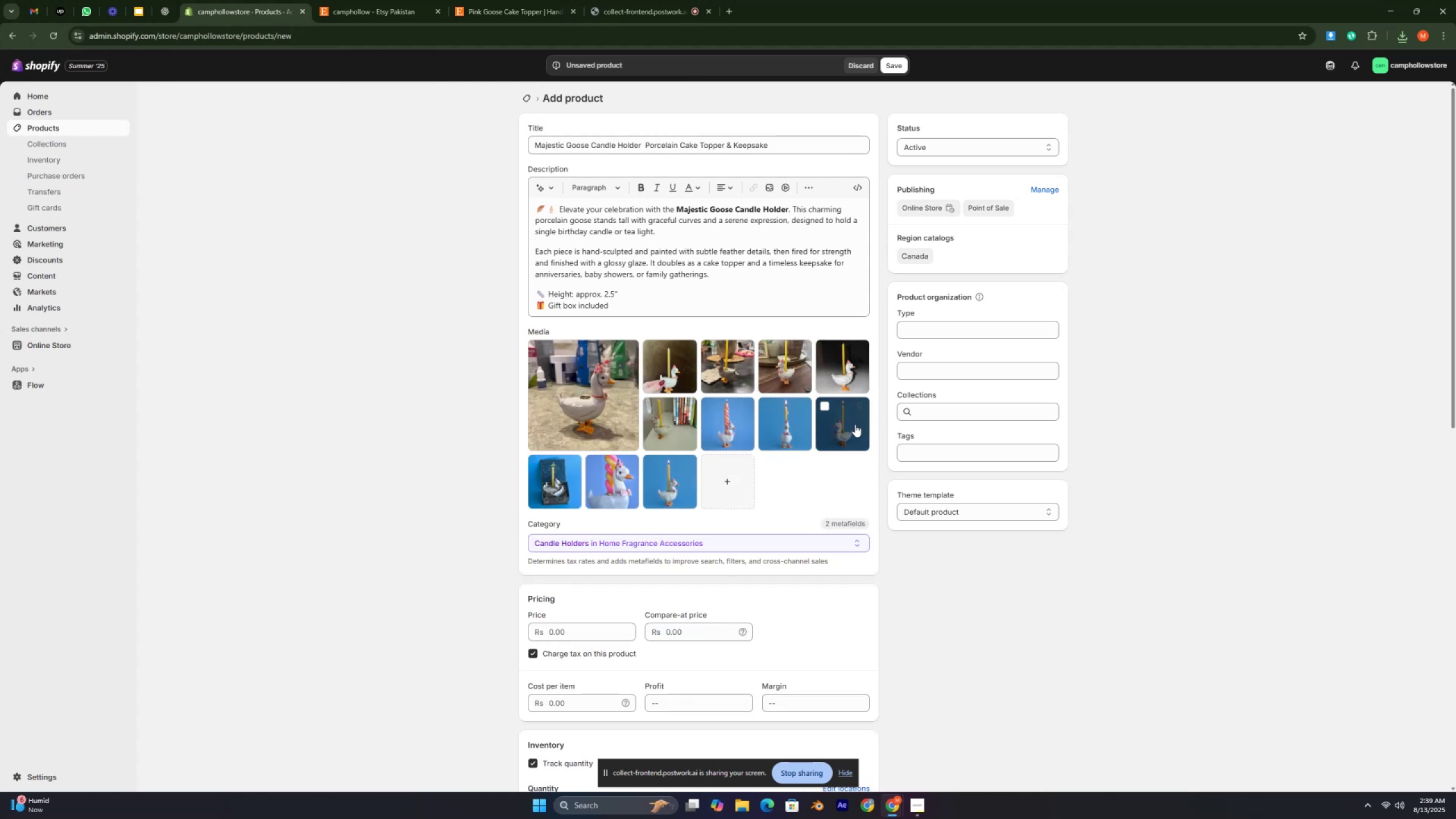 
wait(5.42)
 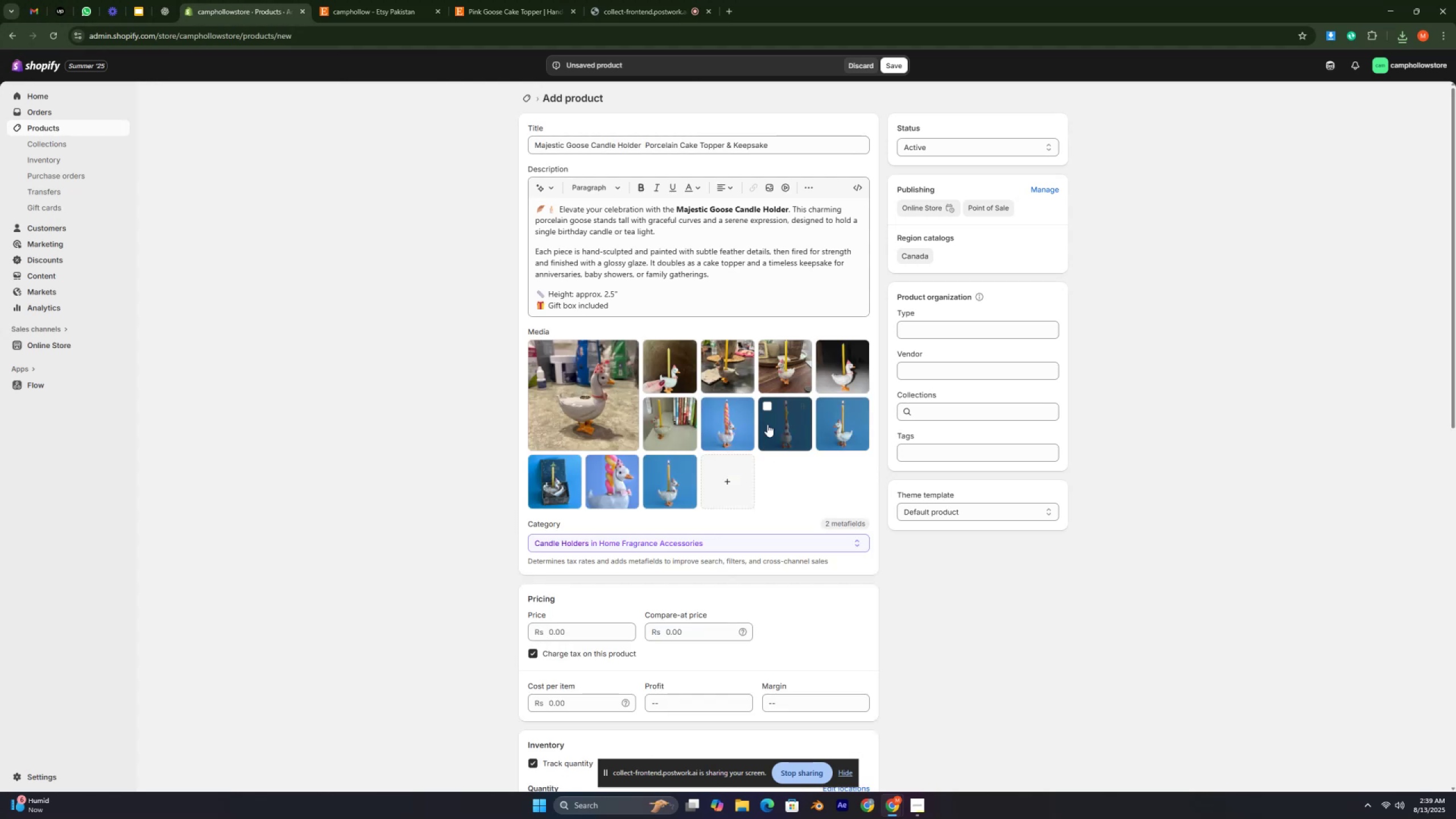 
scroll: coordinate [756, 442], scroll_direction: down, amount: 1.0
 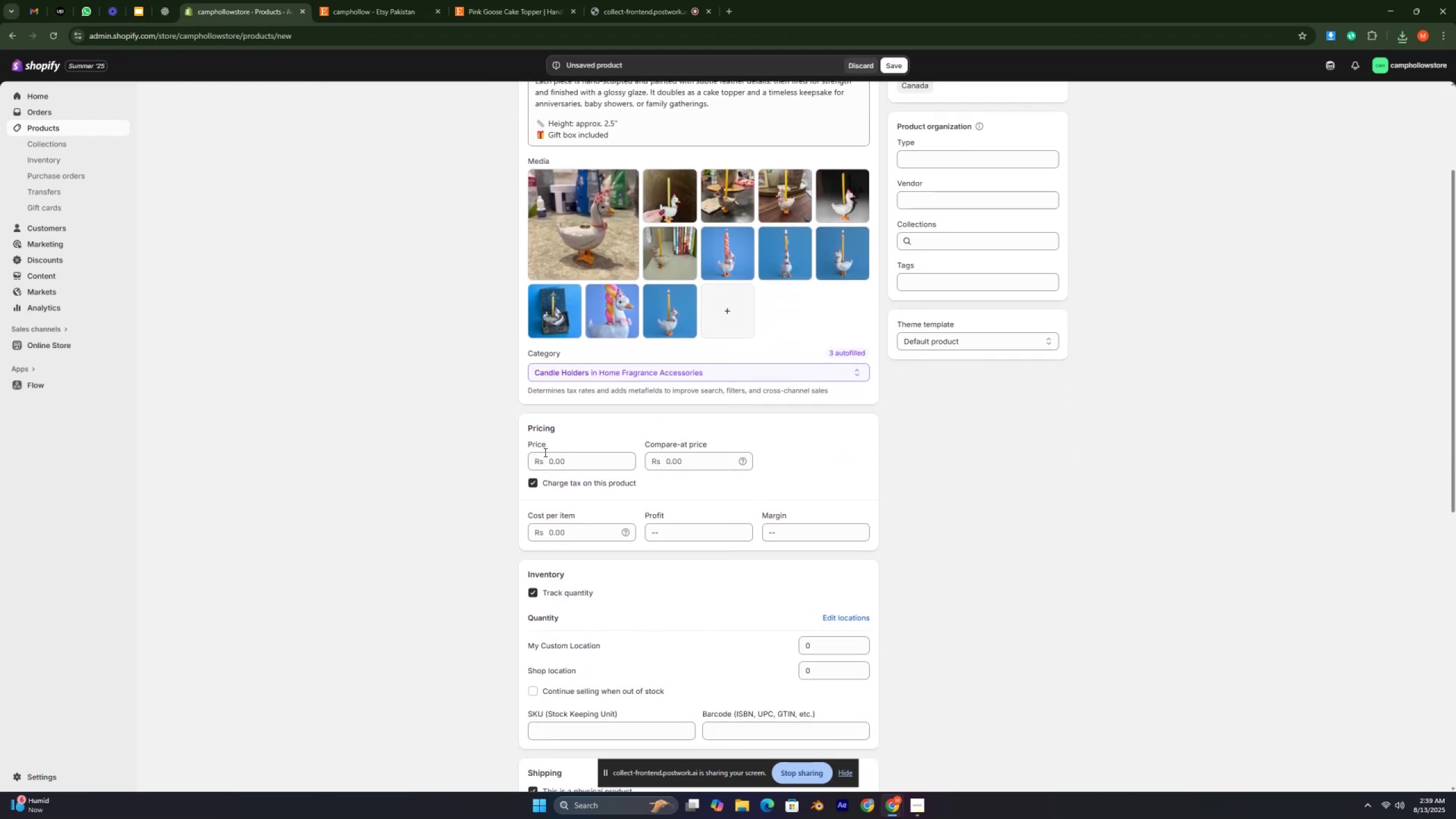 
left_click([551, 462])
 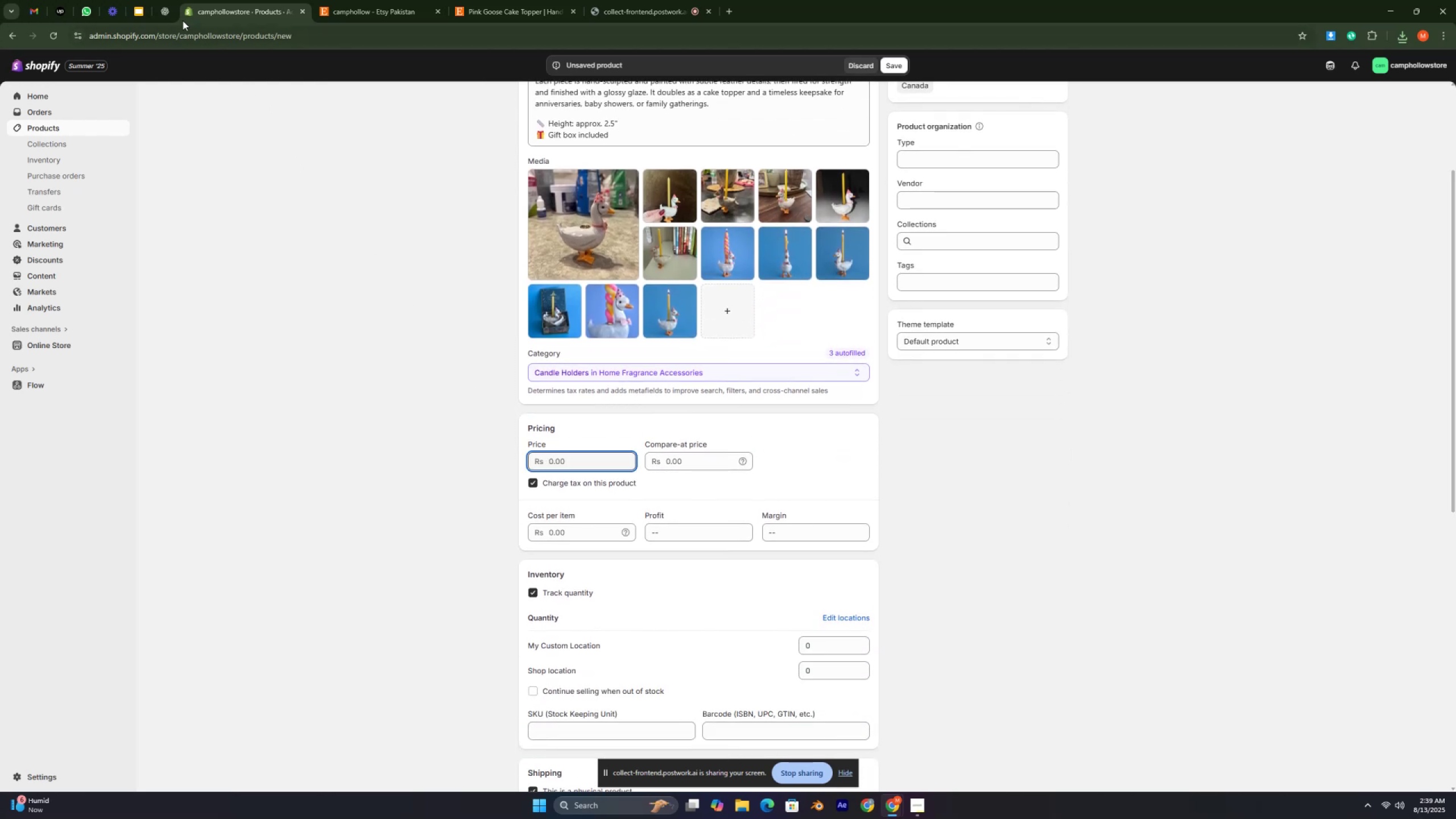 
left_click([166, 6])
 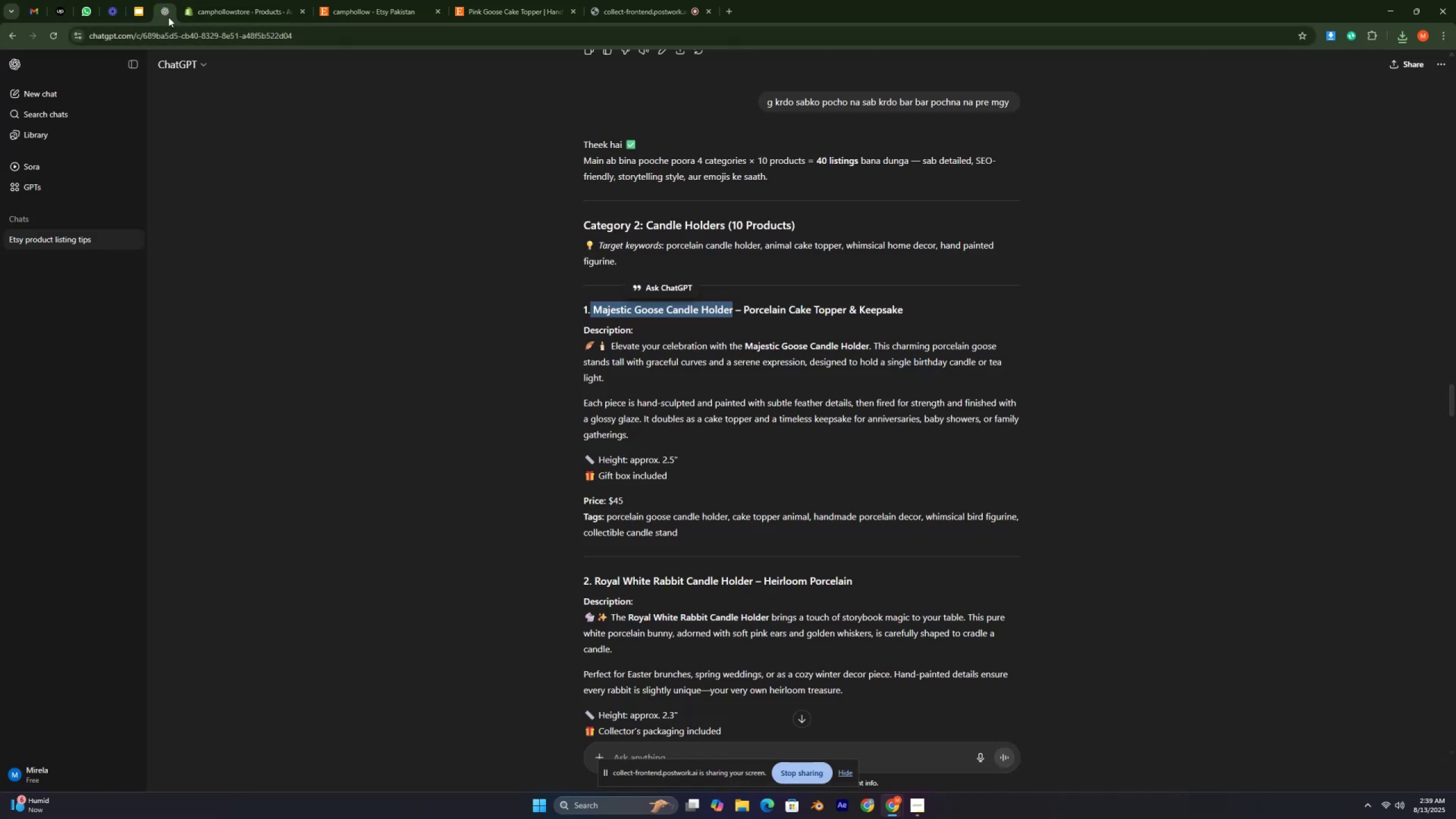 
left_click([205, 9])
 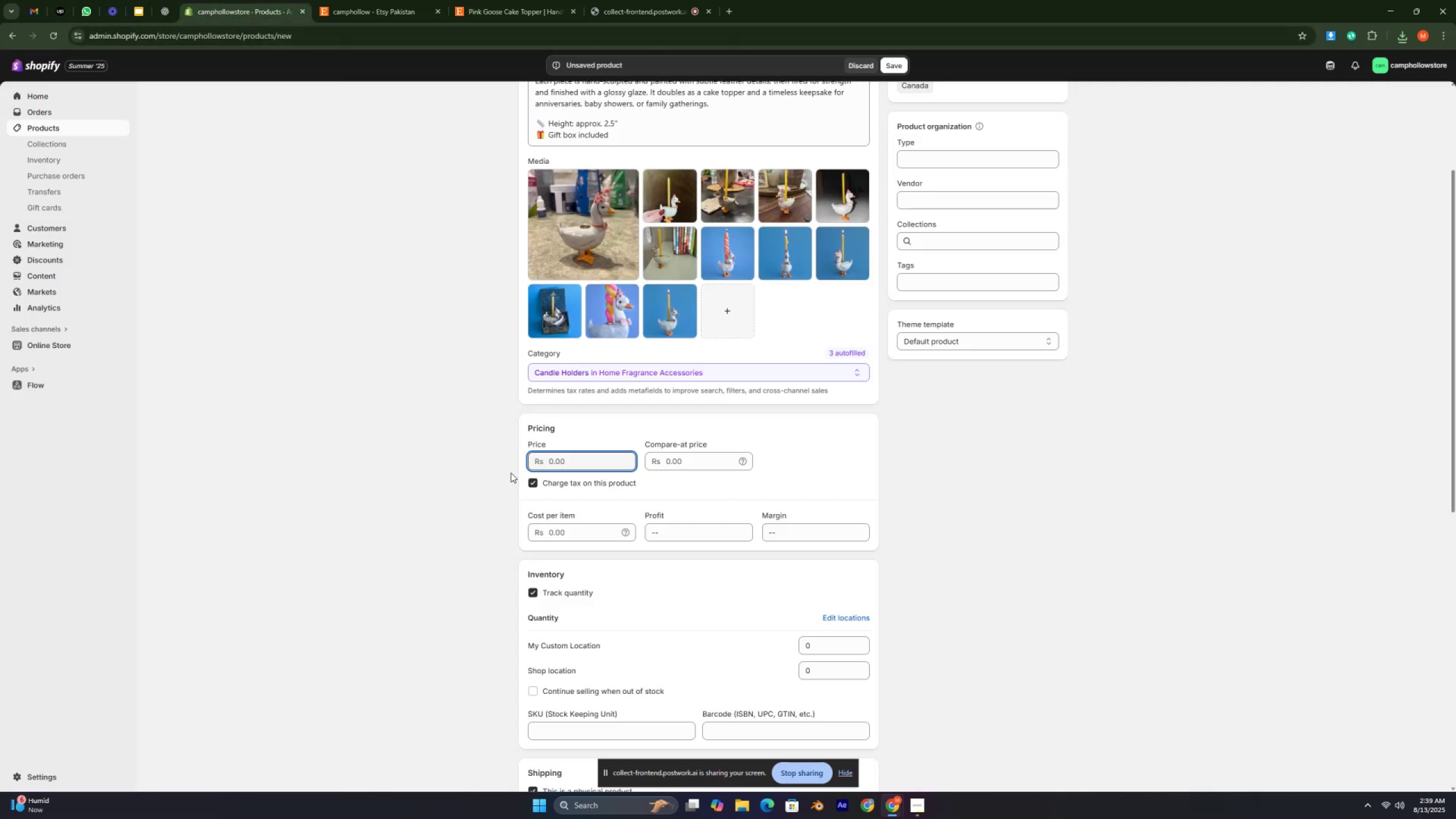 
type(1500018-00)
key(Backspace)
key(Backspace)
key(Backspace)
type(000)
 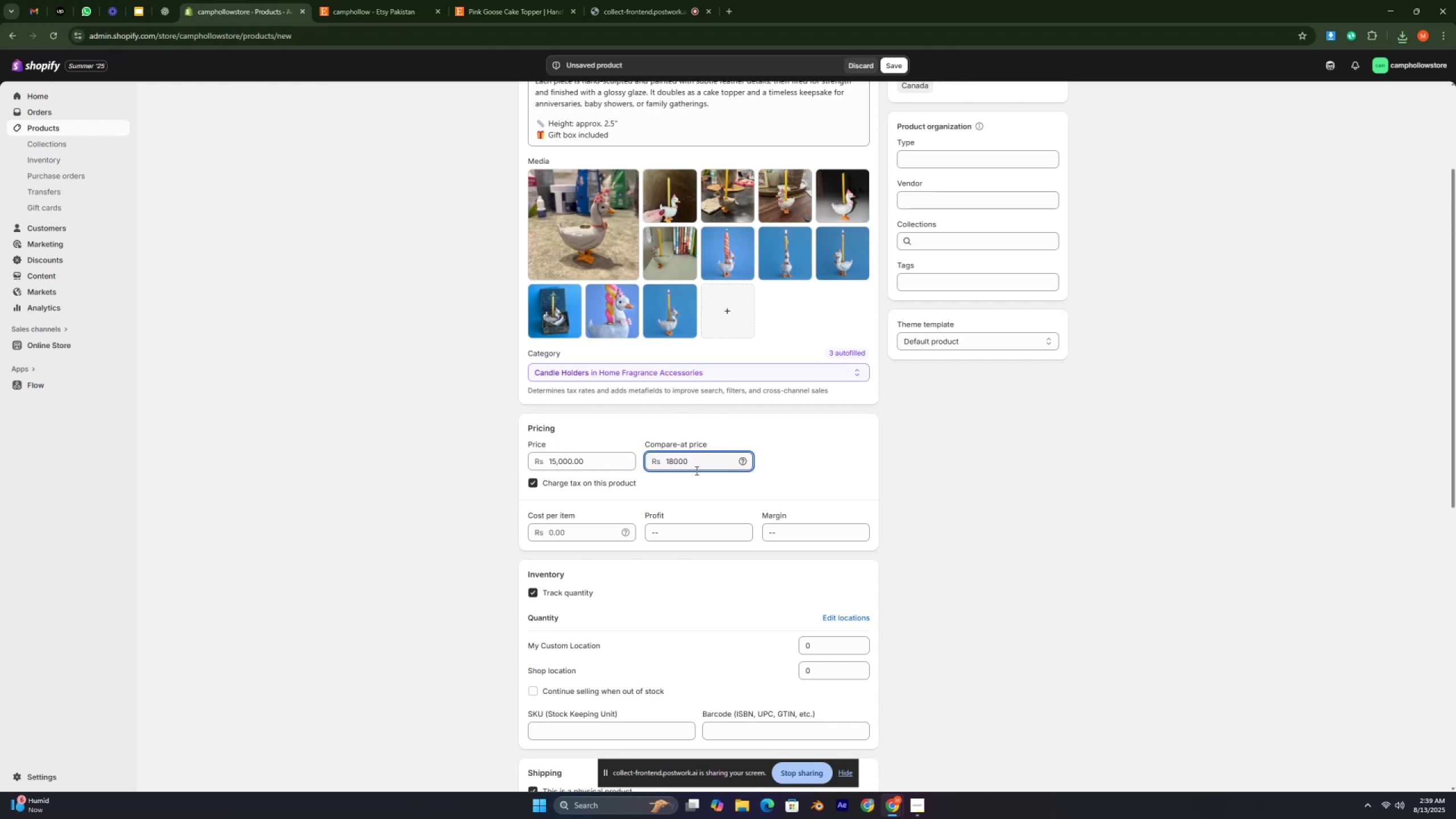 
scroll: coordinate [585, 578], scroll_direction: down, amount: 2.0
 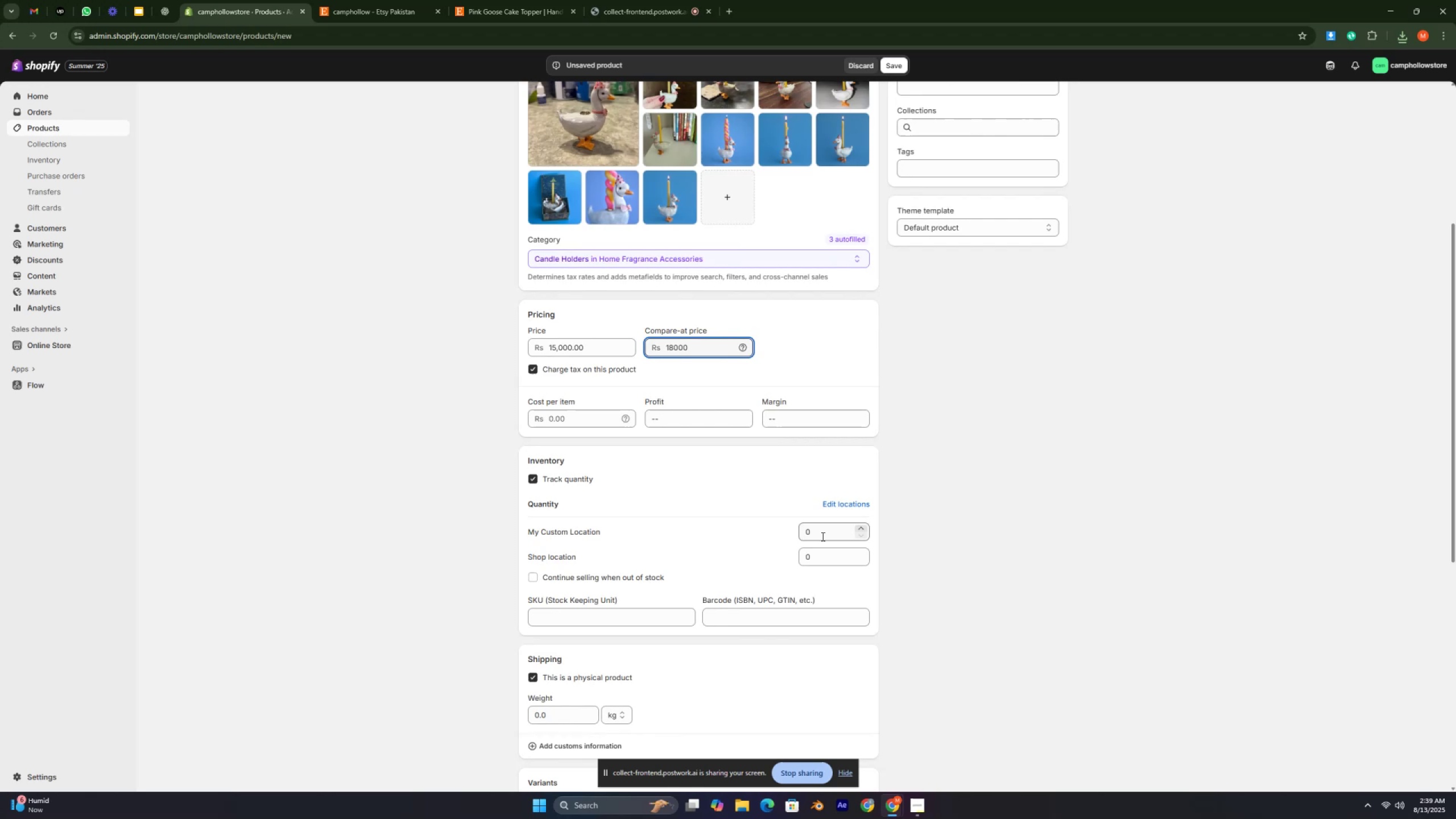 
left_click_drag(start_coordinate=[821, 533], to_coordinate=[821, 528])
 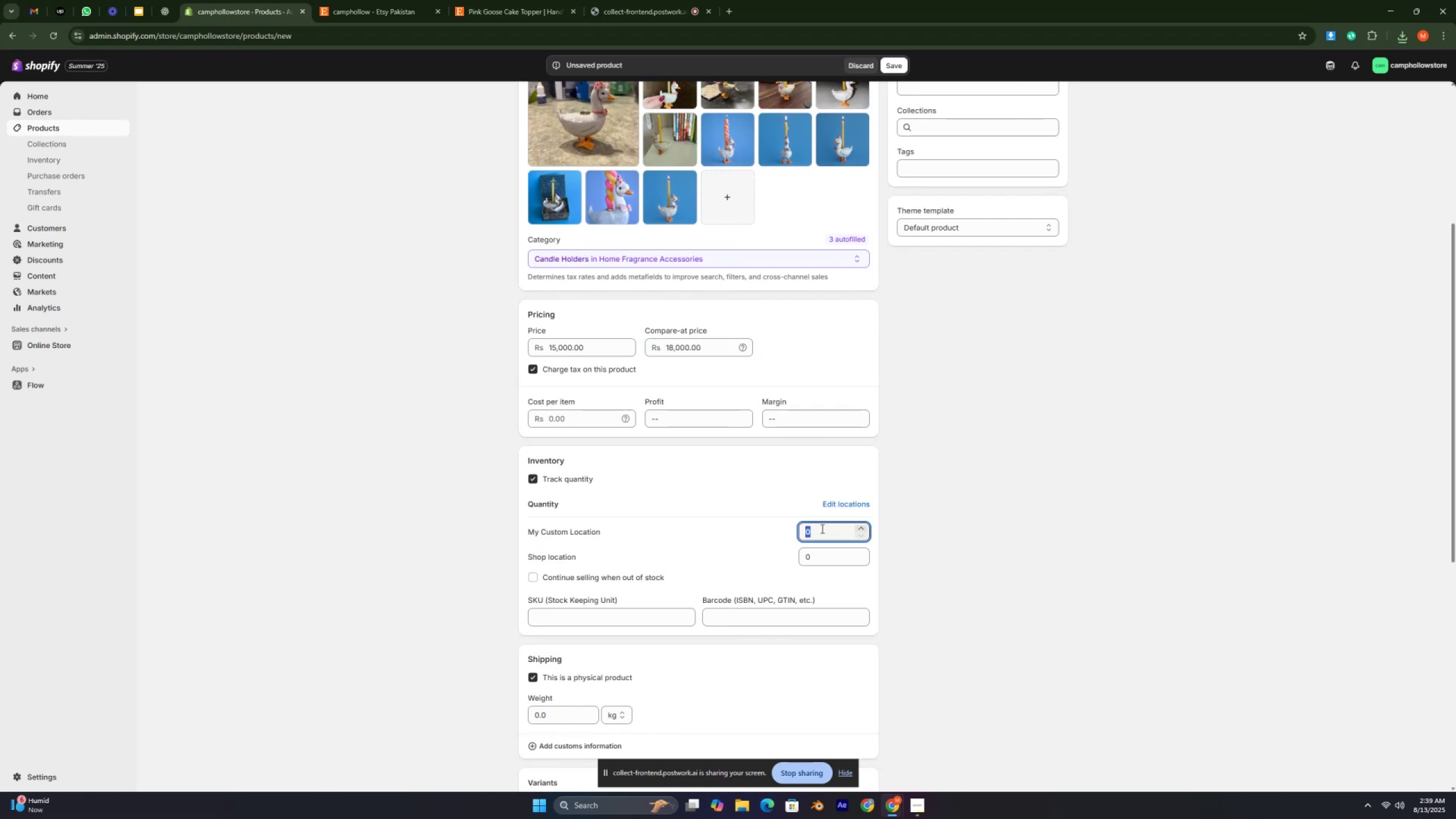 
type(20)
 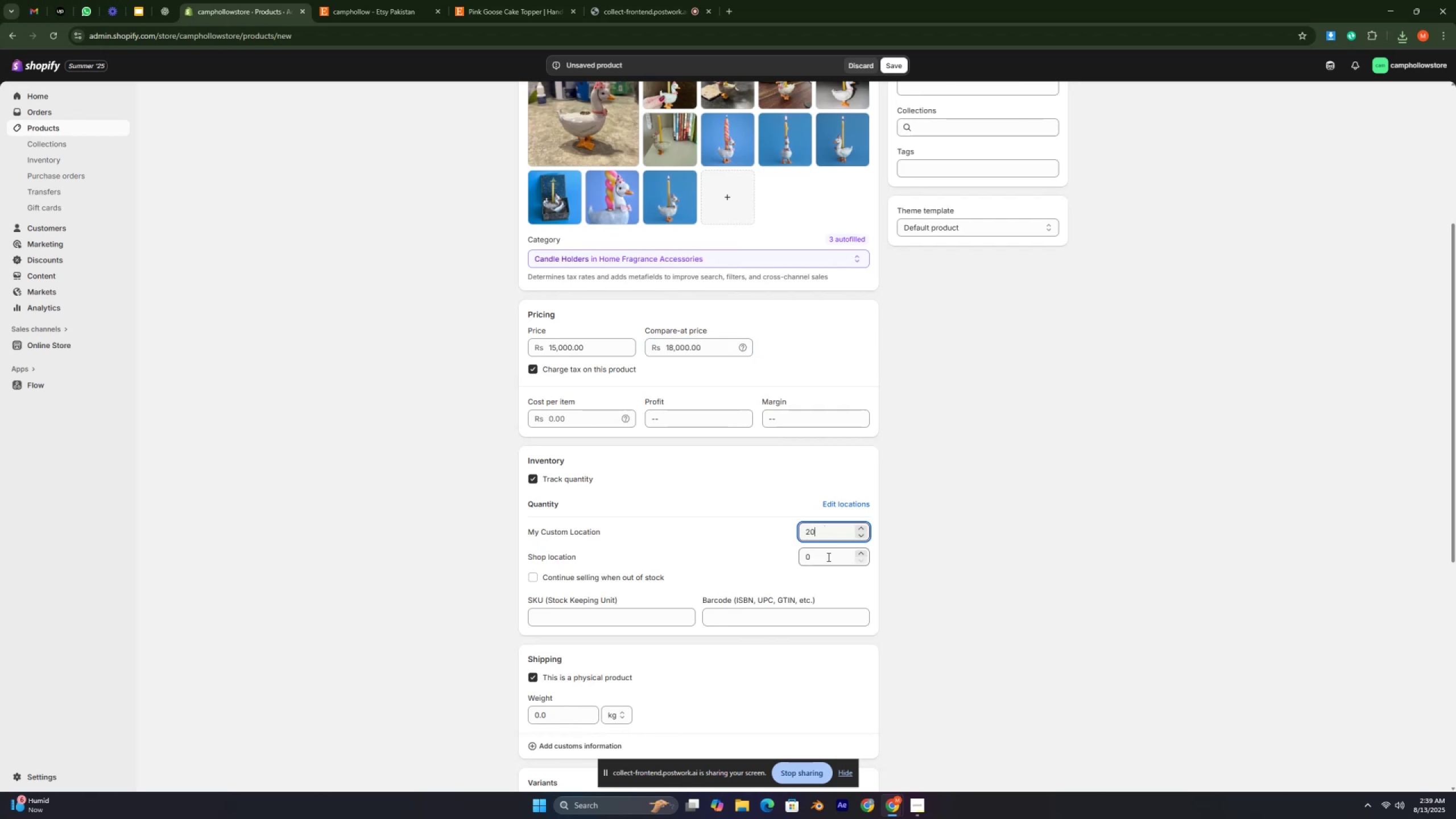 
left_click([817, 557])
 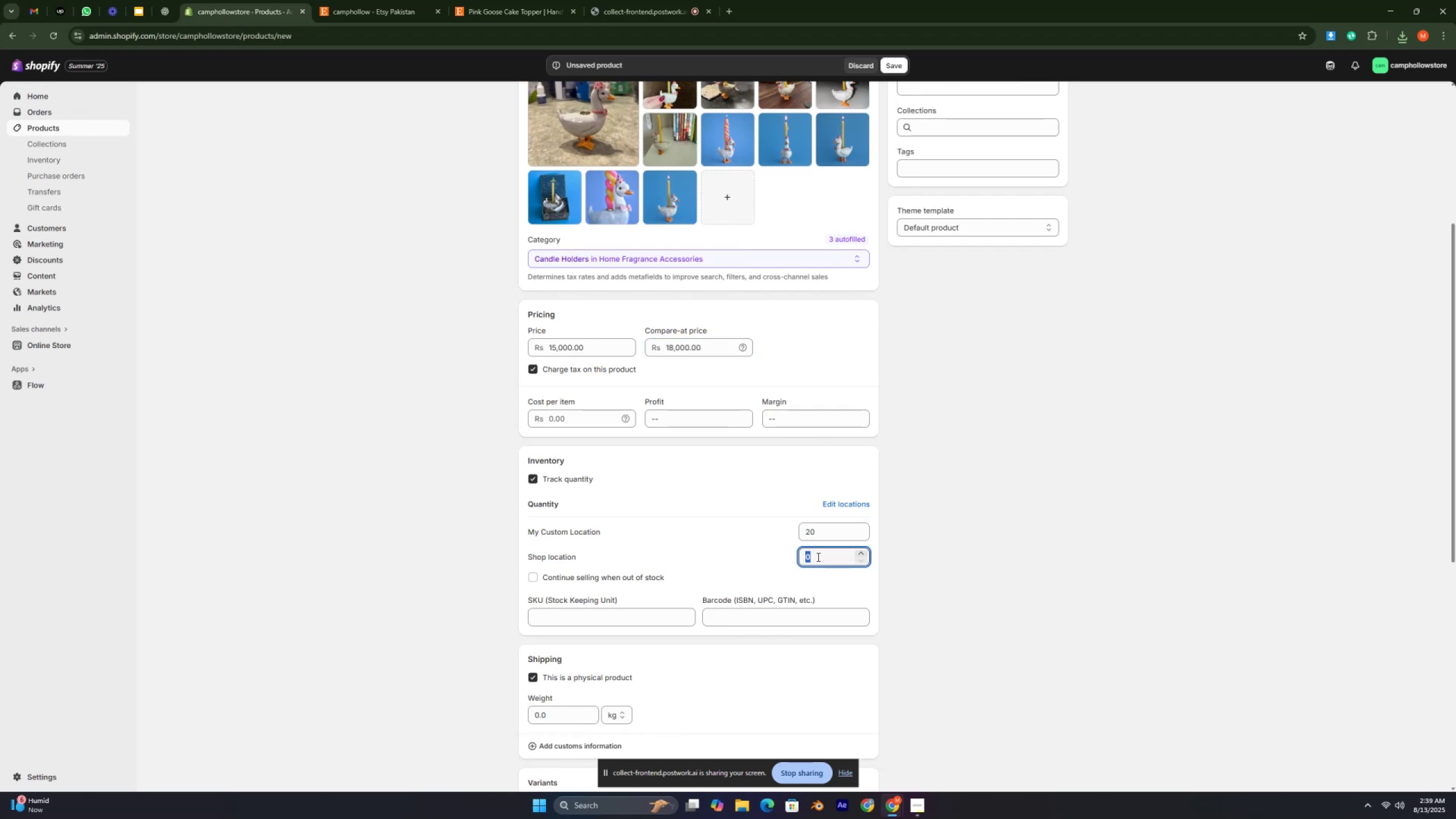 
type(20)
 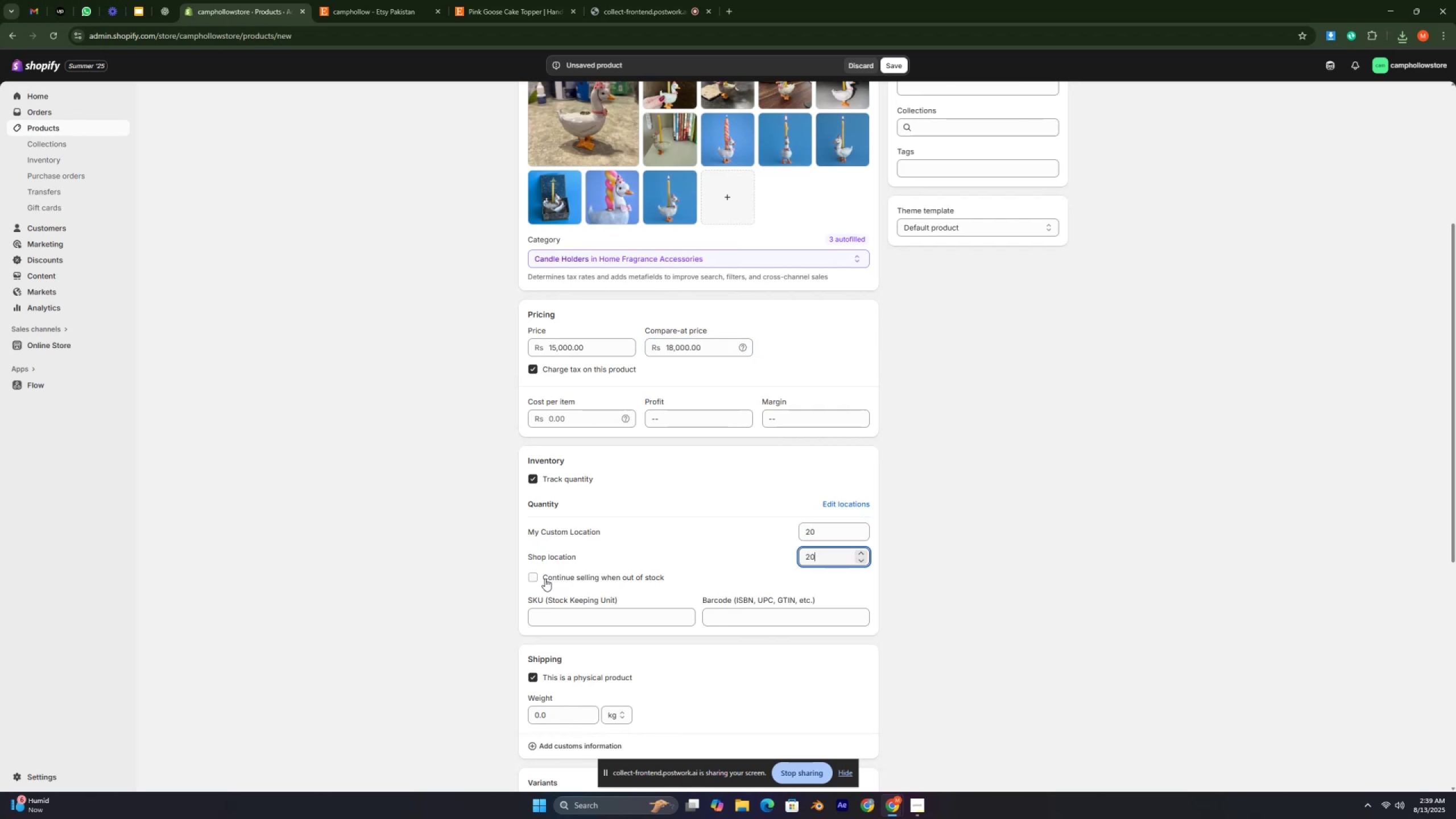 
left_click([537, 577])
 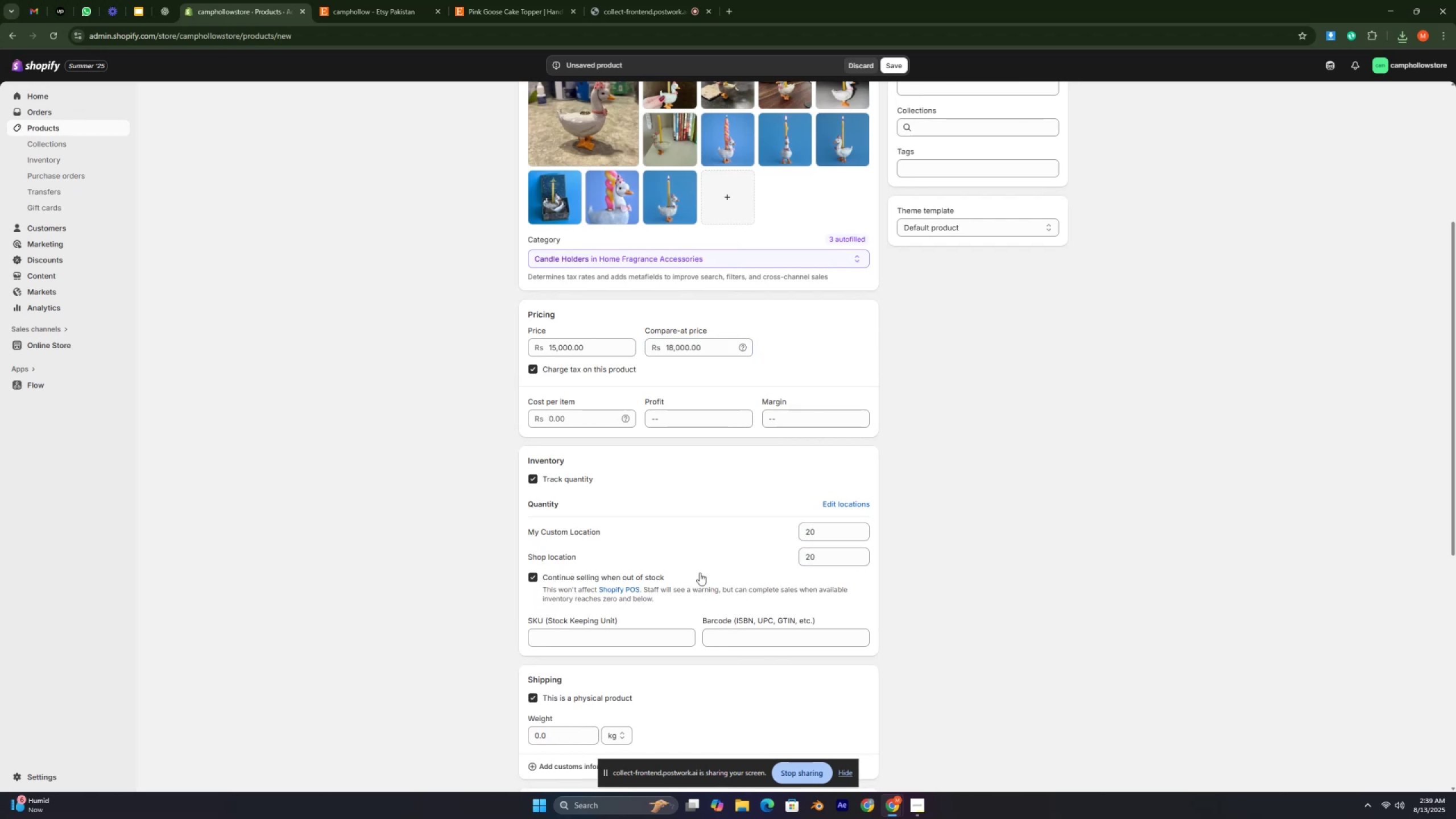 
scroll: coordinate [761, 605], scroll_direction: down, amount: 4.0
 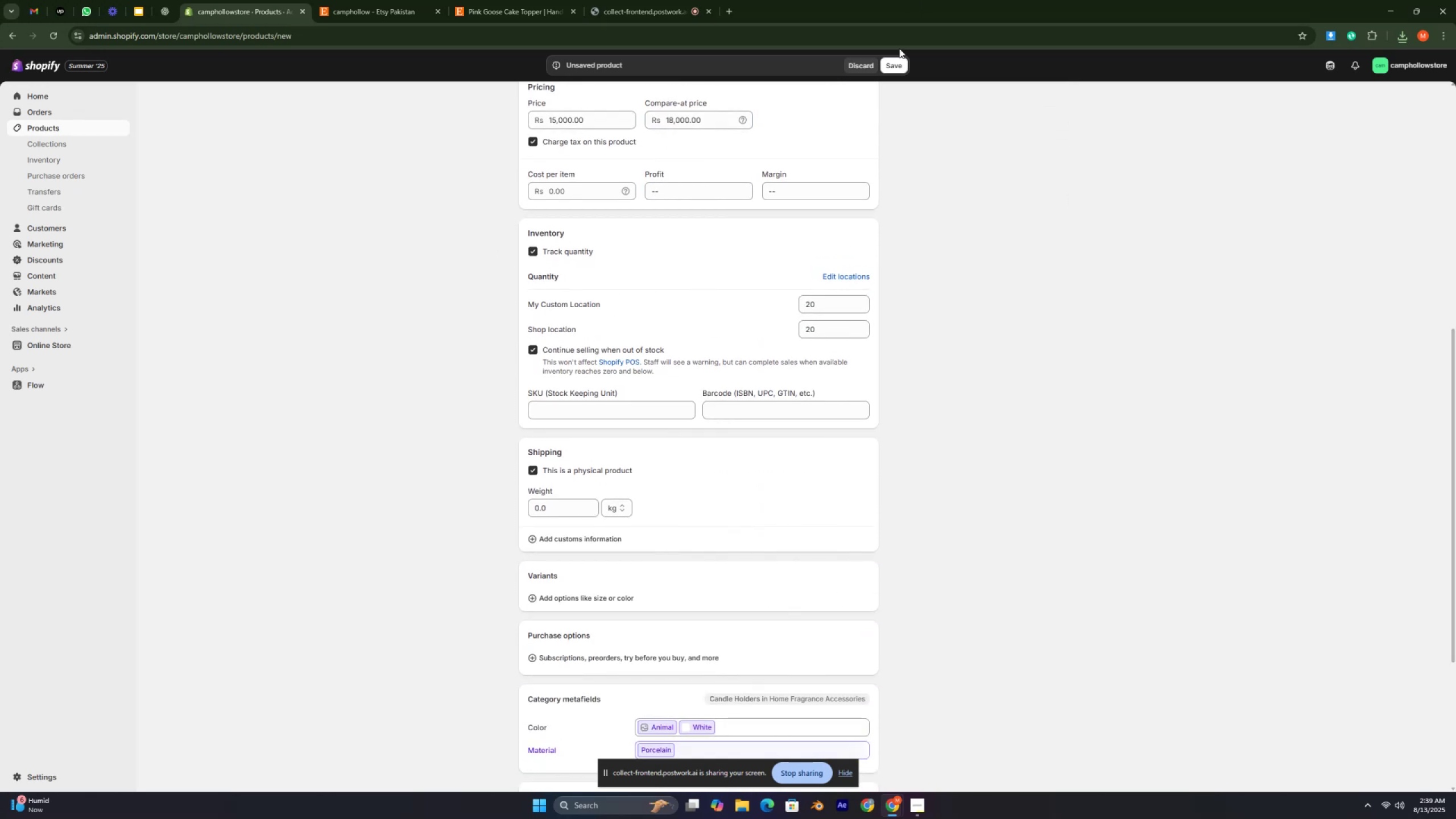 
left_click([892, 69])
 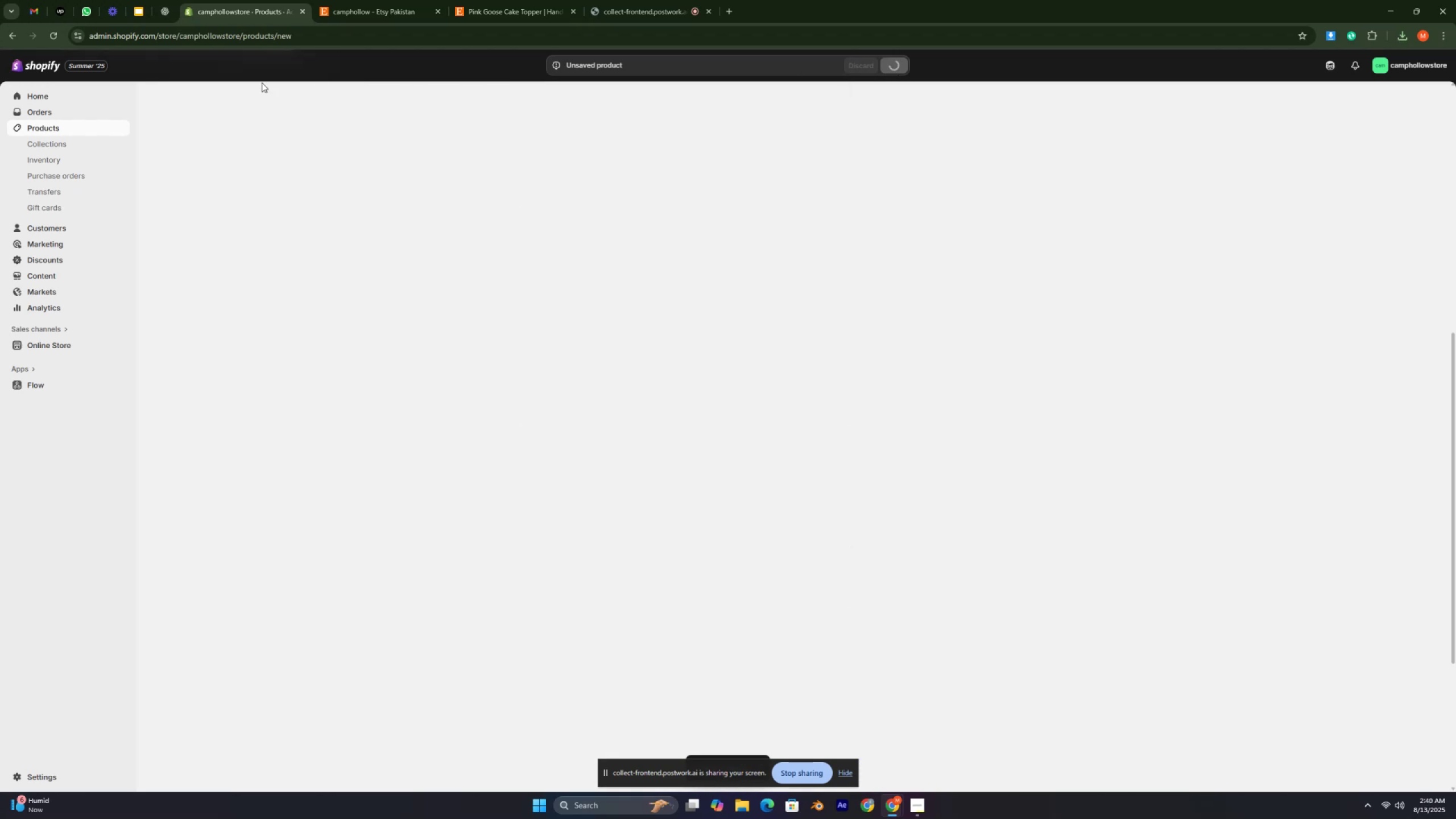 
wait(6.06)
 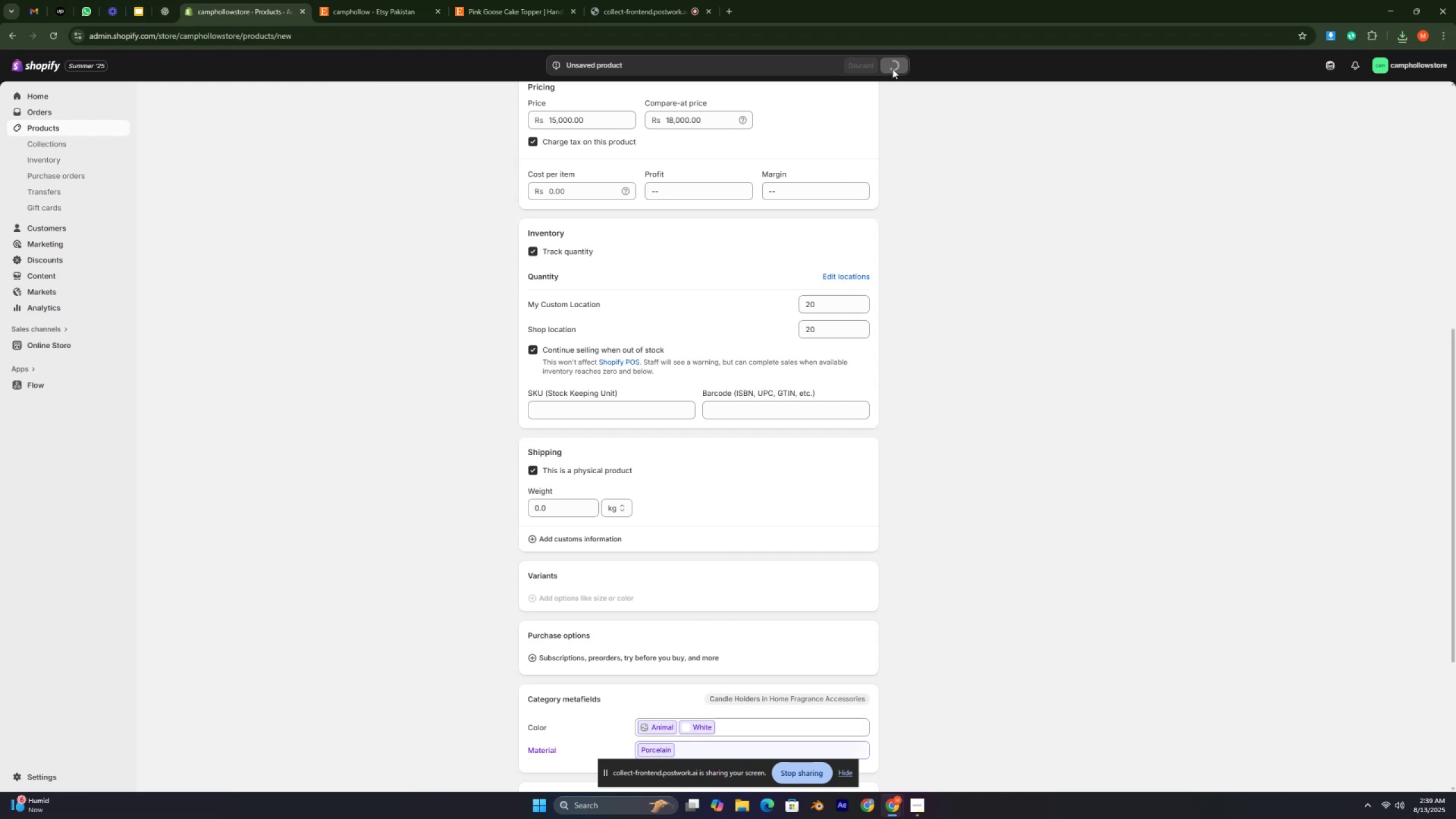 
left_click([104, 126])
 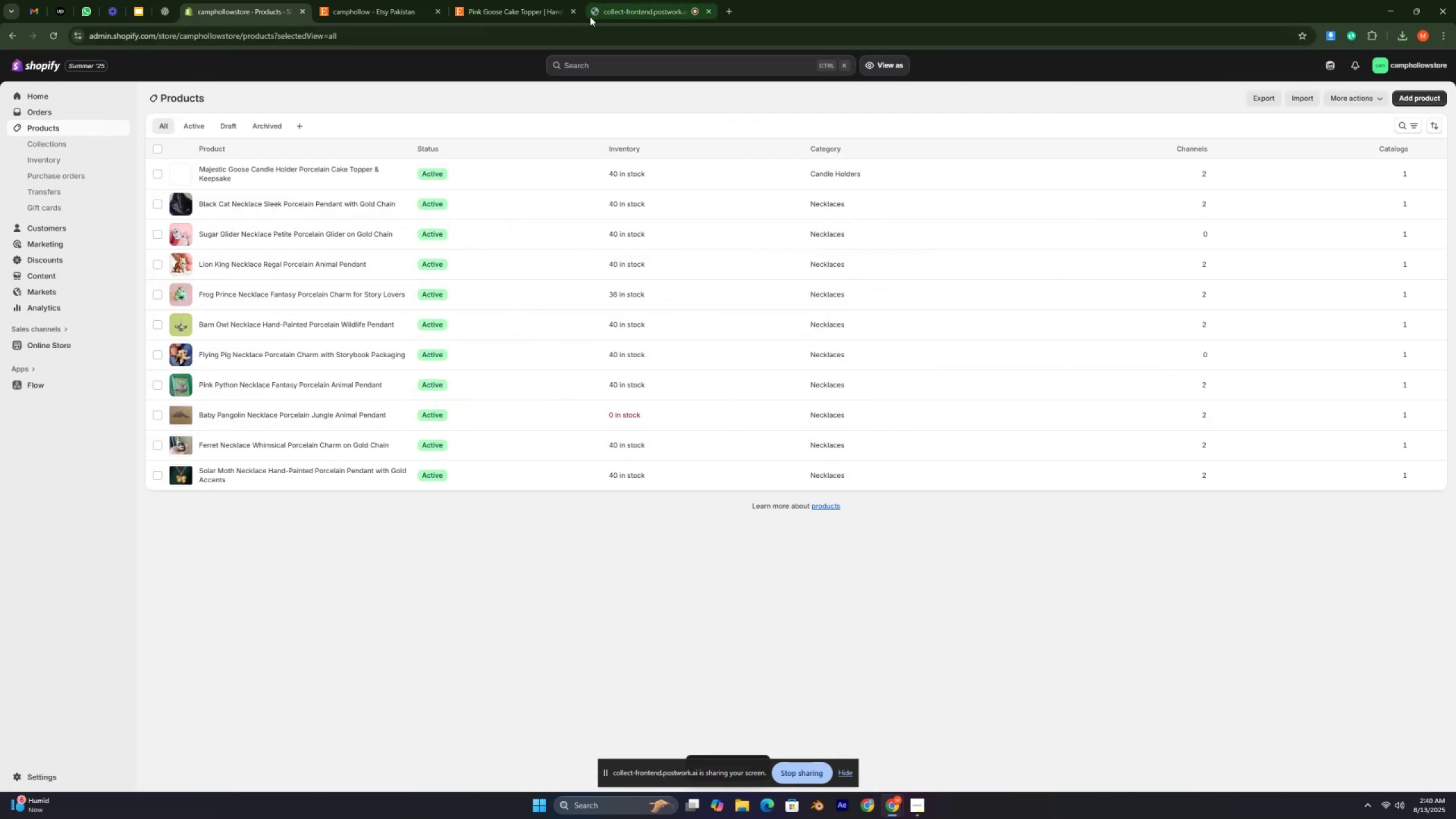 
left_click([575, 14])
 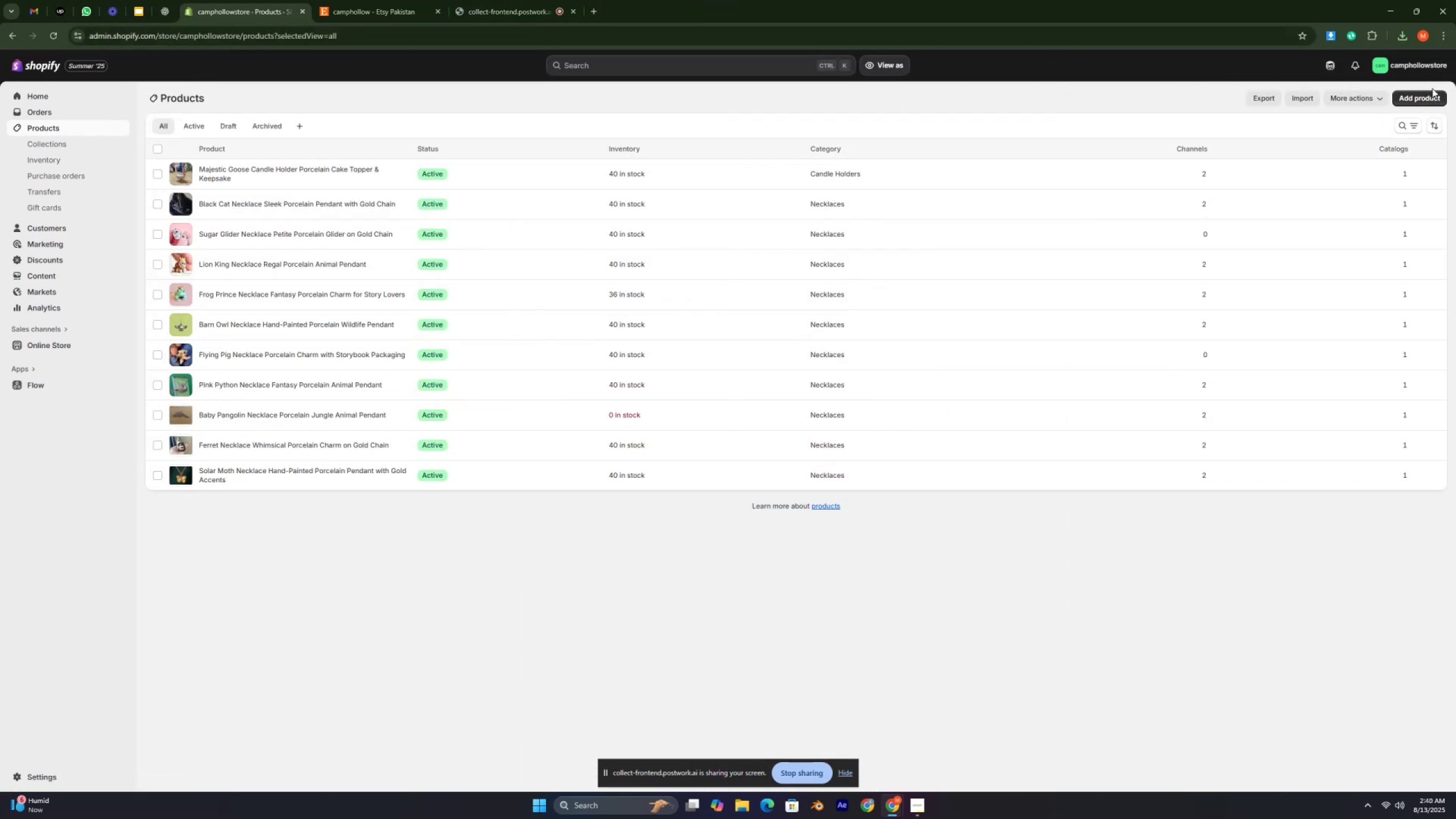 
left_click([1429, 100])
 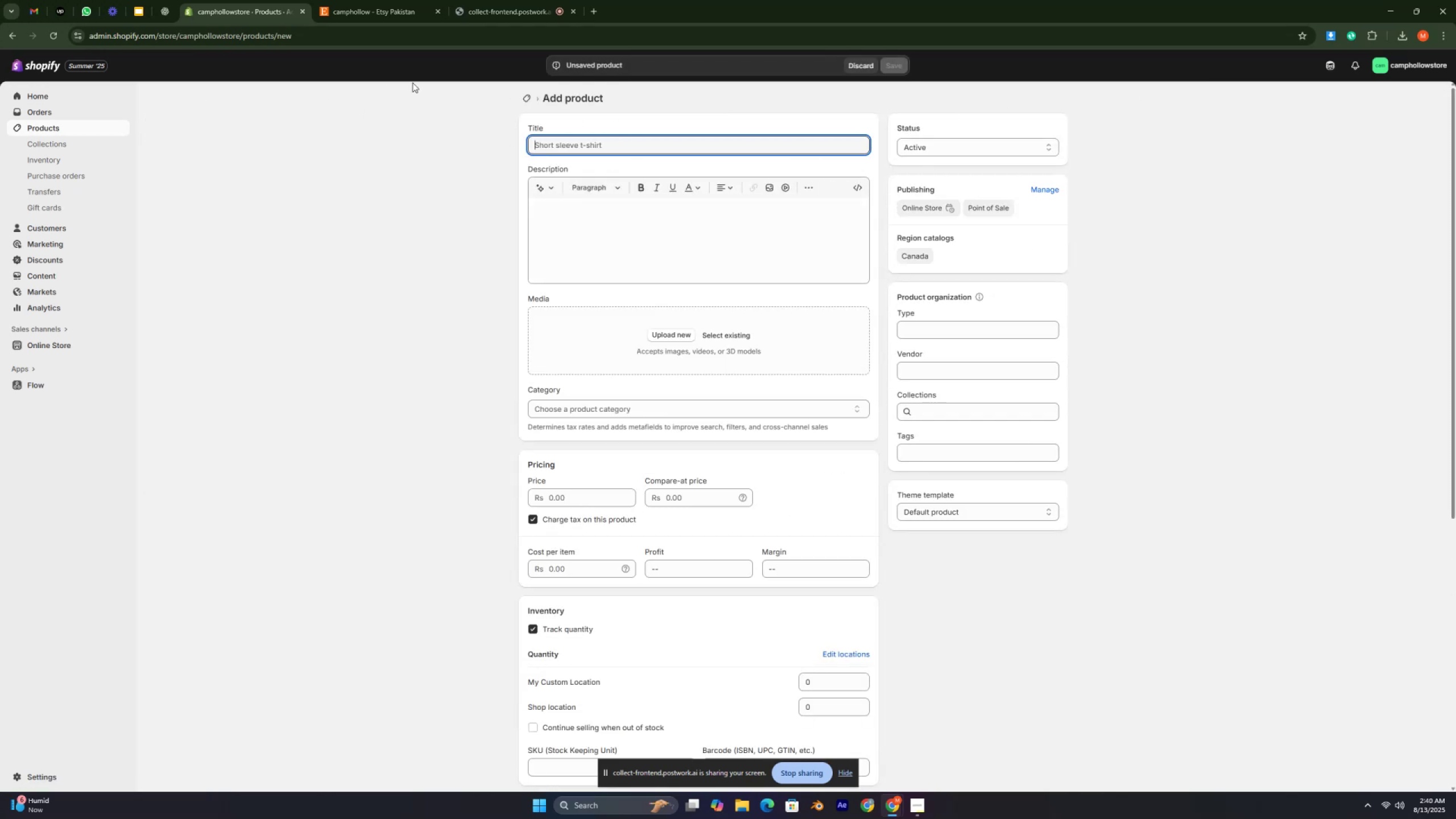 
left_click([160, 7])
 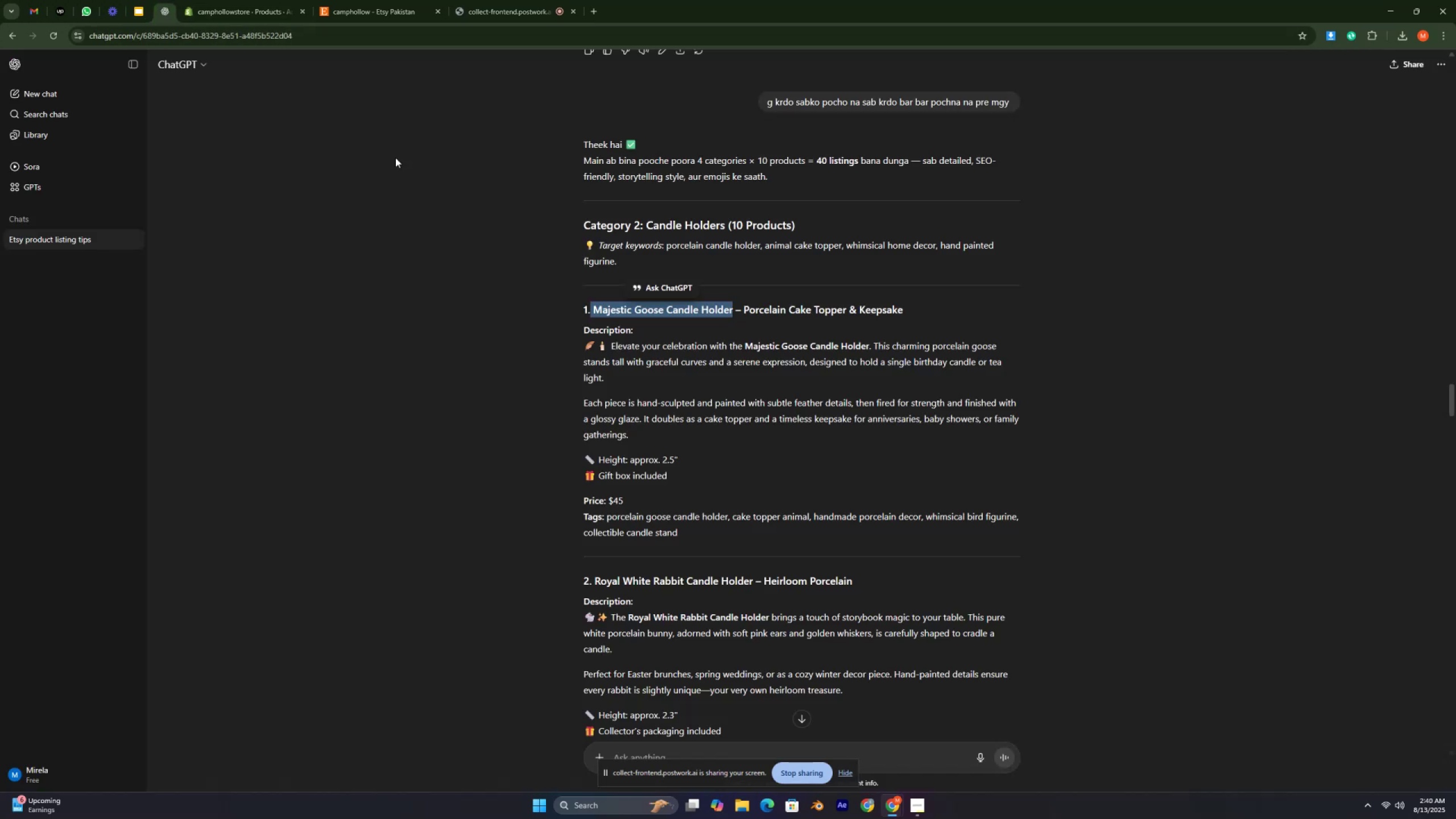 
scroll: coordinate [534, 226], scroll_direction: down, amount: 7.0
 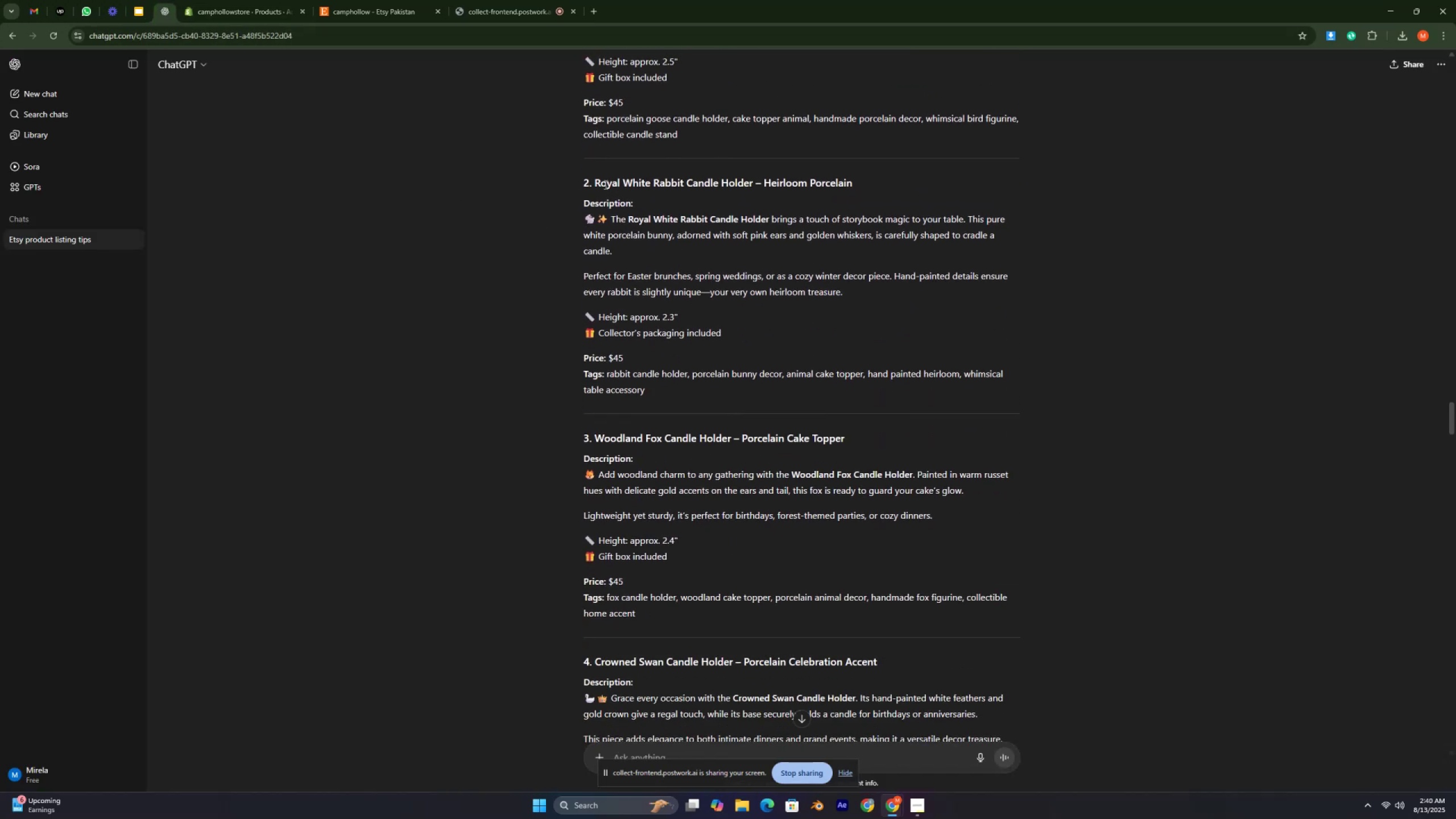 
left_click_drag(start_coordinate=[592, 180], to_coordinate=[876, 182])
 